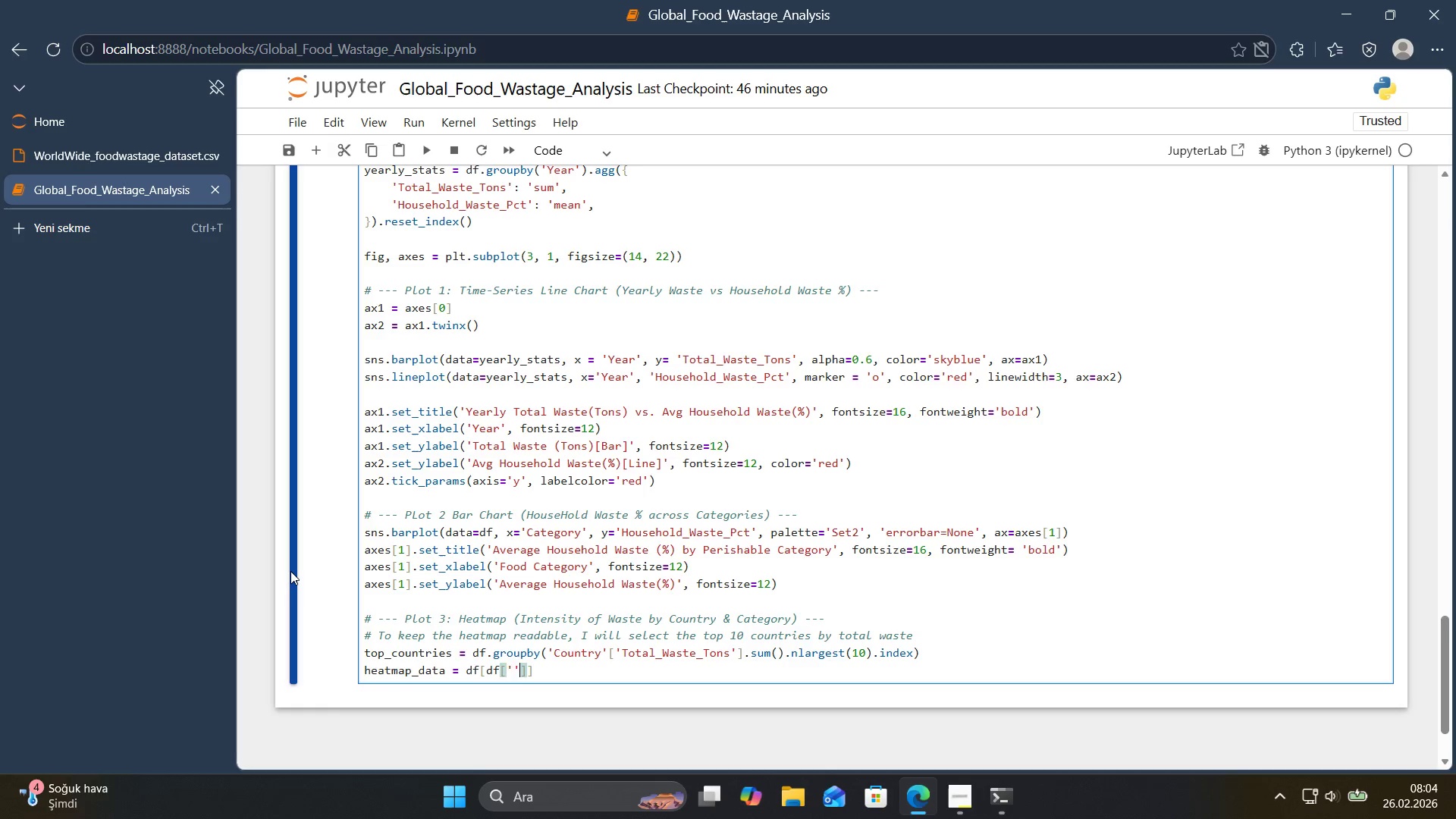 
key(ArrowLeft)
 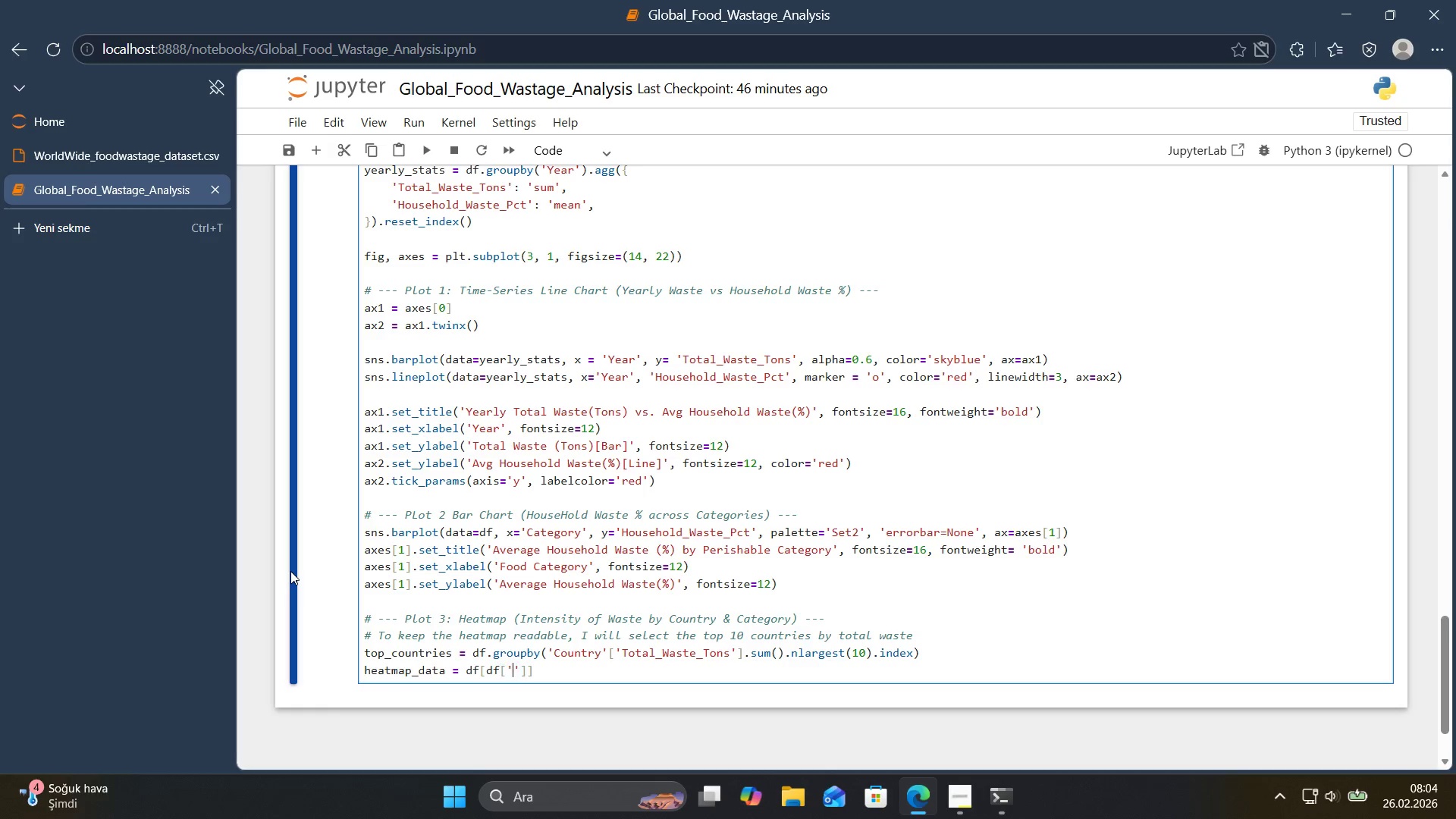 
type(Cout)
key(Backspace)
type(ntry)
 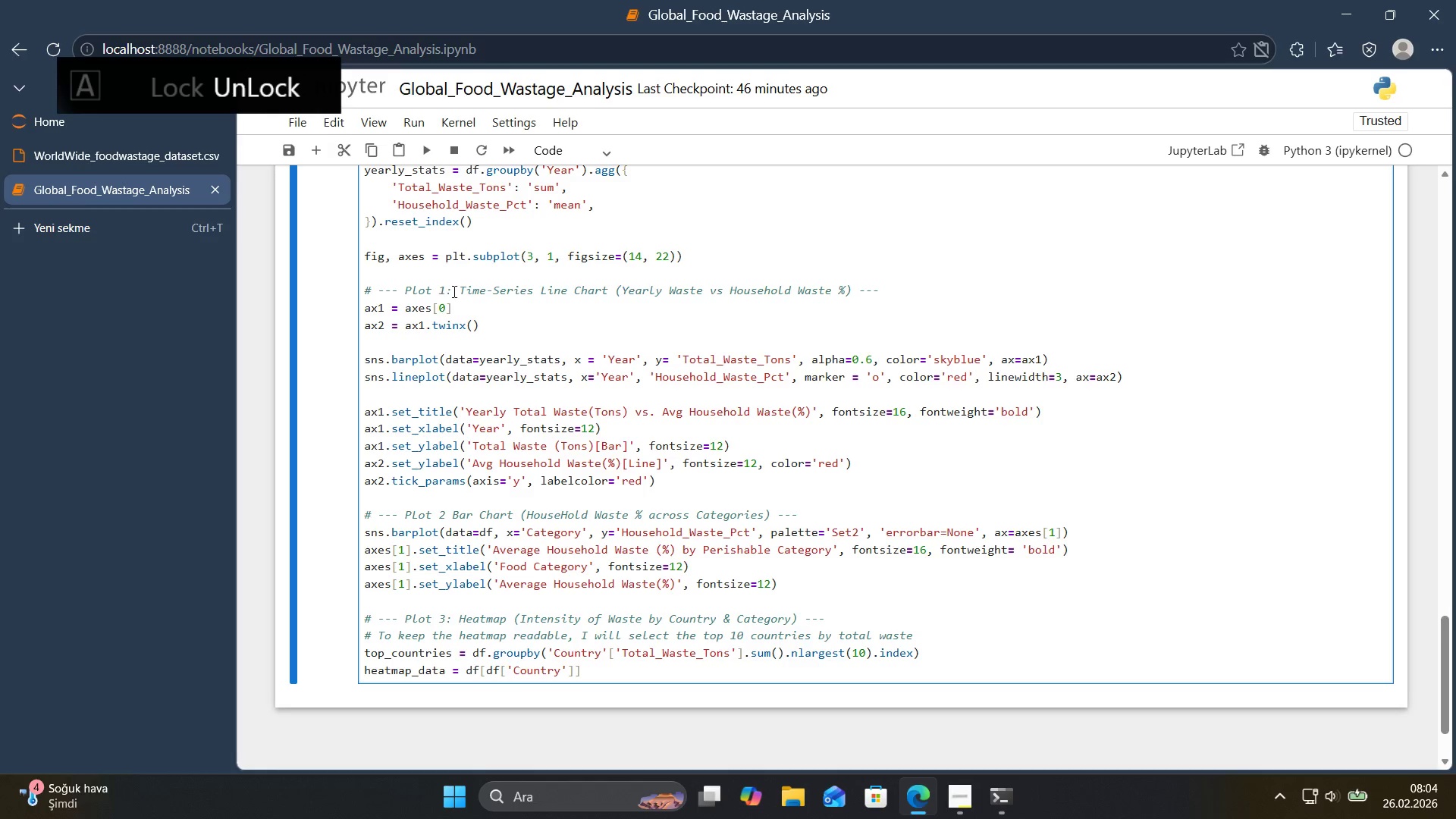 
scroll: coordinate [378, 332], scroll_direction: up, amount: 19.0
 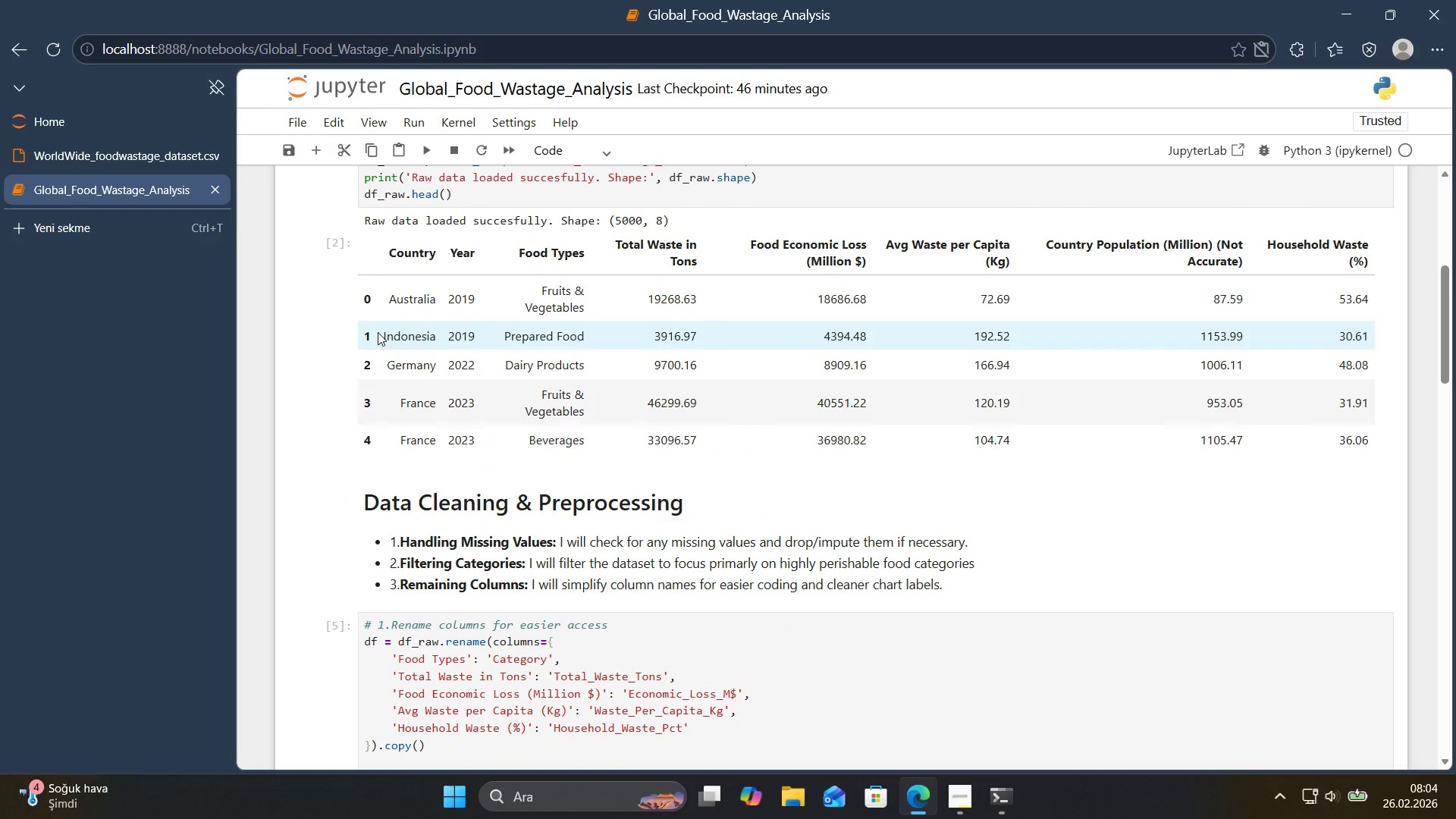 
scroll: coordinate [377, 332], scroll_direction: down, amount: 23.0
 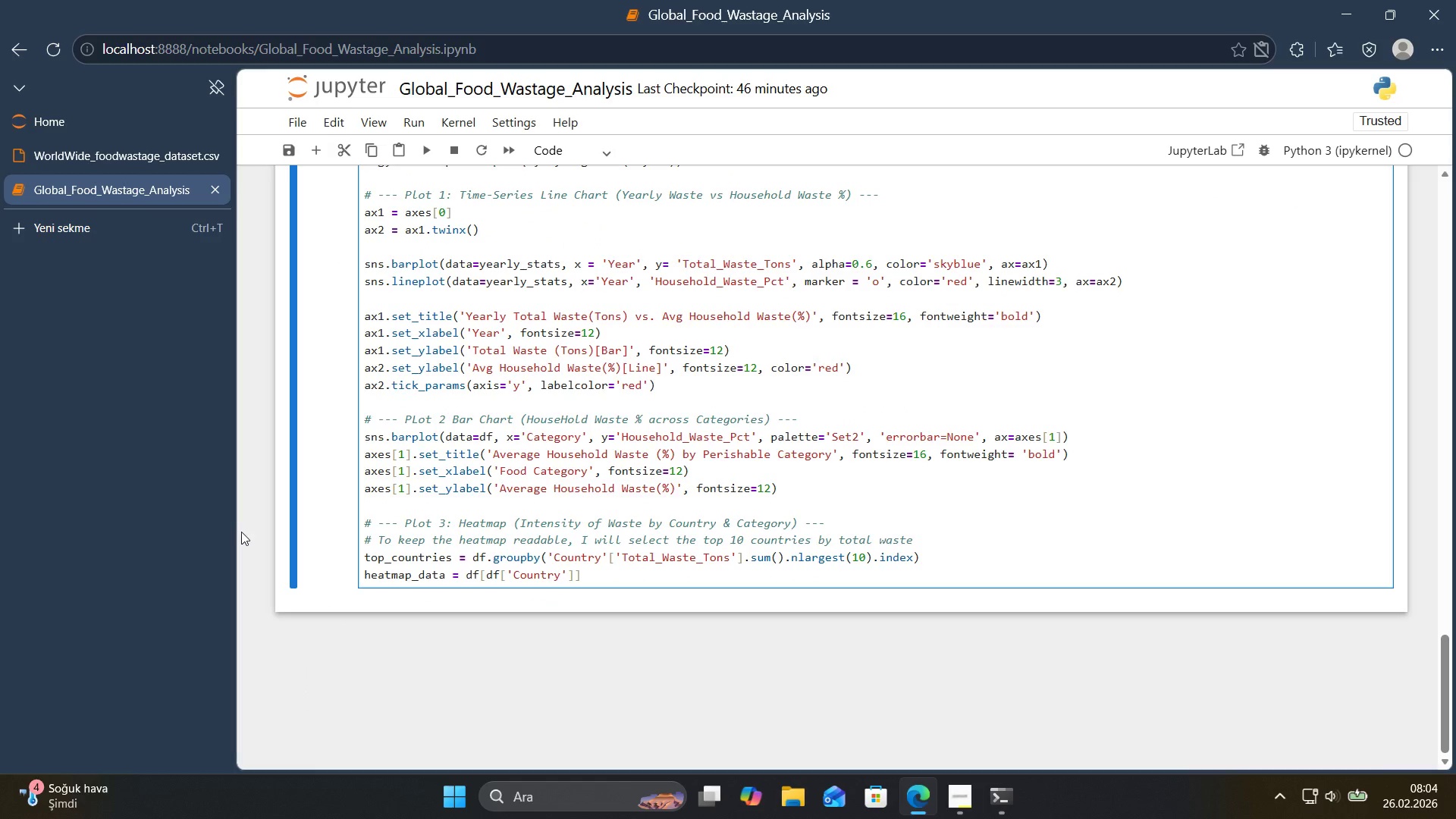 
key(ArrowRight)
 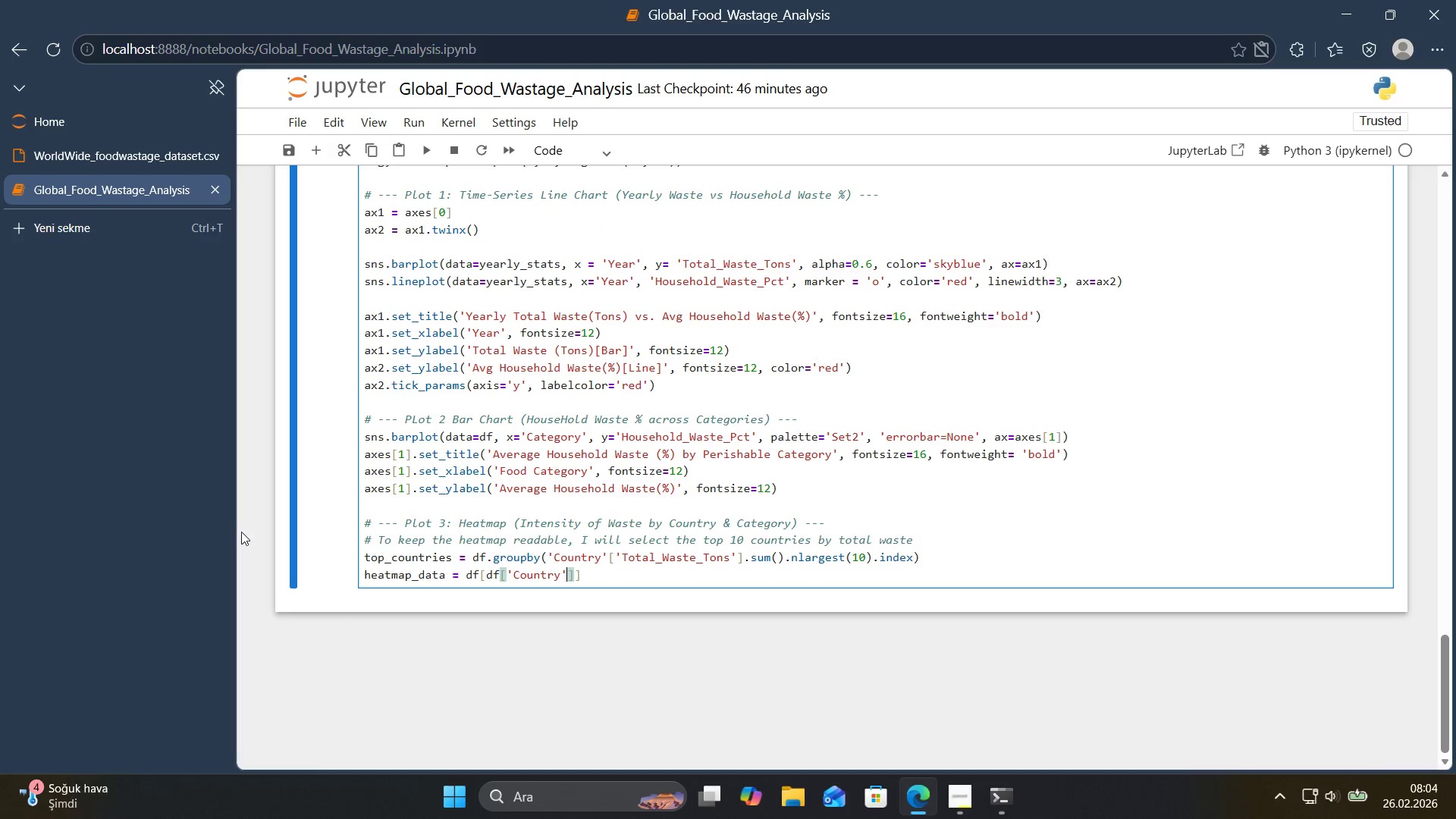 
key(ArrowRight)
 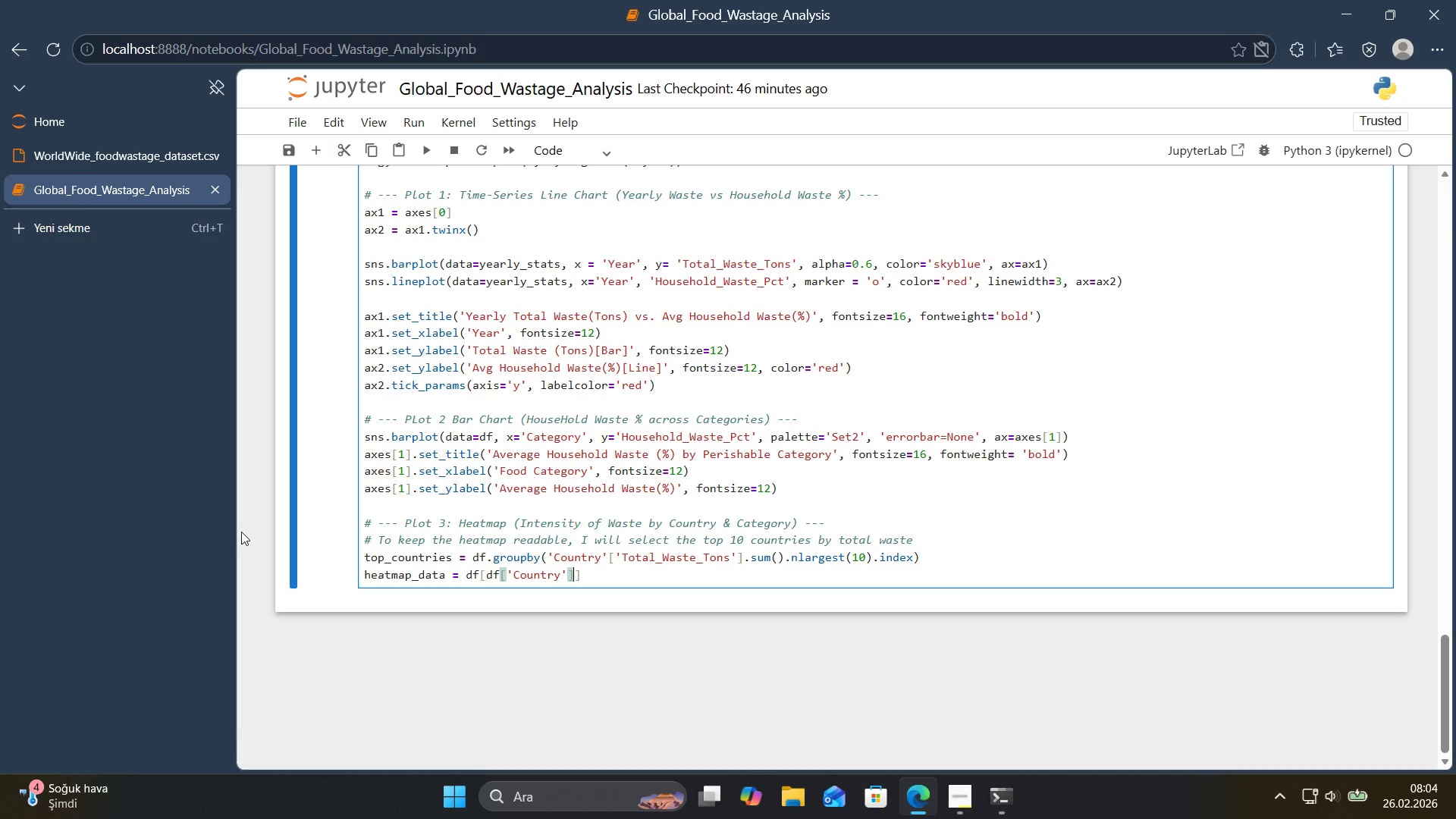 
type(.'s'n*()
 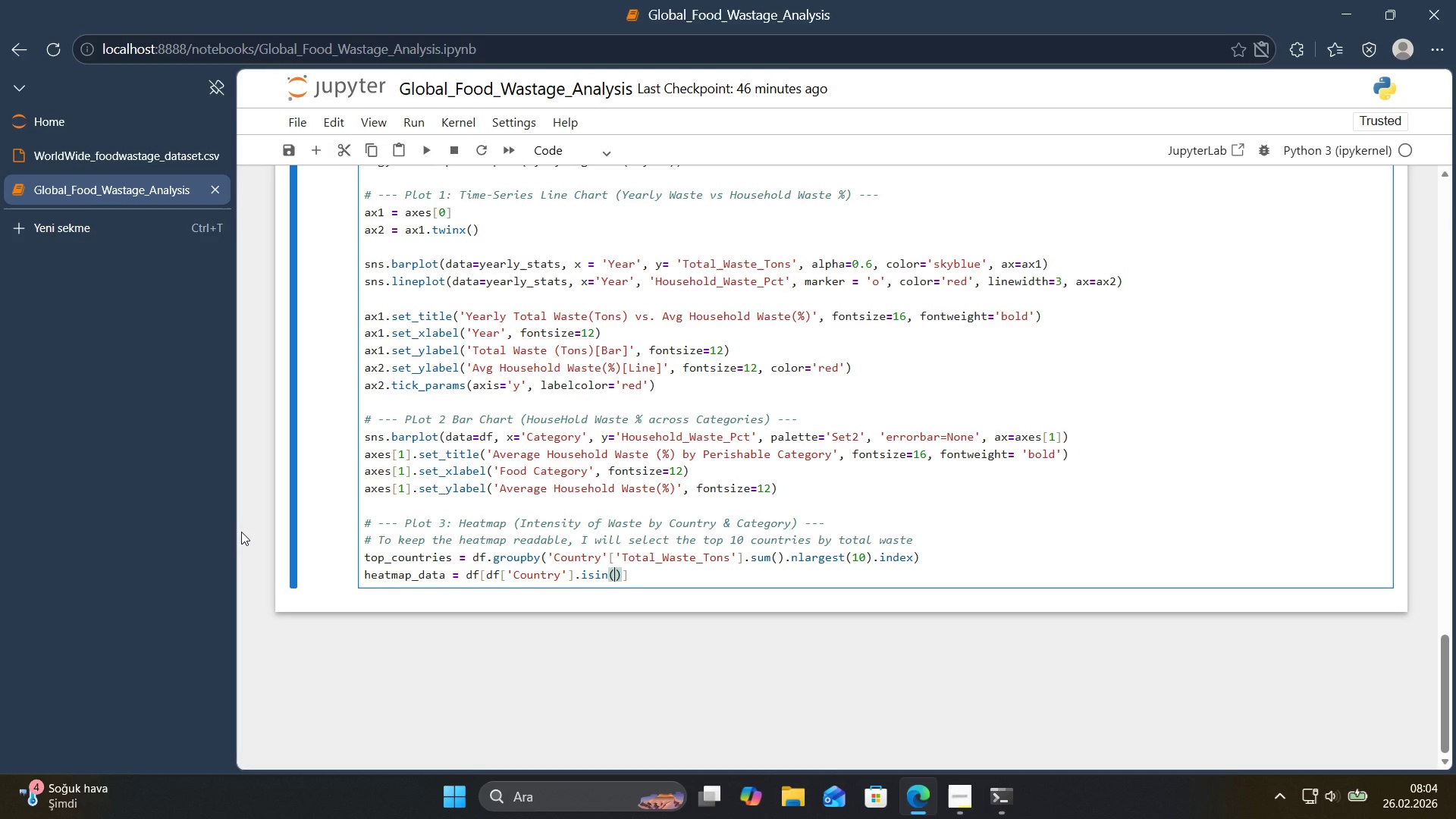 
 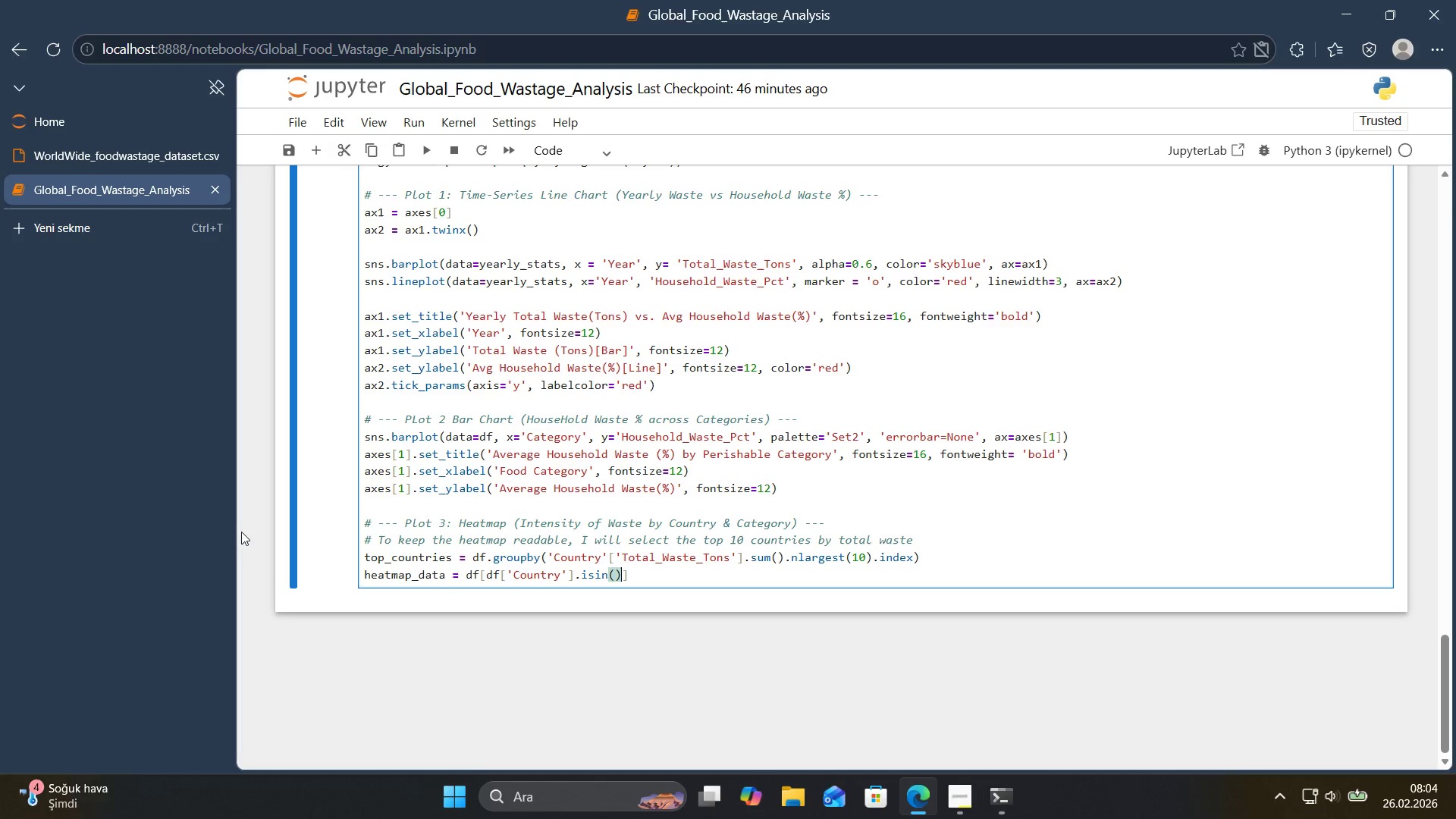 
key(ArrowLeft)
 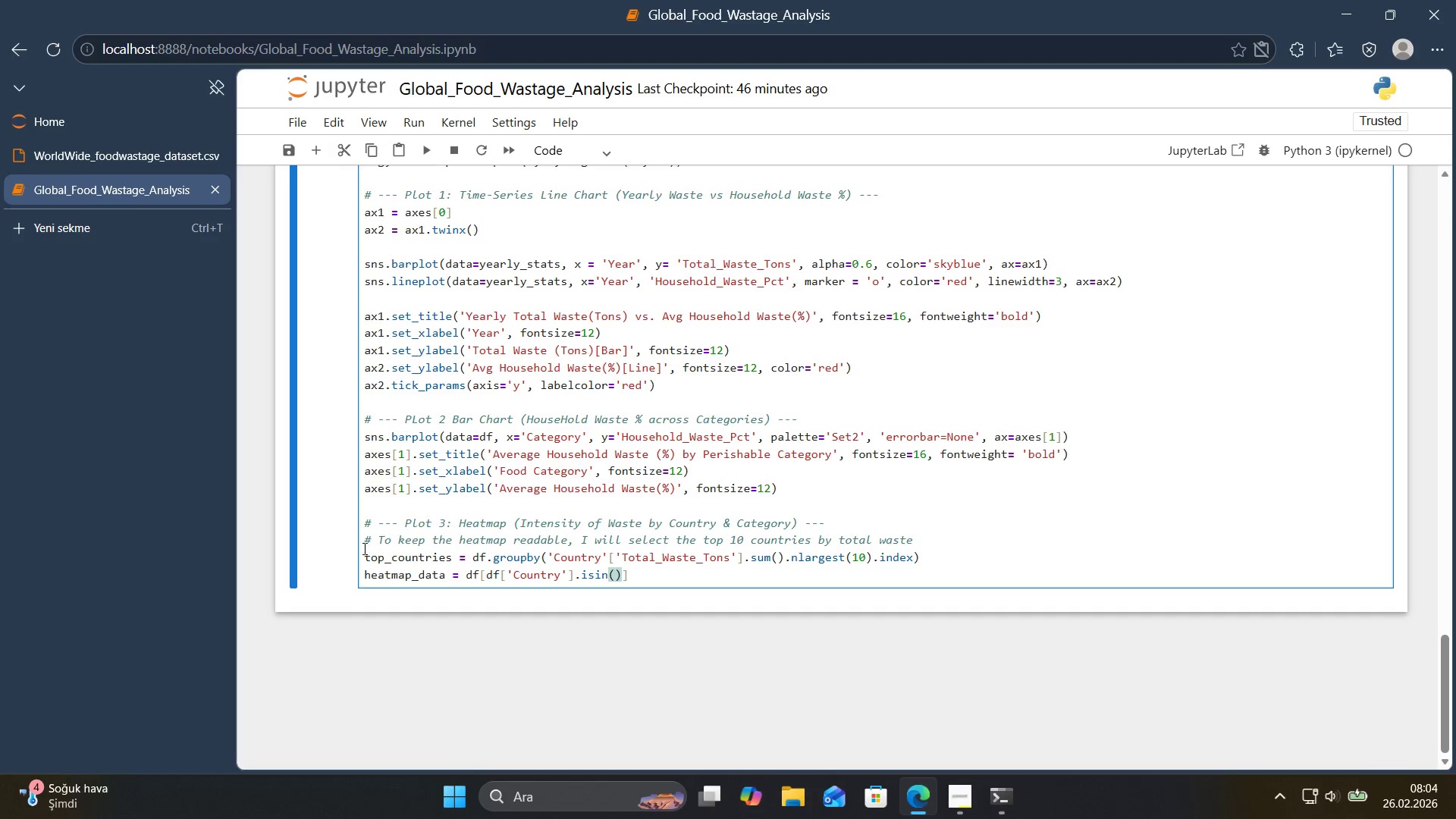 
double_click([391, 560])
 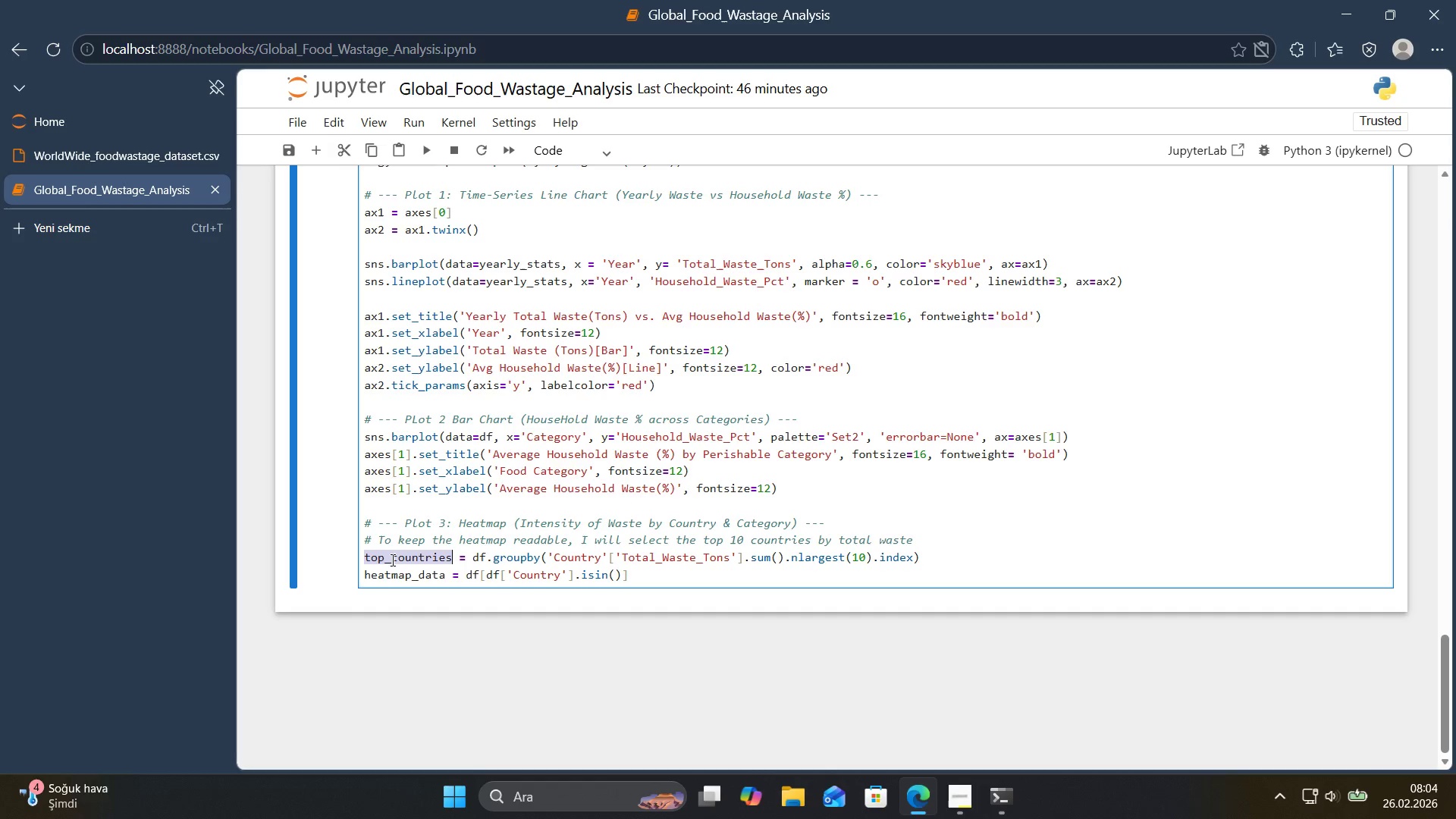 
key(Control+ControlLeft)
 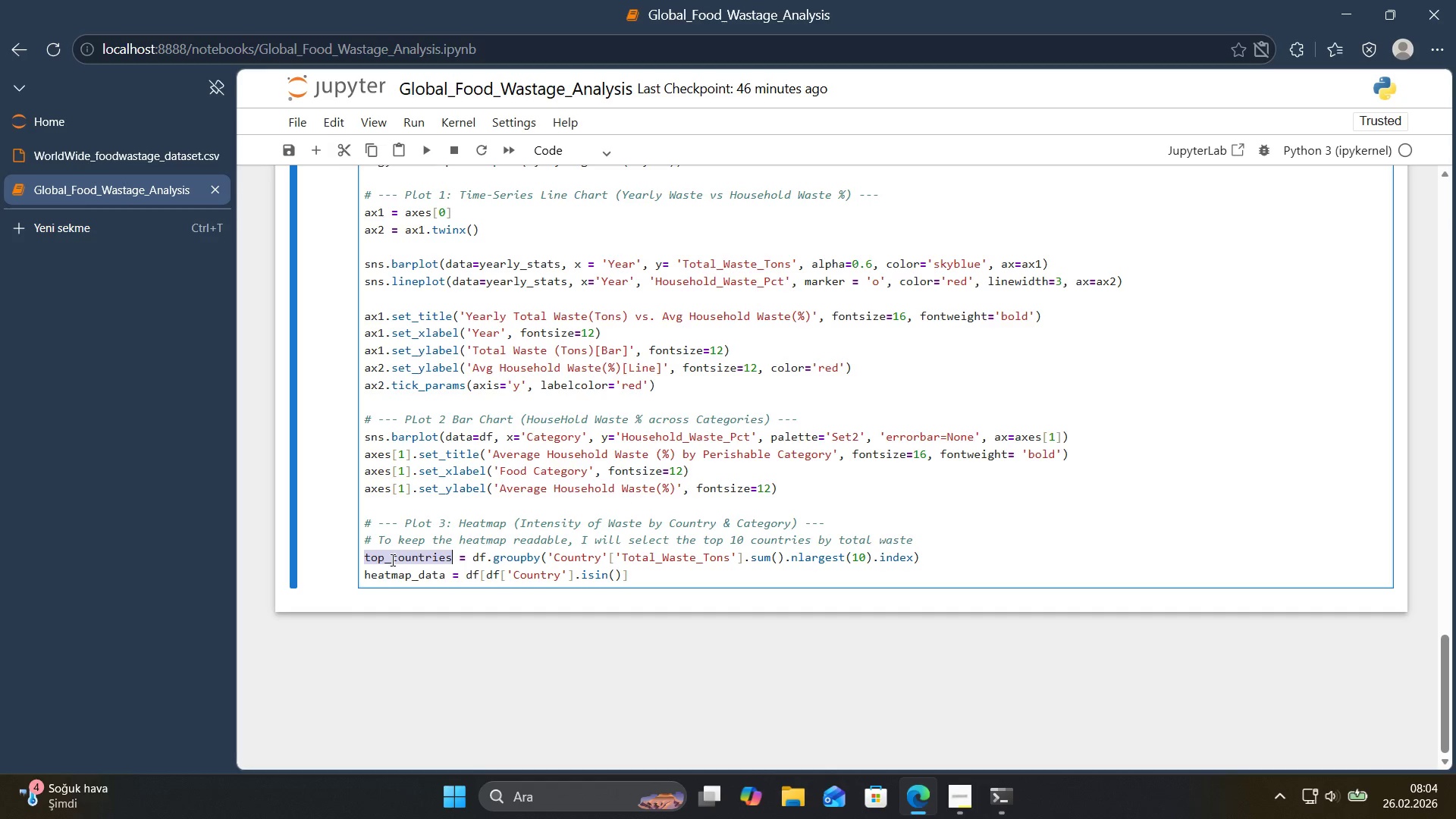 
key(Control+C)
 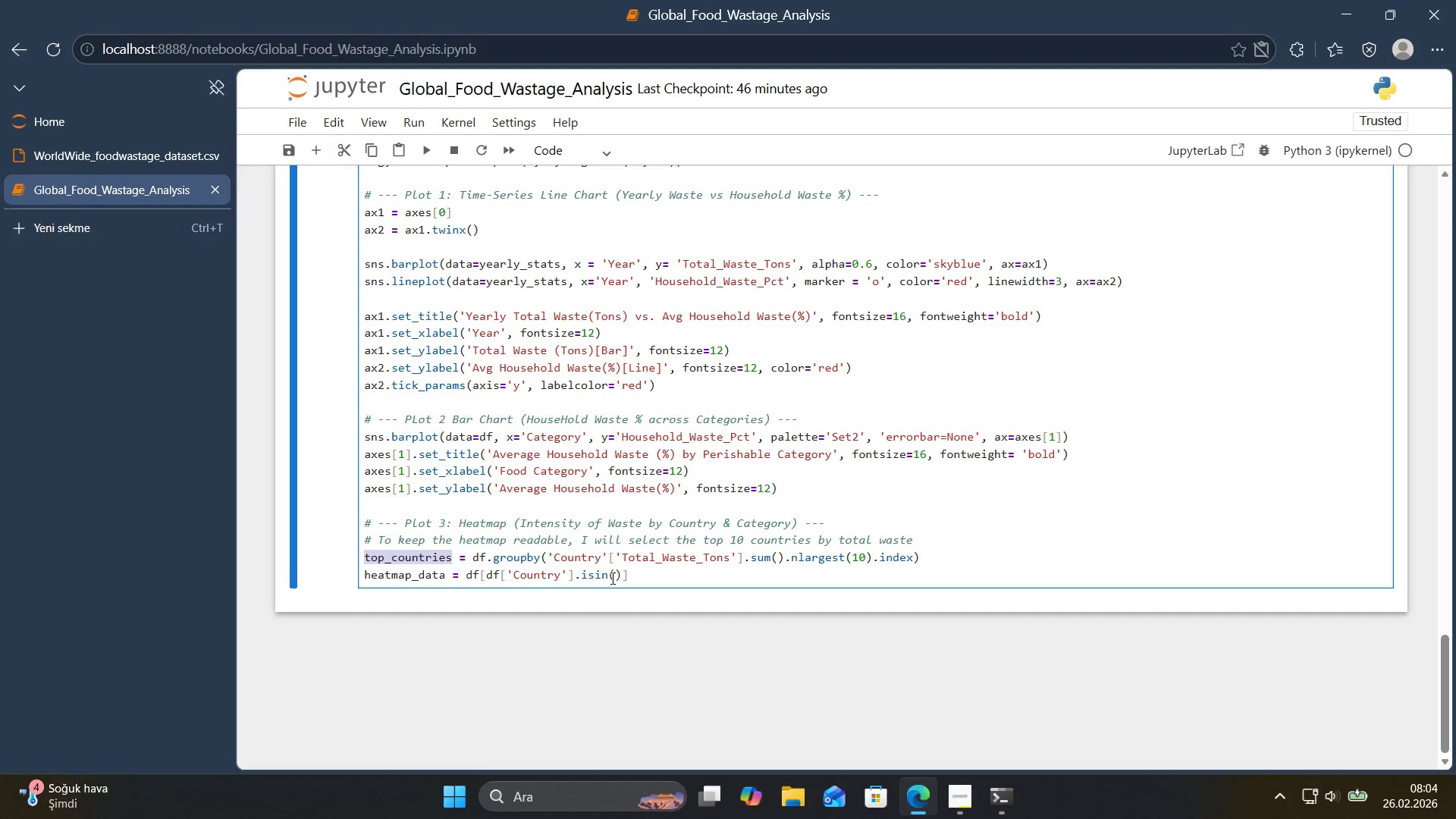 
left_click([612, 578])
 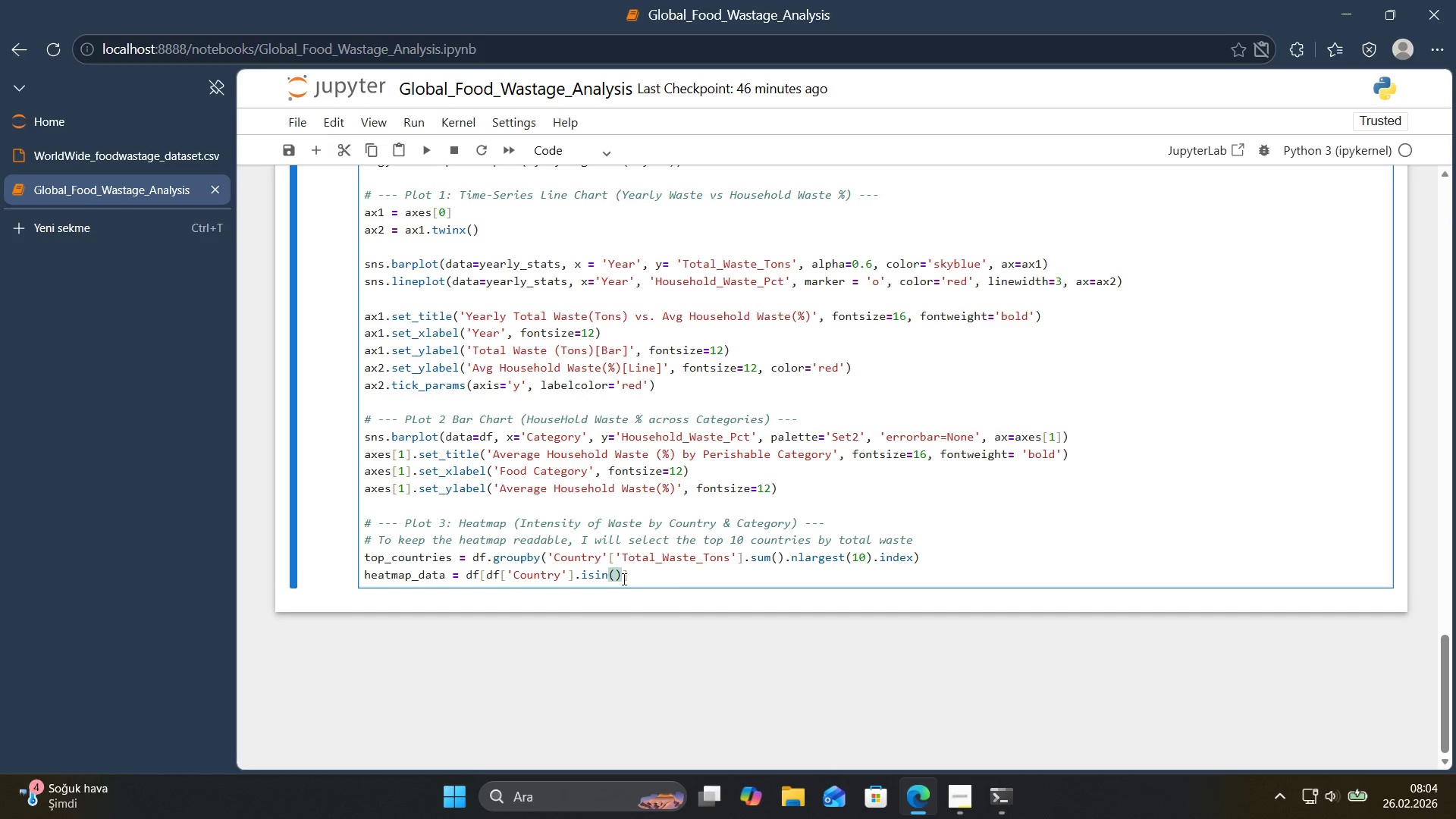 
left_click([613, 576])
 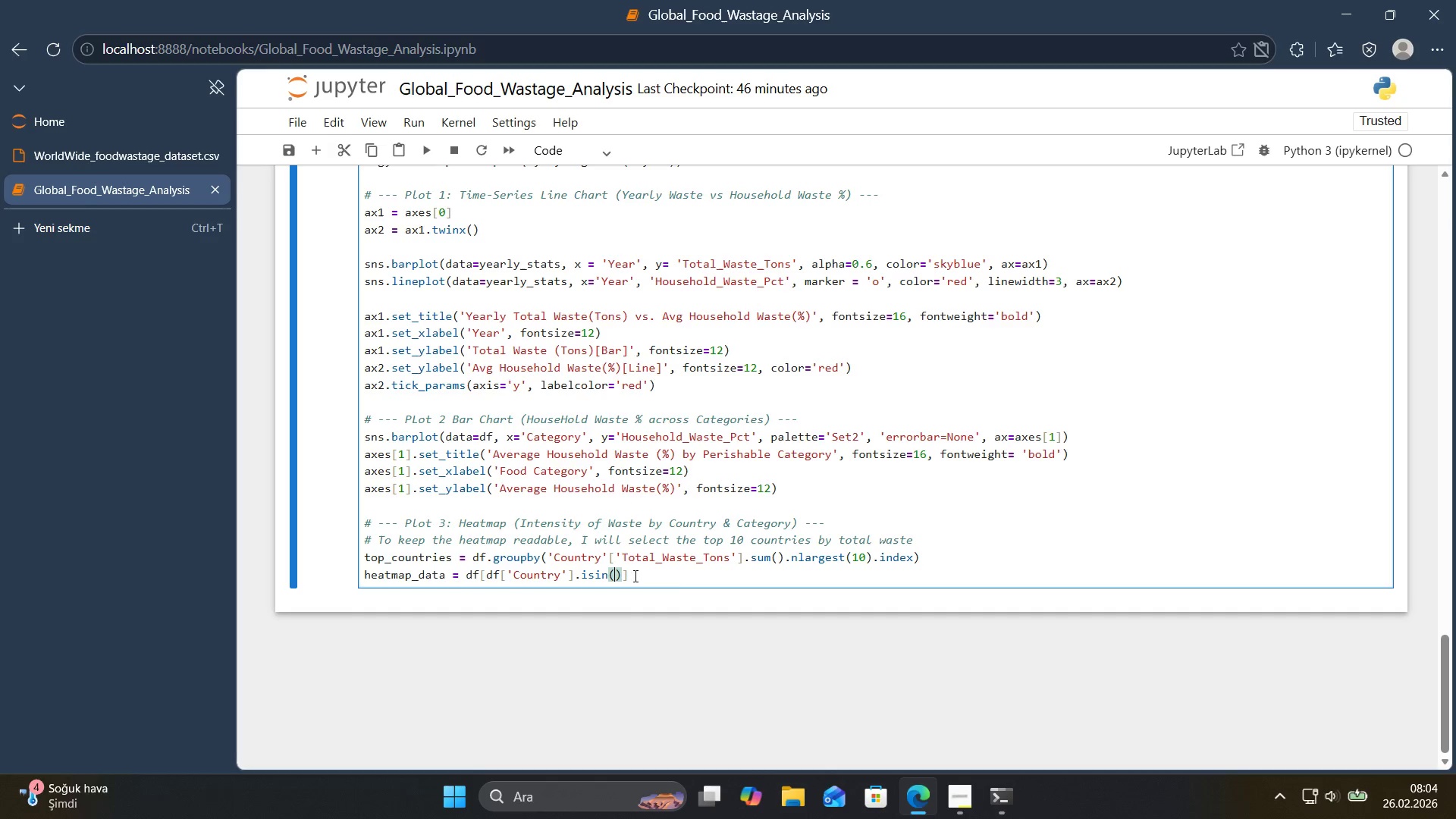 
key(Control+ControlLeft)
 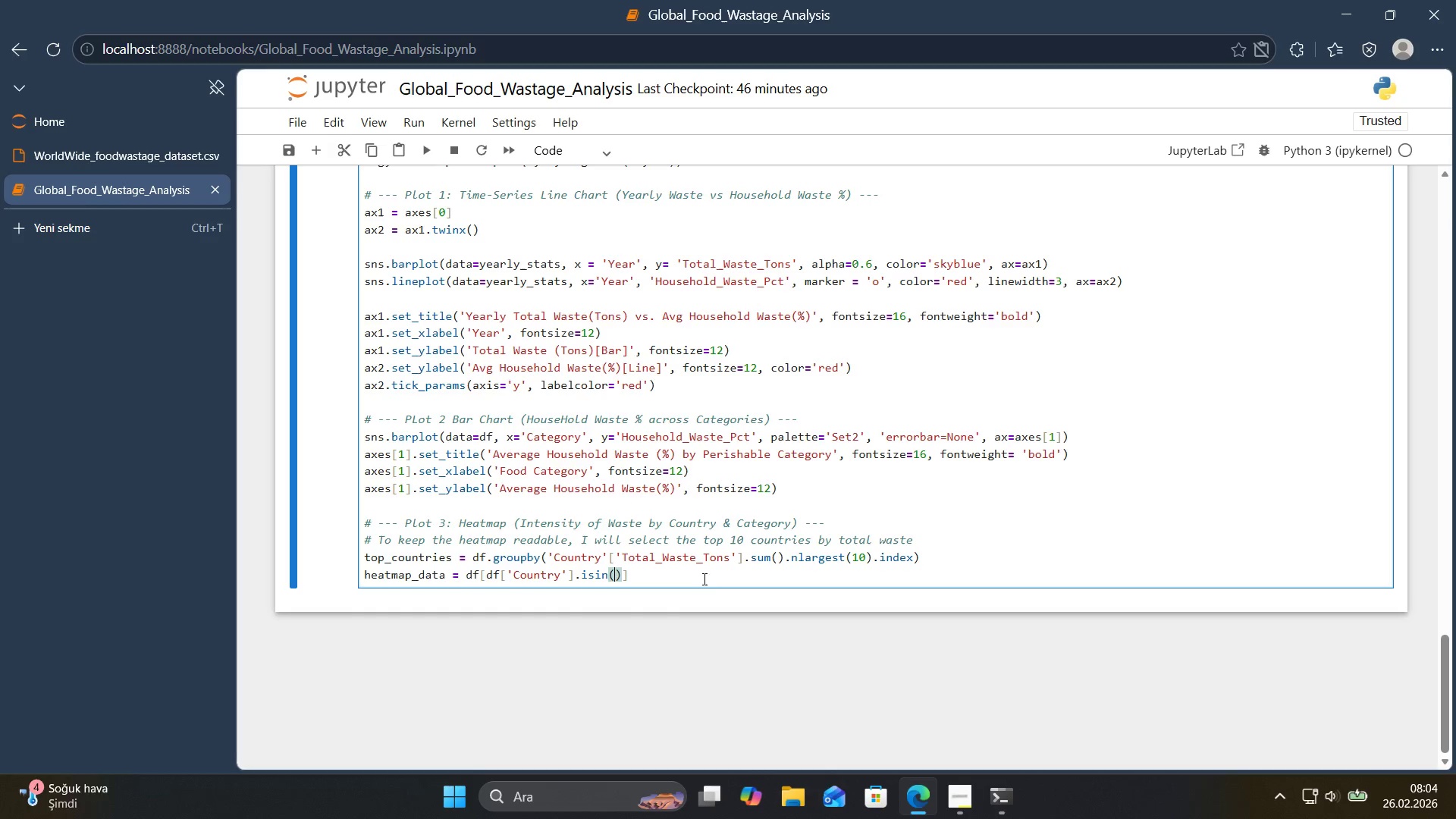 
key(Control+V)
 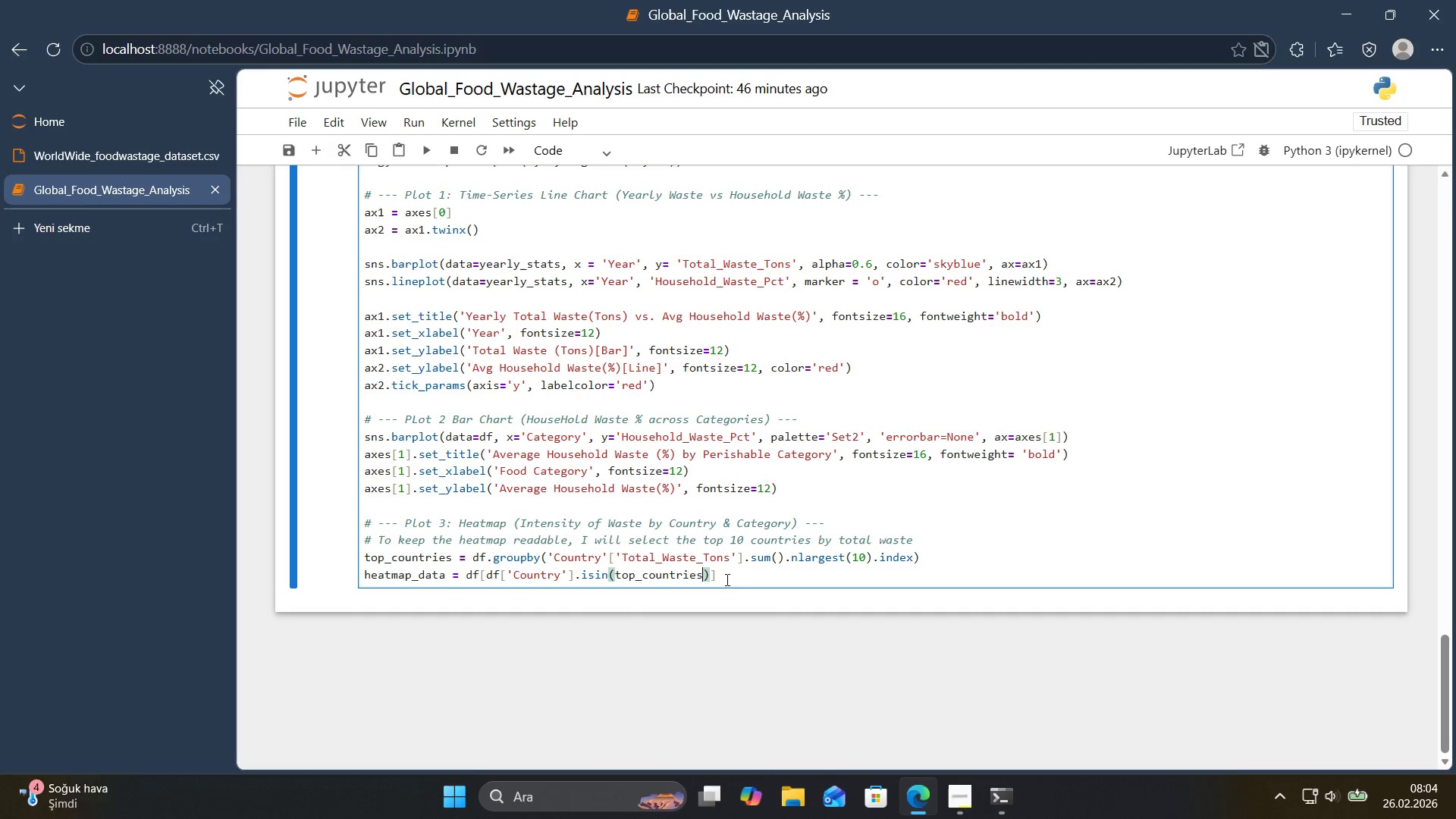 
left_click([763, 579])
 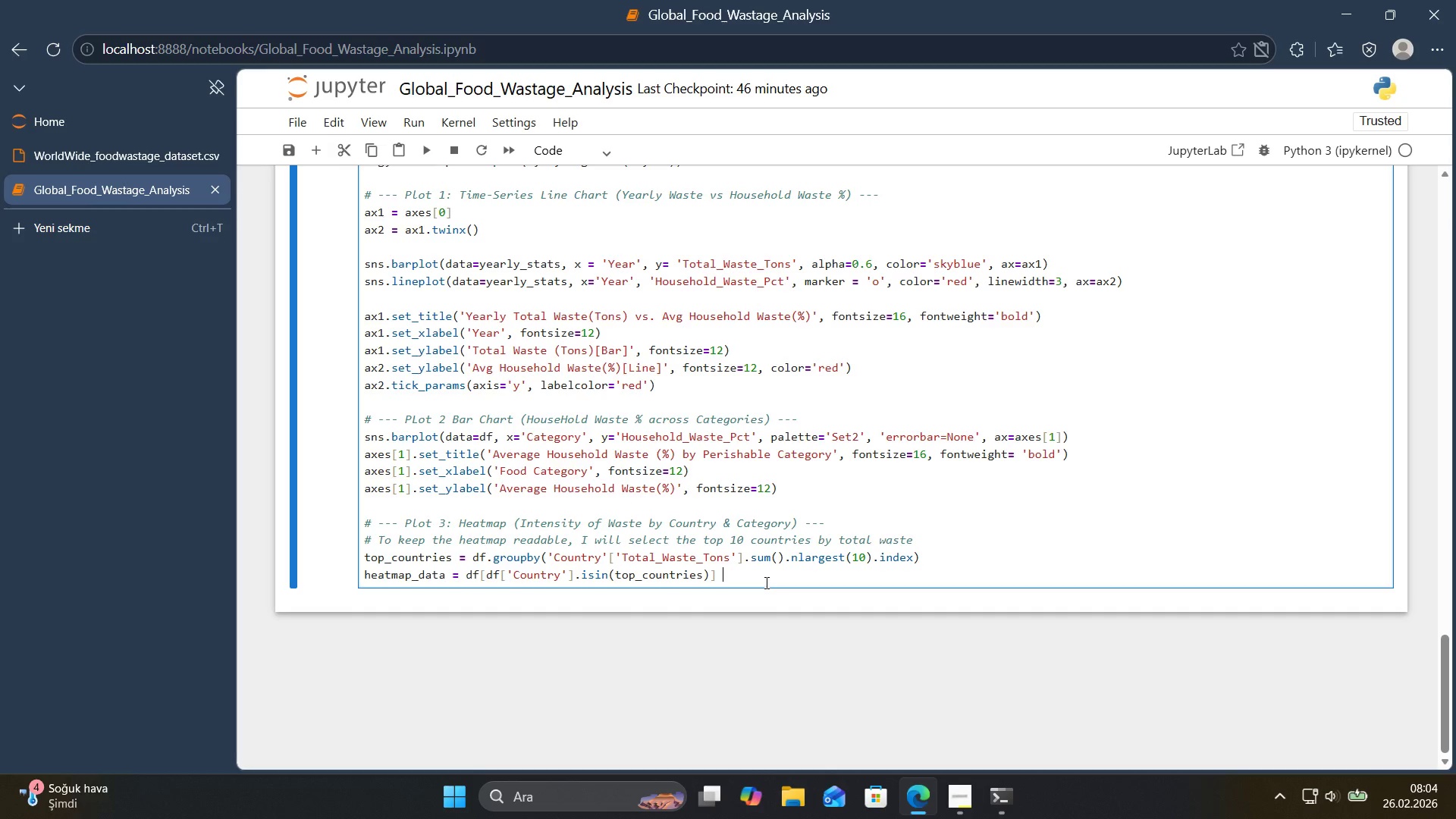 
key(Enter)
 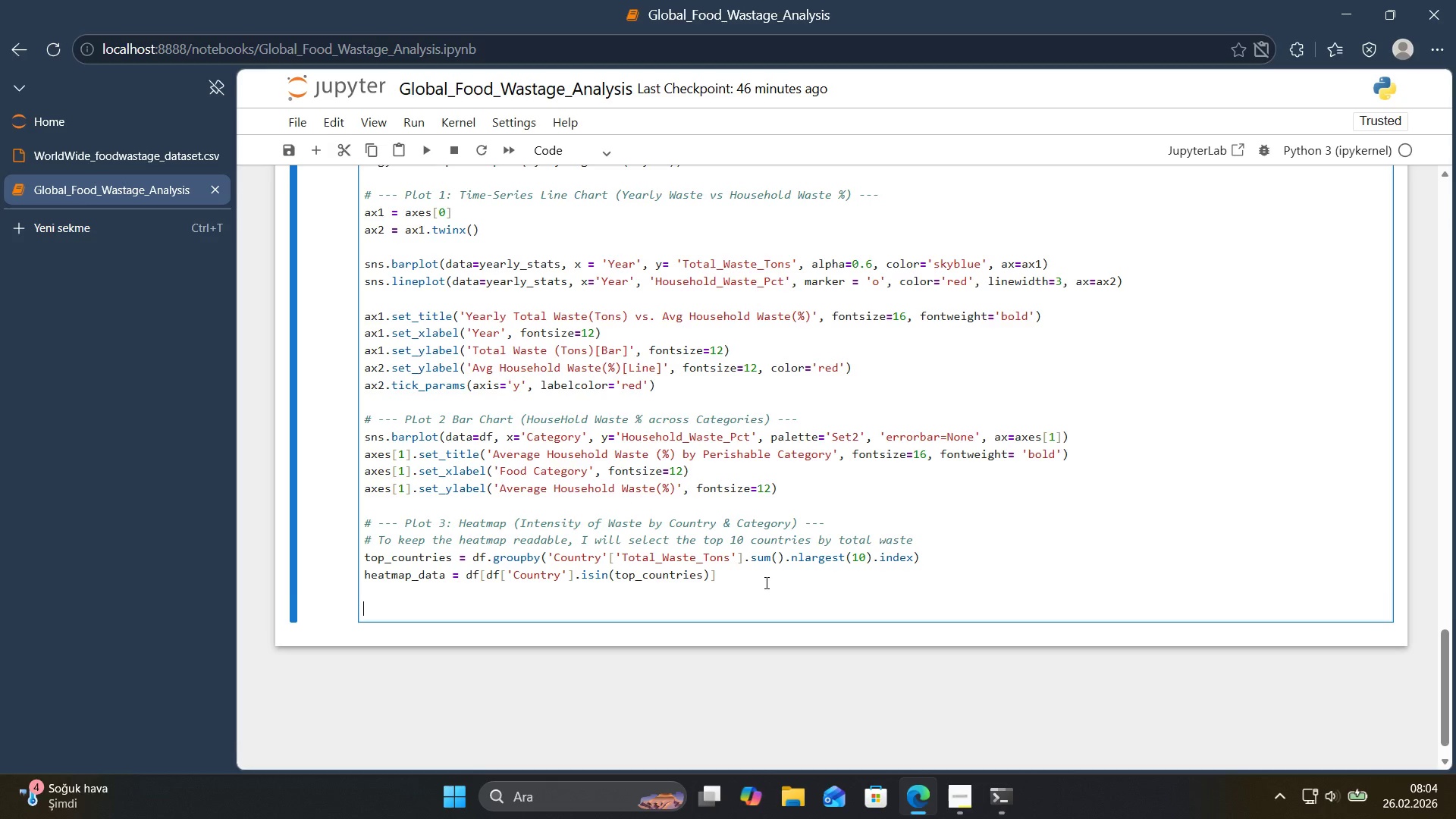 
key(Enter)
 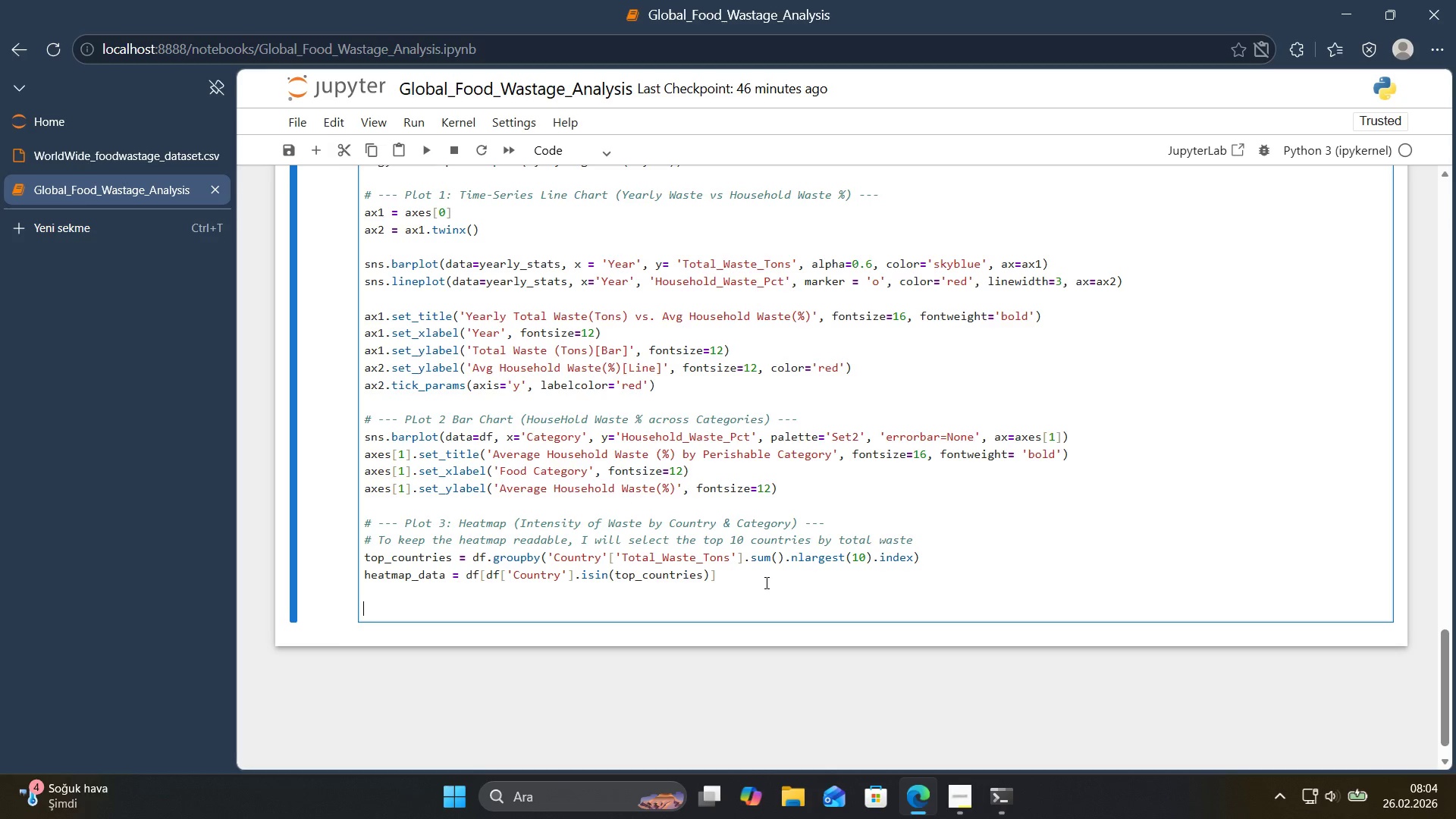 
type(p'vot_Data)
key(Backspace)
key(Backspace)
key(Backspace)
type(D)
key(Backspace)
key(Backspace)
type(data ) heatmap_data.p'vottable)
 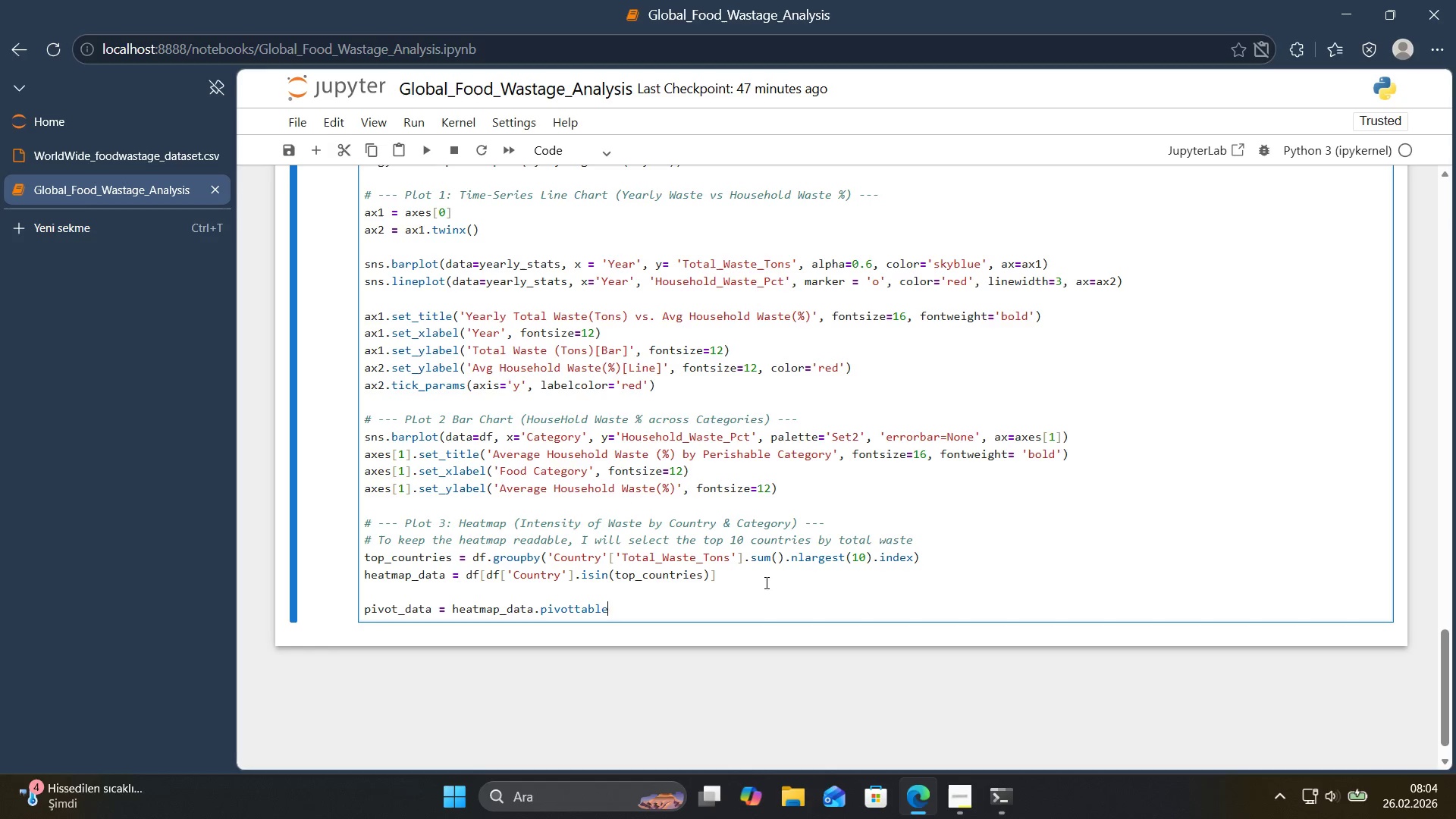 
key(ArrowLeft)
 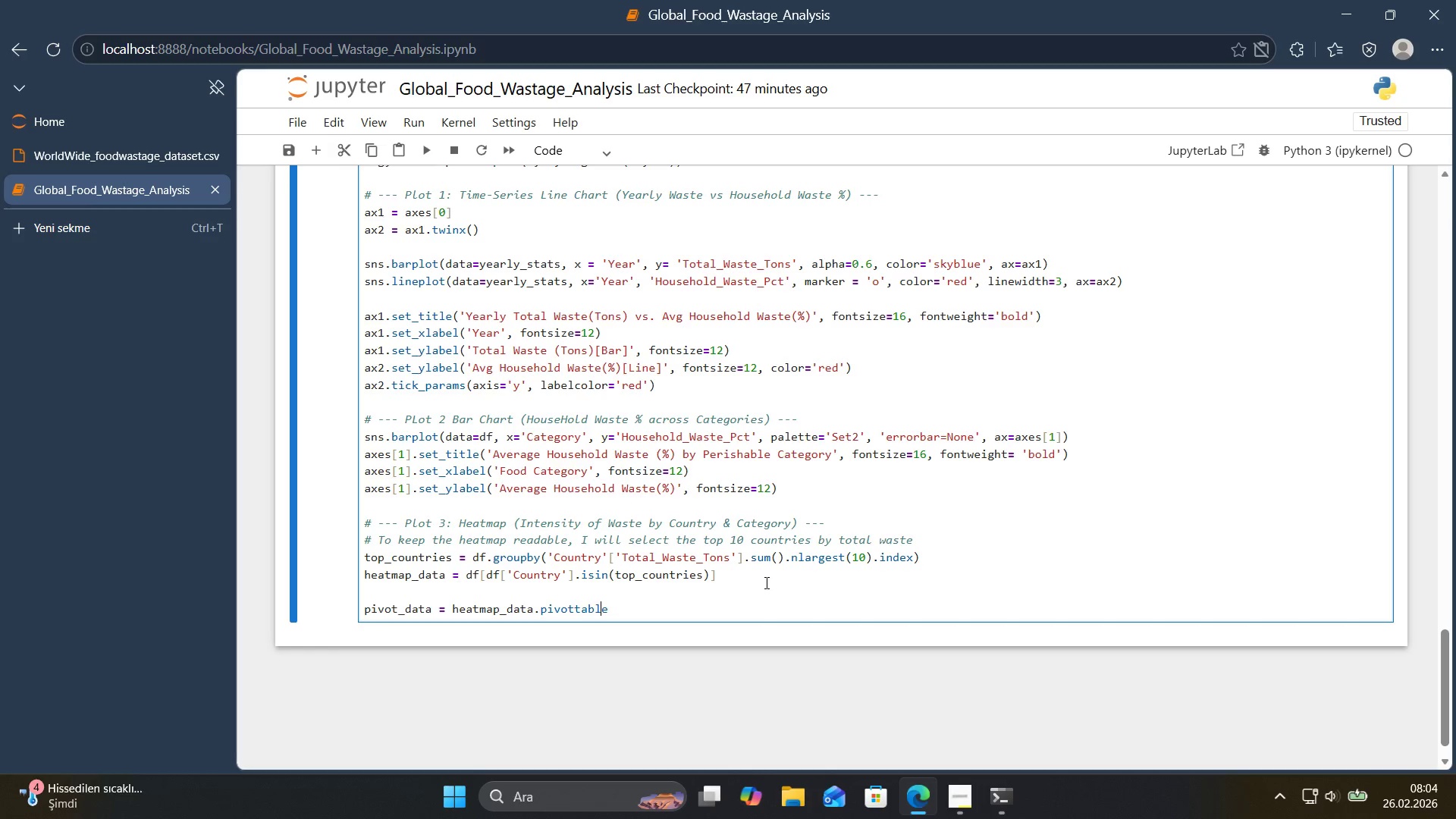 
key(ArrowLeft)
 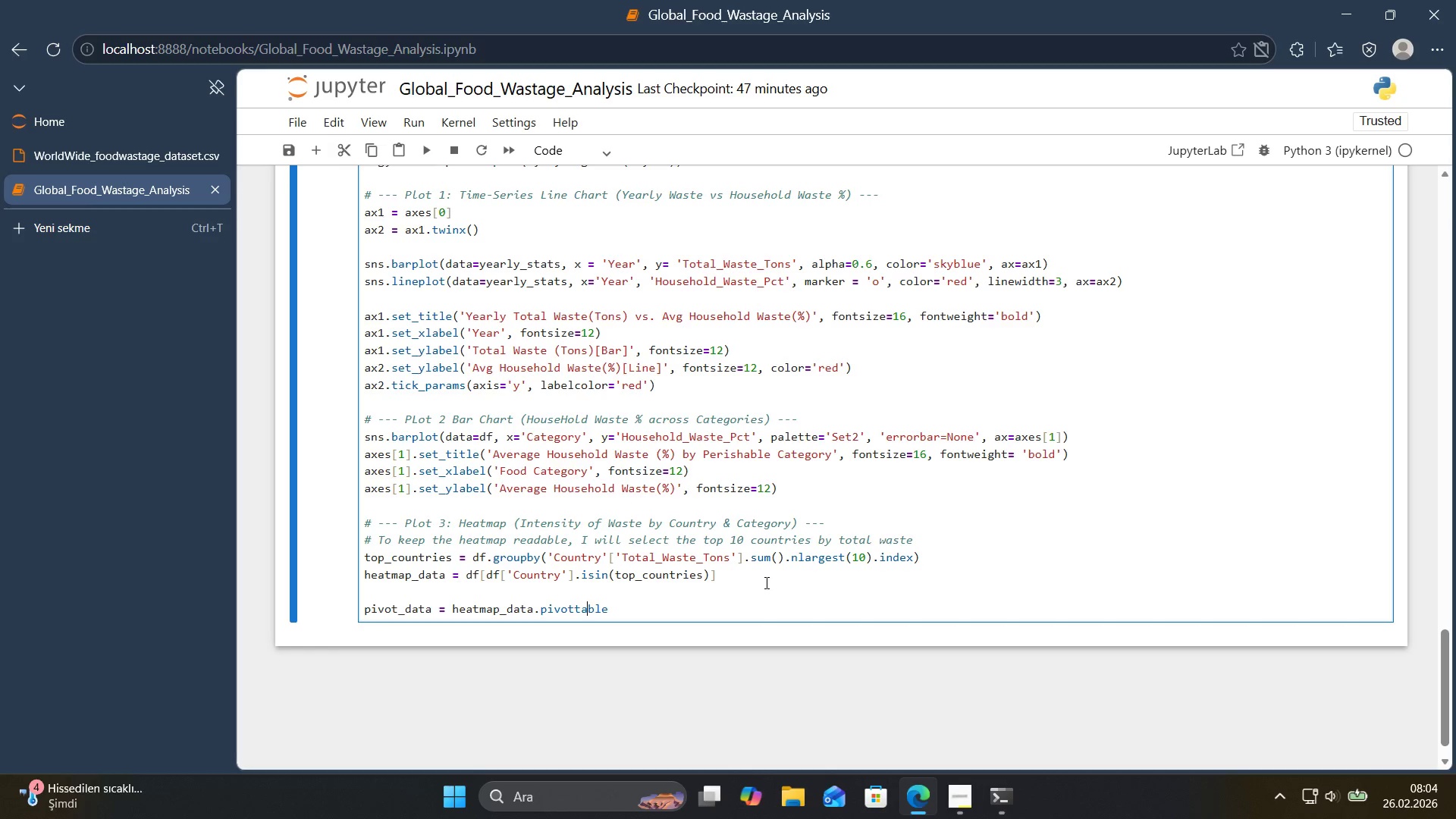 
key(ArrowLeft)
 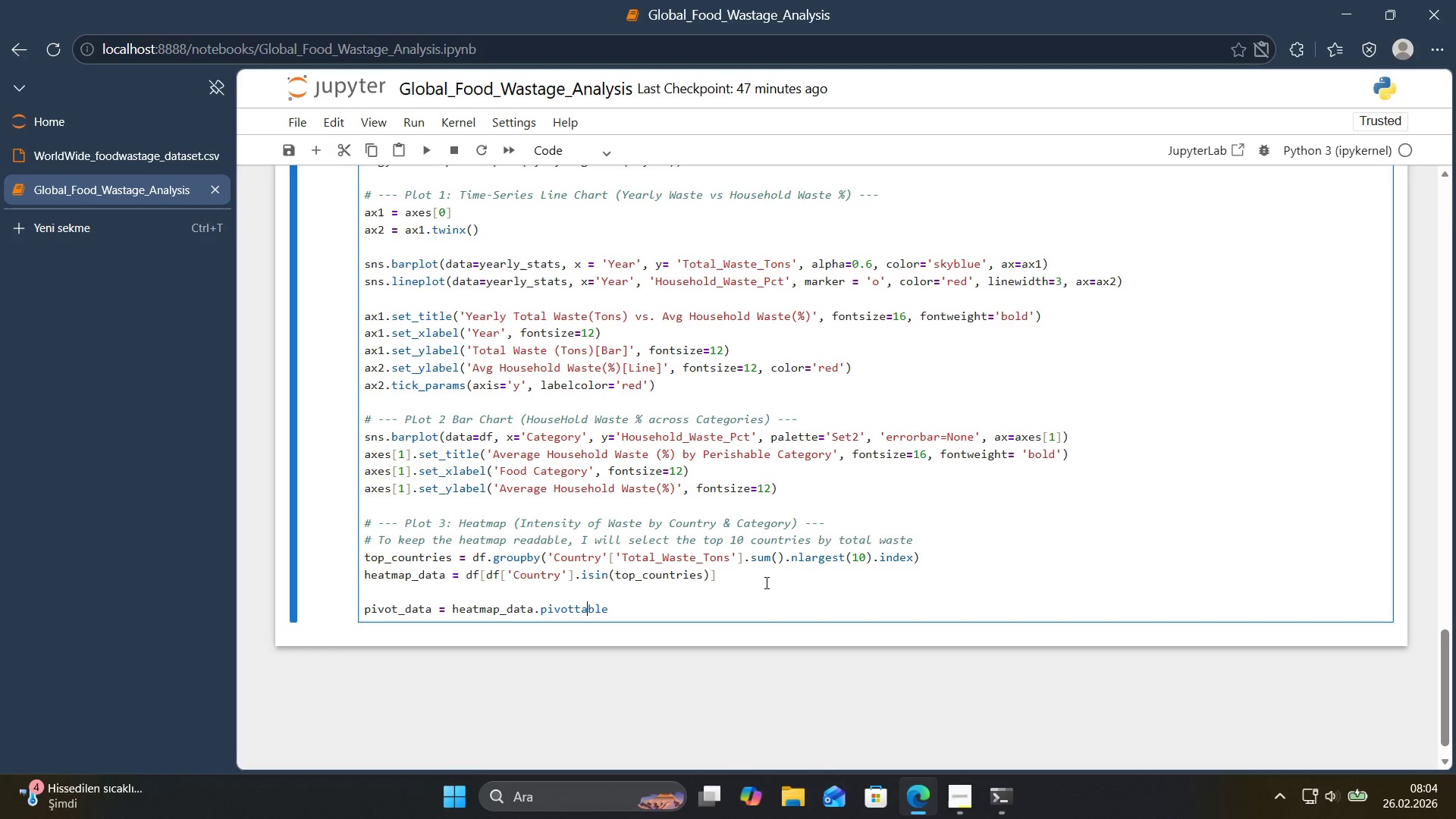 
key(ArrowLeft)
 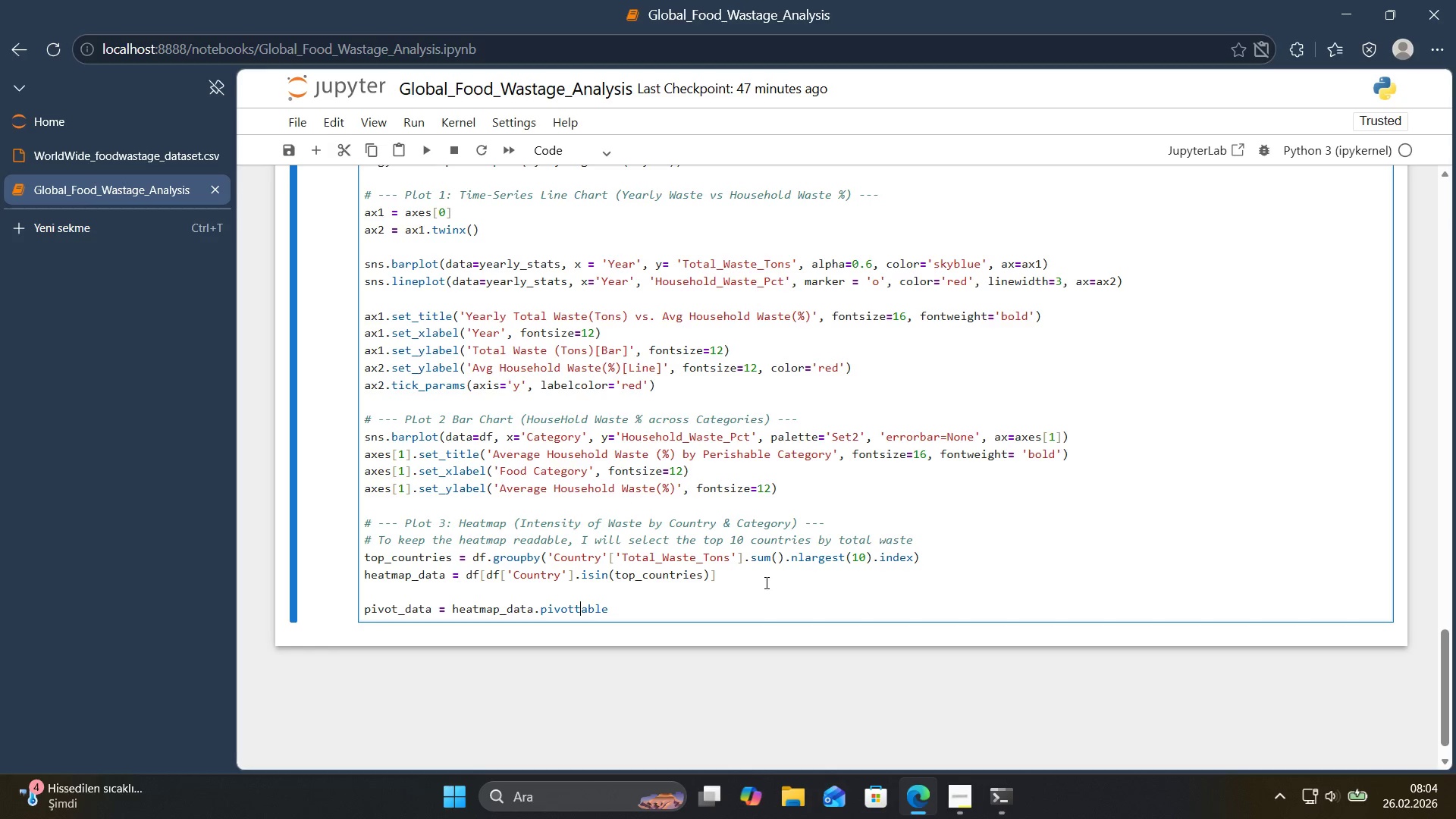 
key(ArrowLeft)
 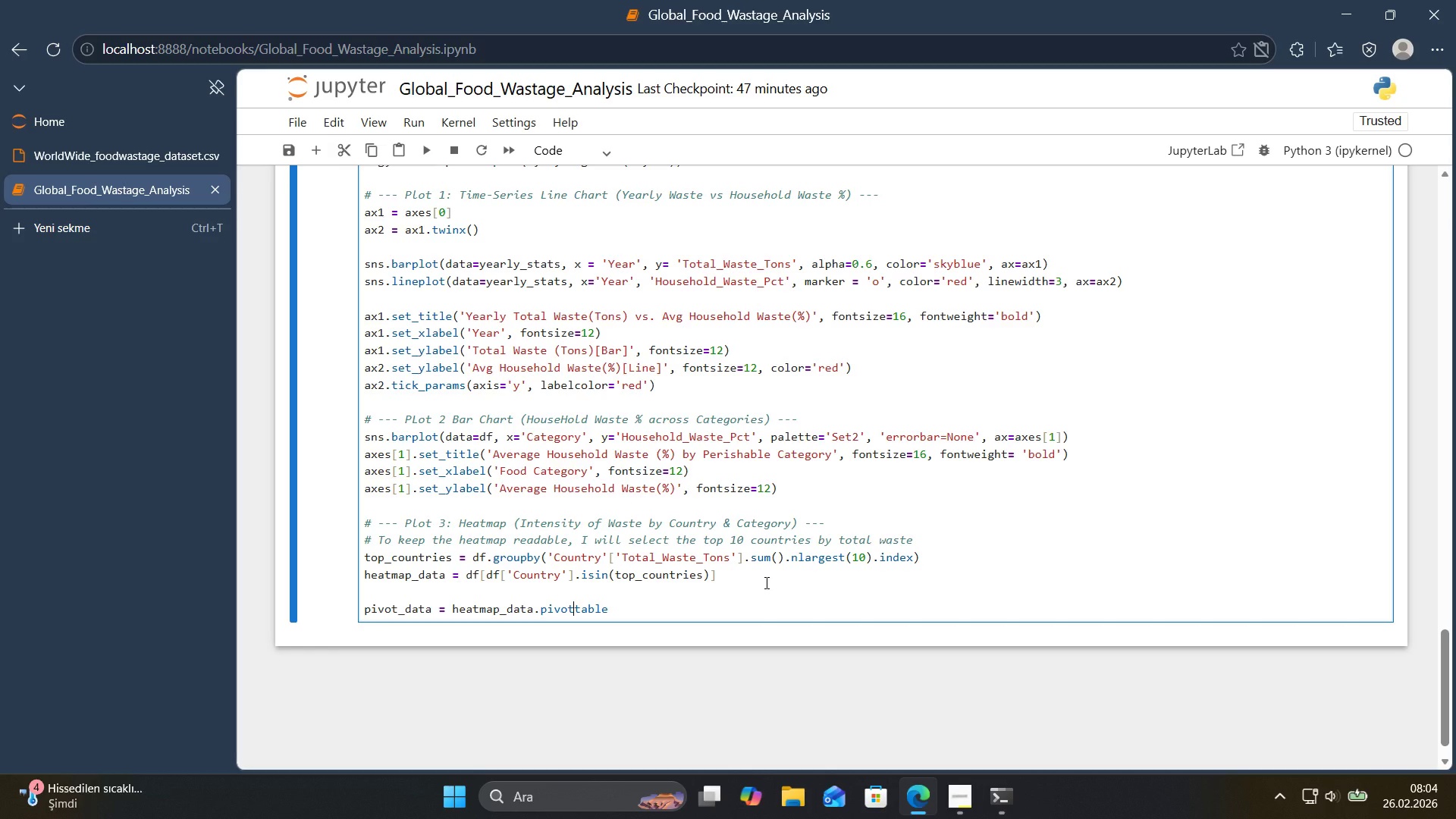 
key(ArrowRight)
 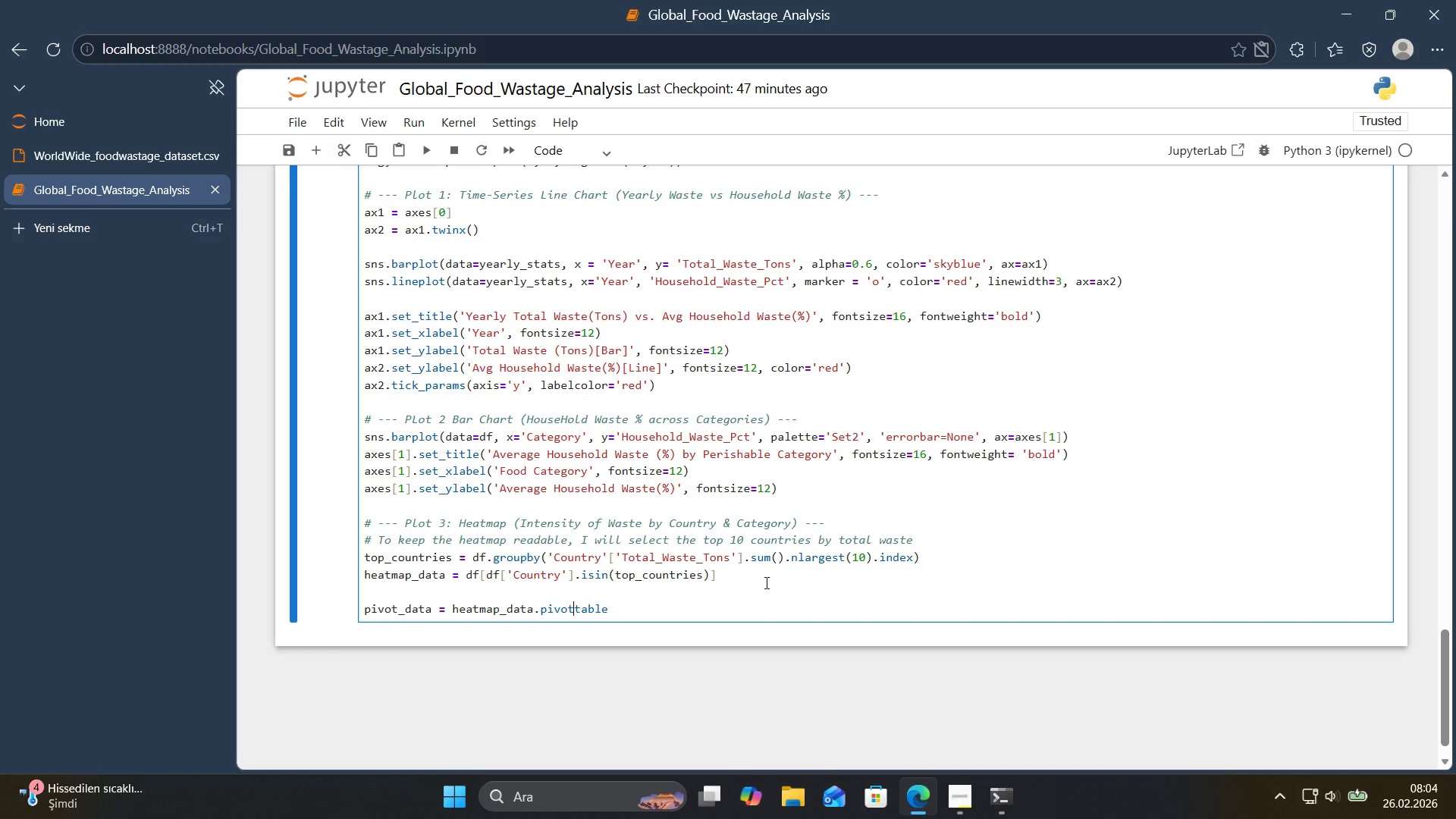 
key(ArrowLeft)
 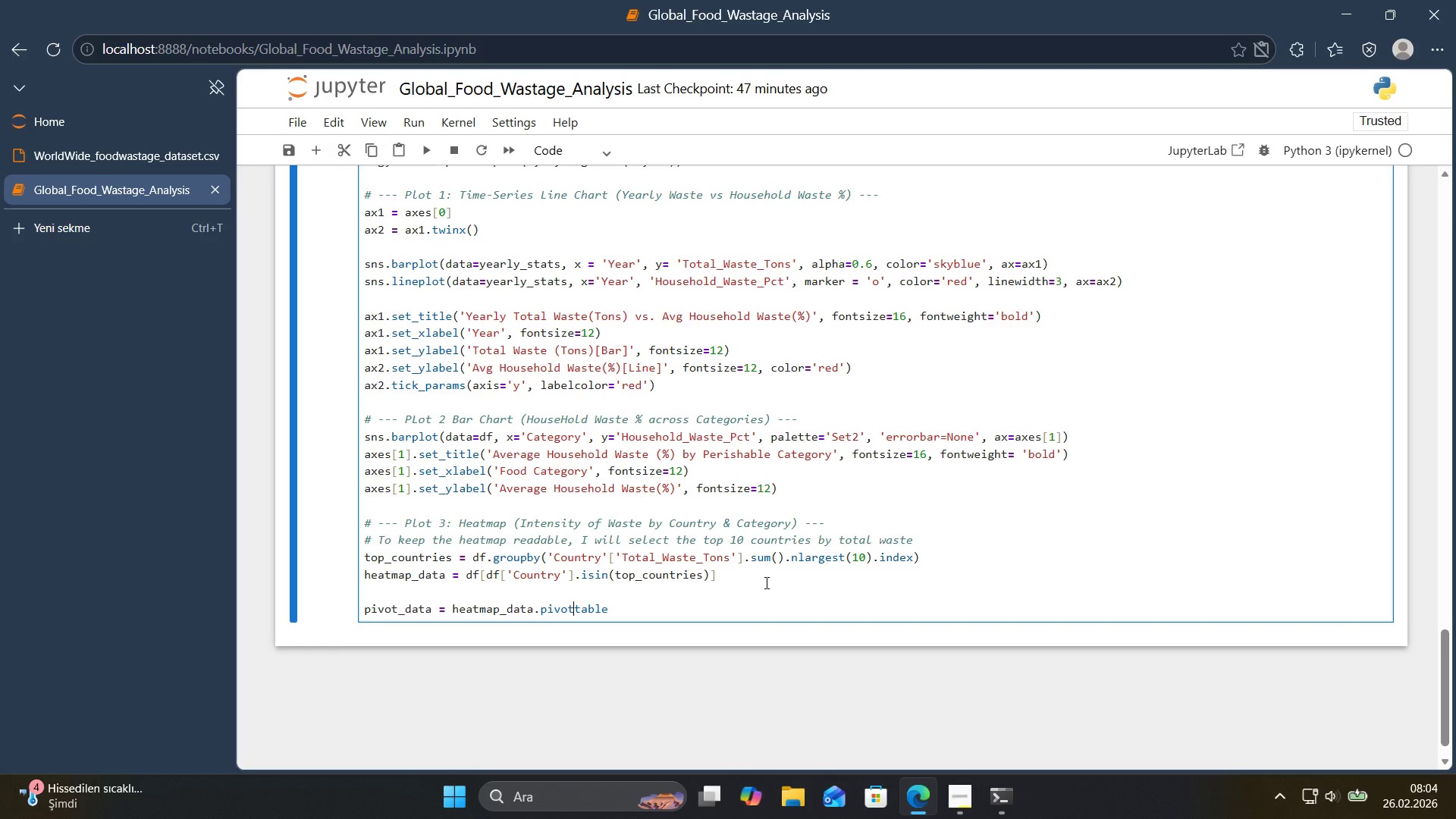 
key(Shift+Minus)
 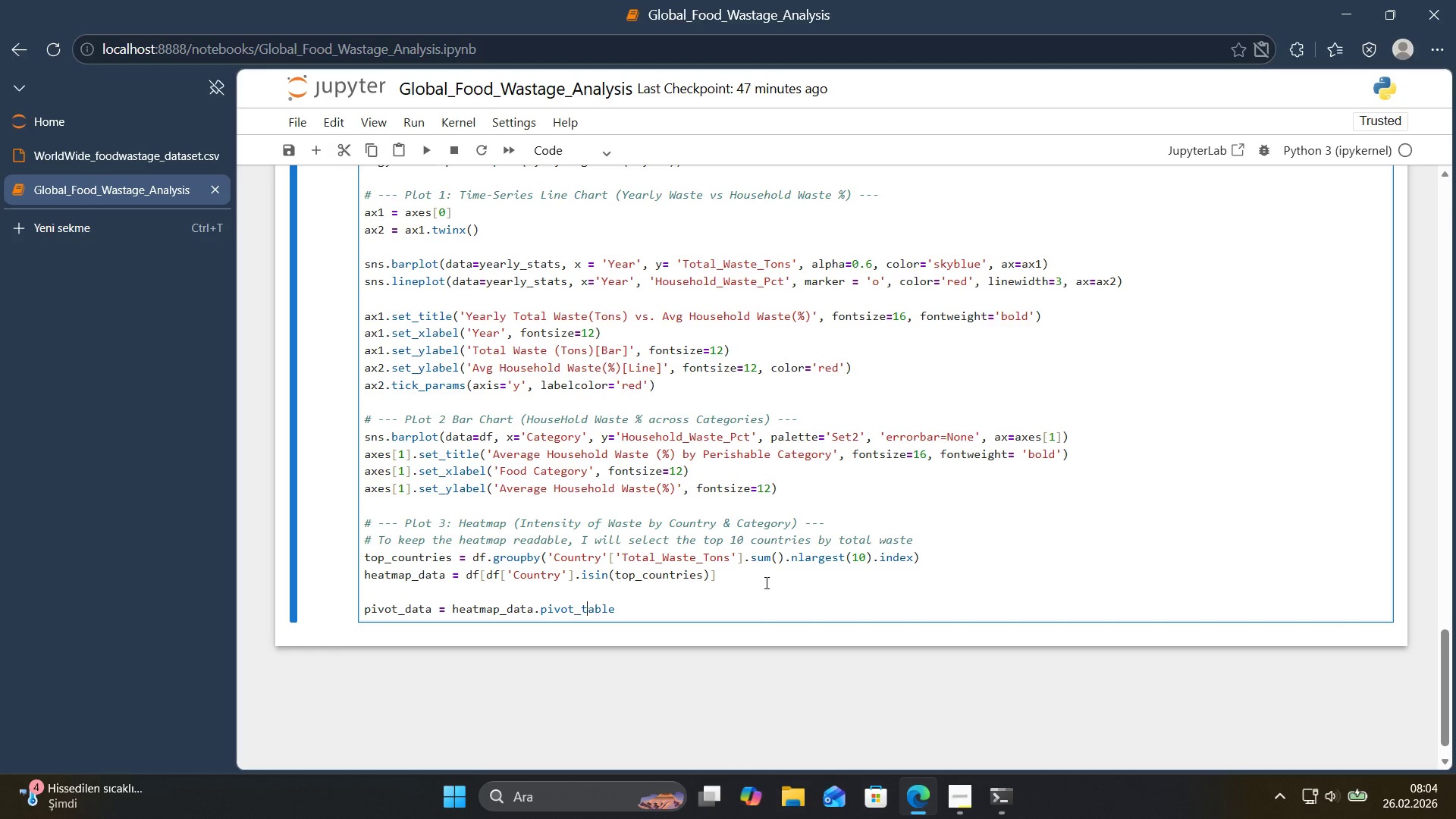 
hold_key(key=ArrowRight, duration=1.41)
 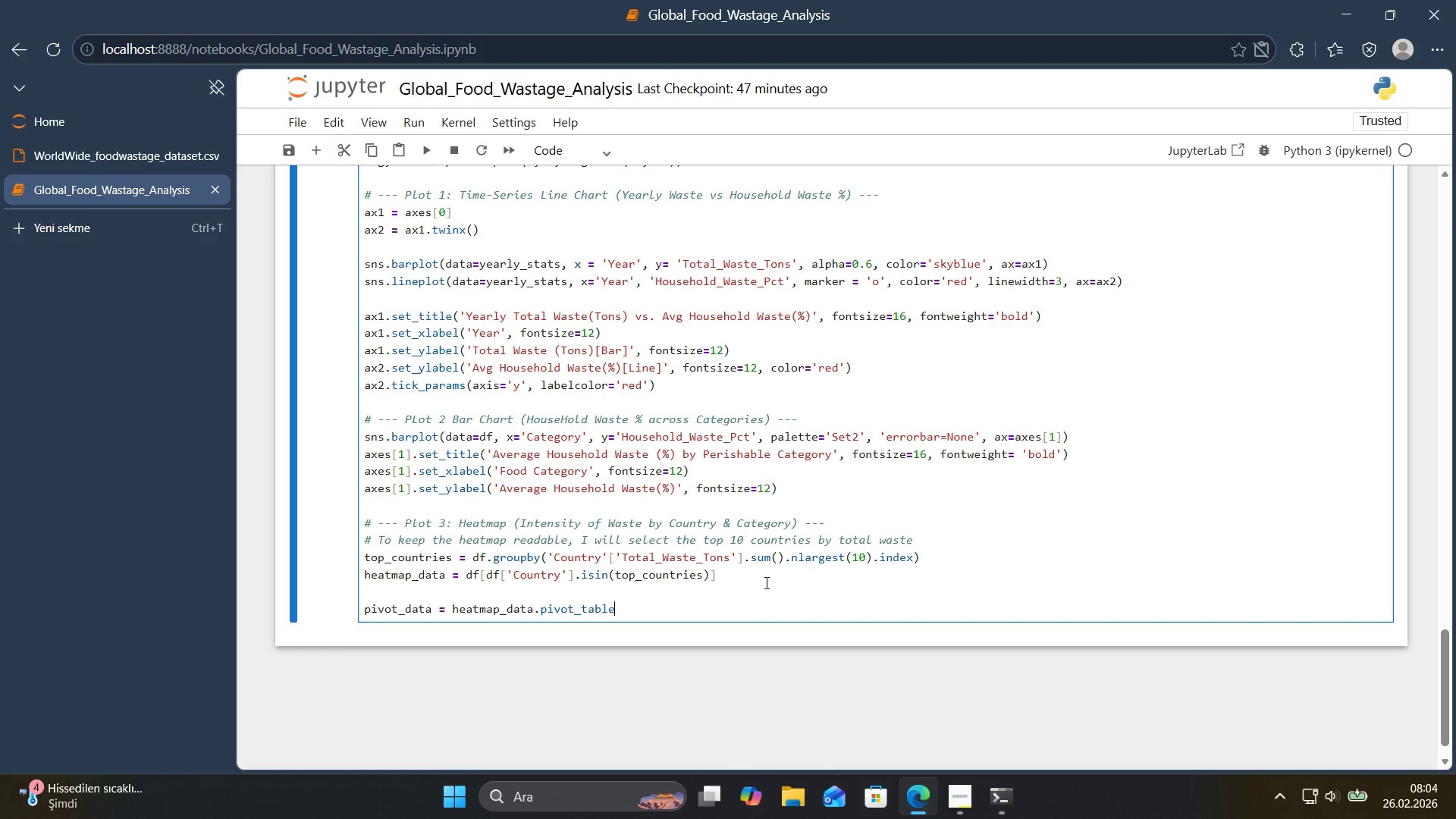 
hold_key(key=ArrowRight, duration=9.78)
 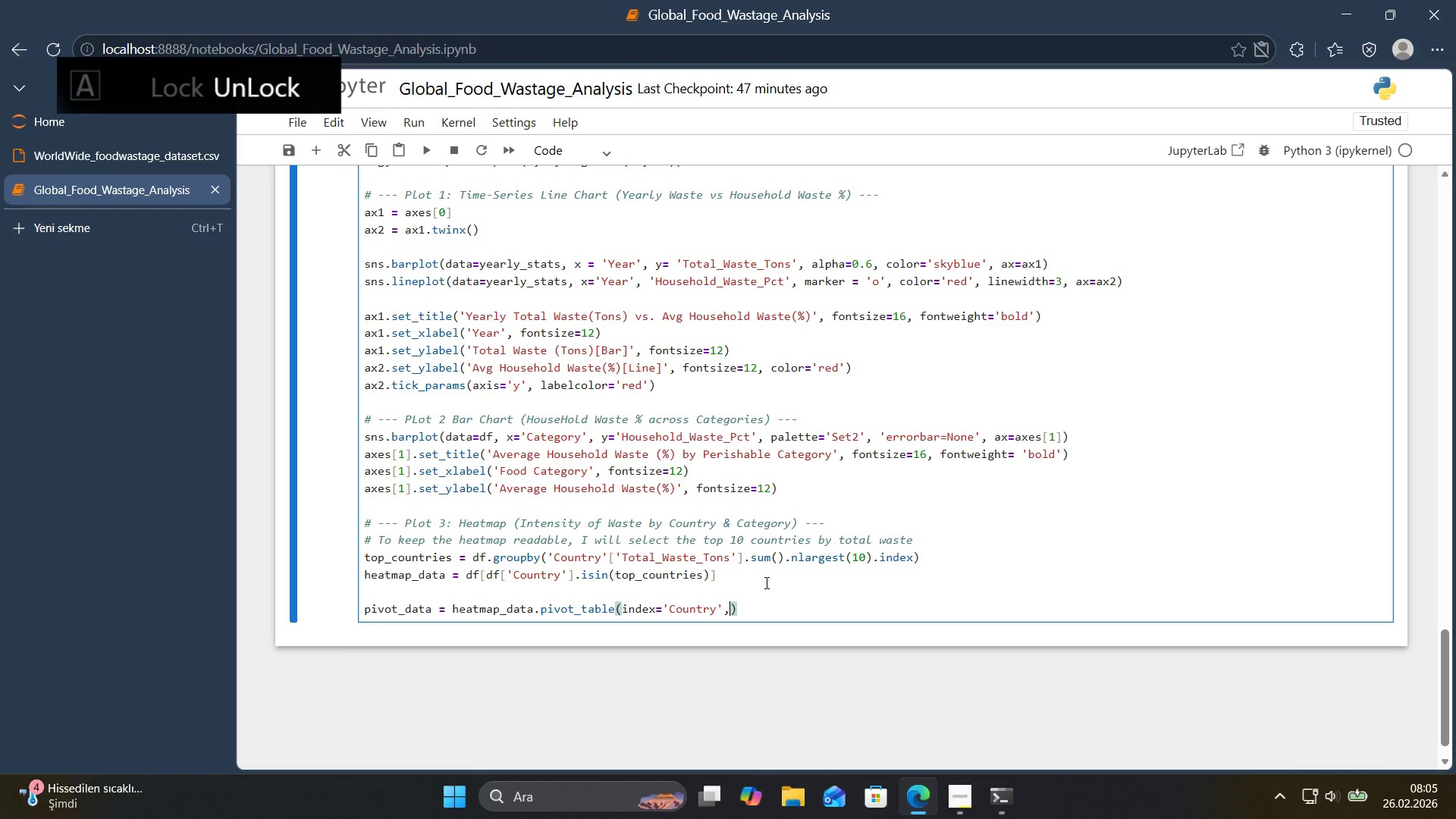 
type(*()
 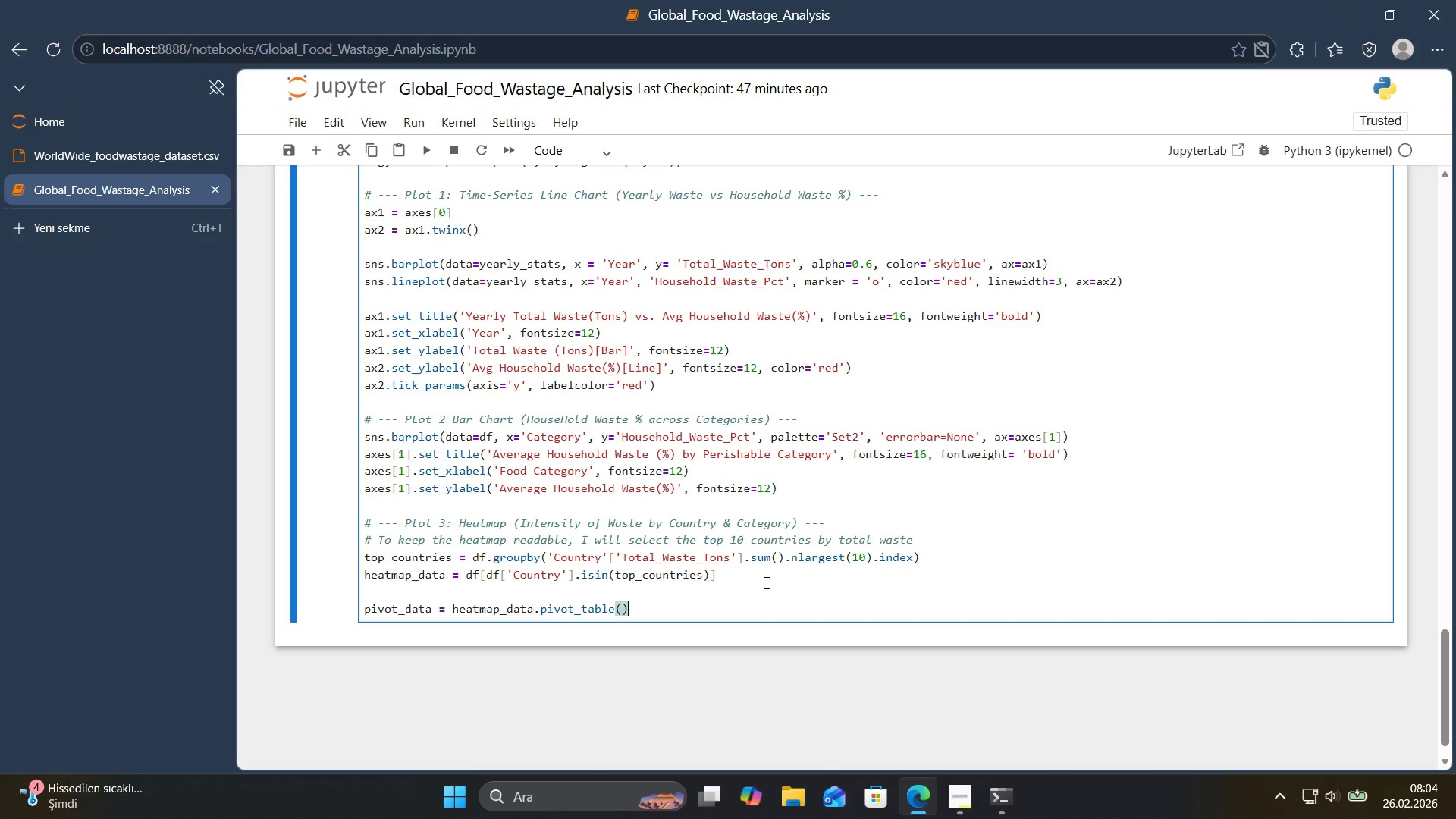 
key(ArrowLeft)
 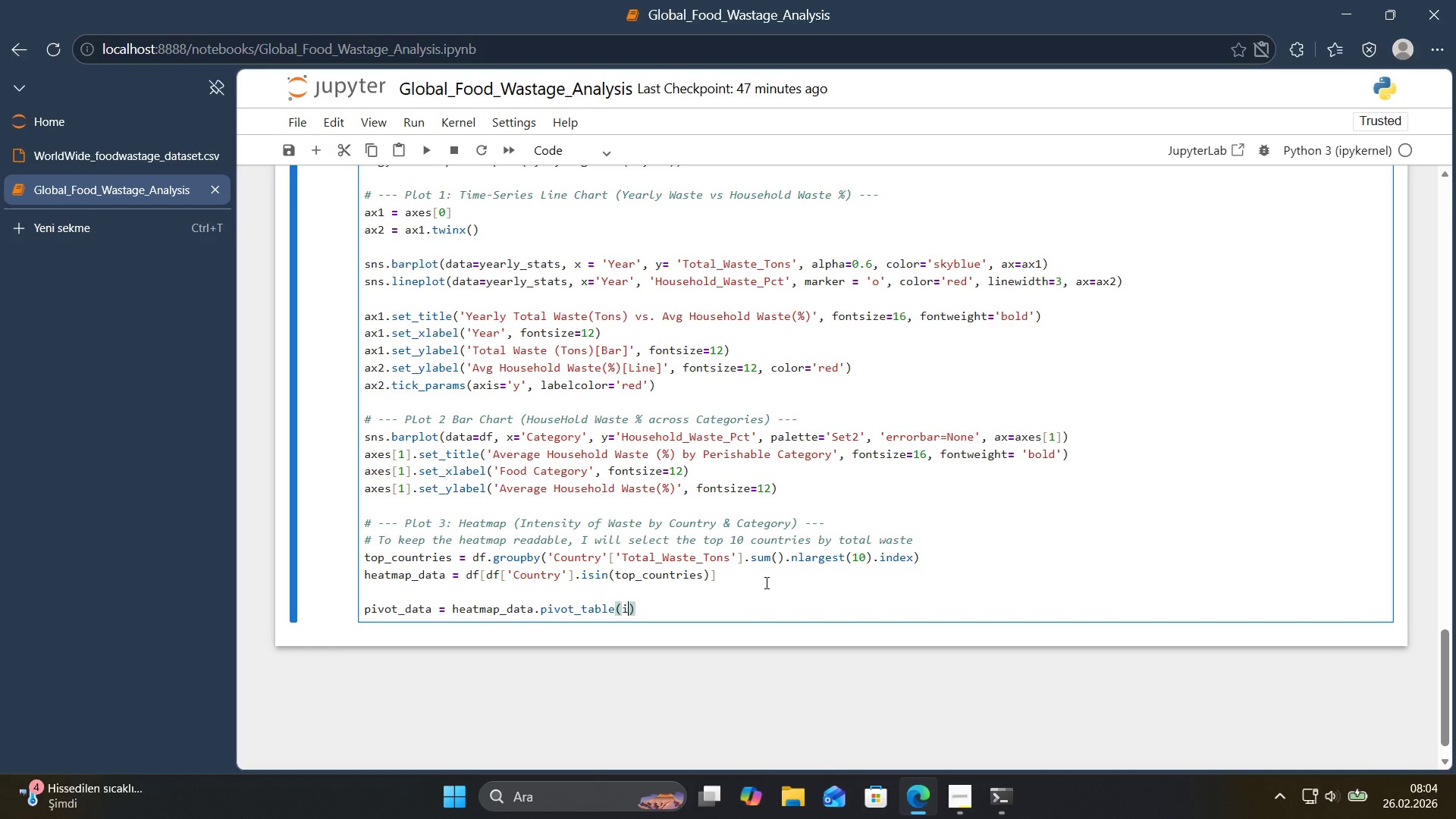 
type('ndex)@@)
 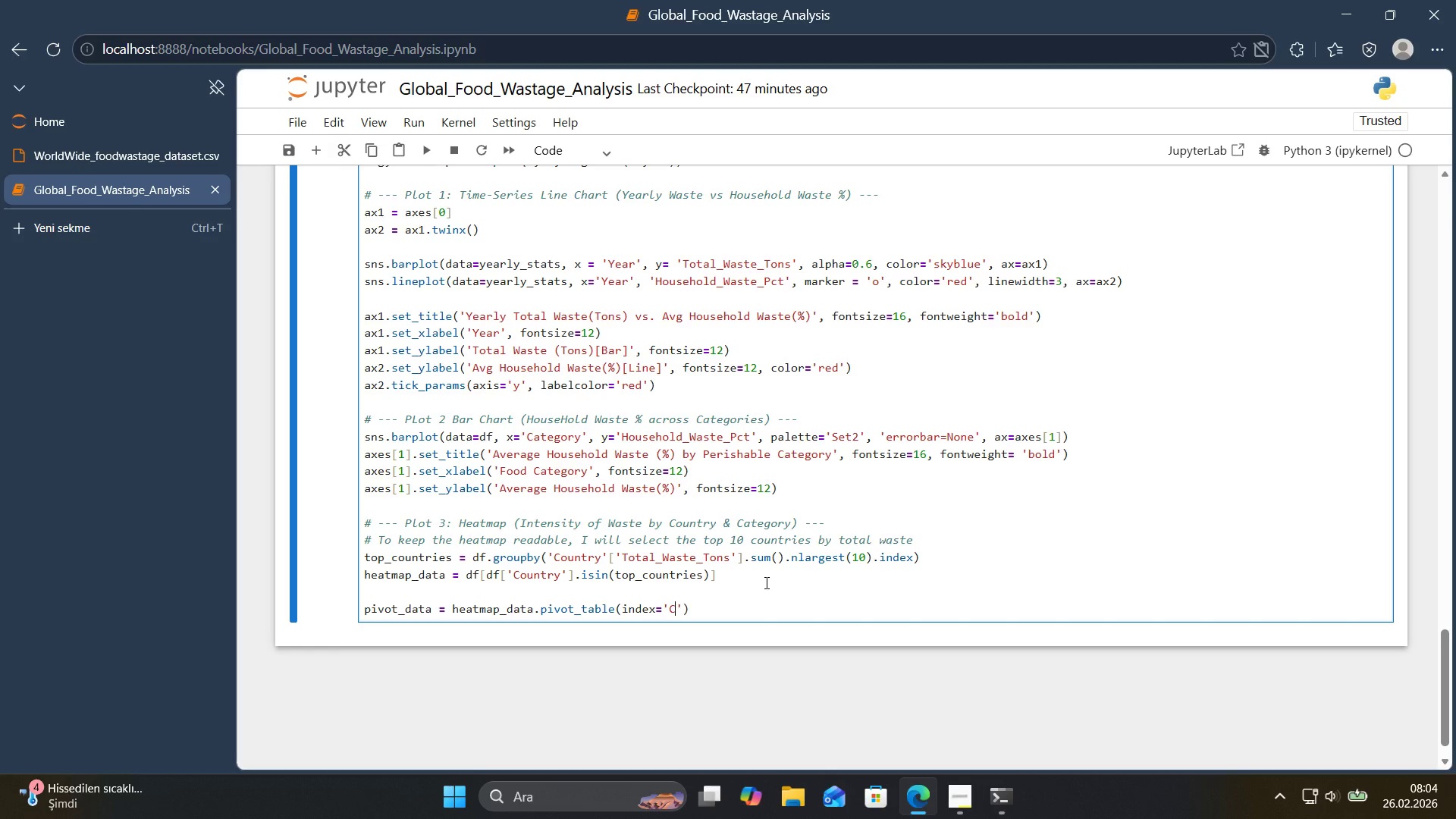 
 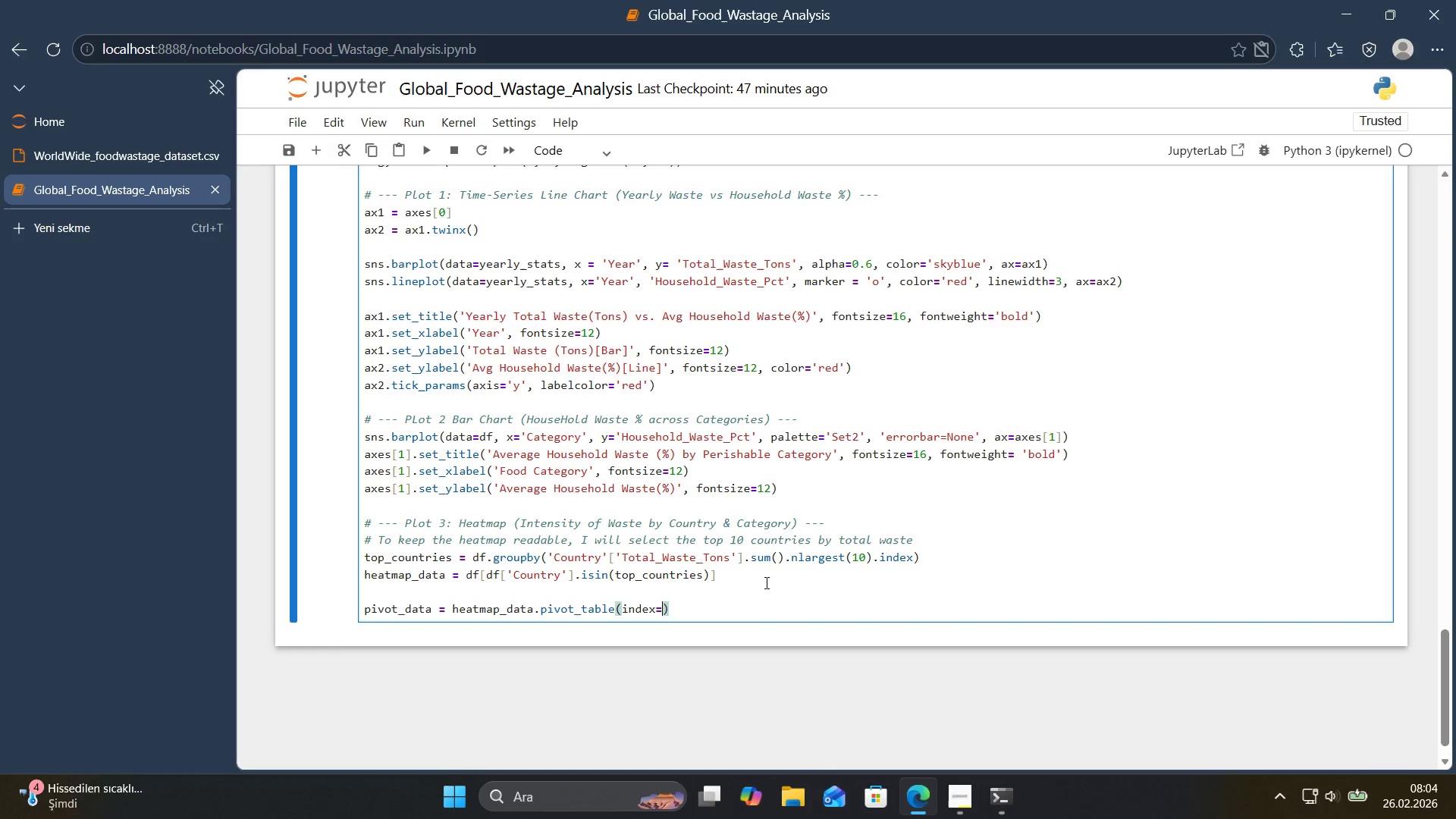 
key(ArrowLeft)
 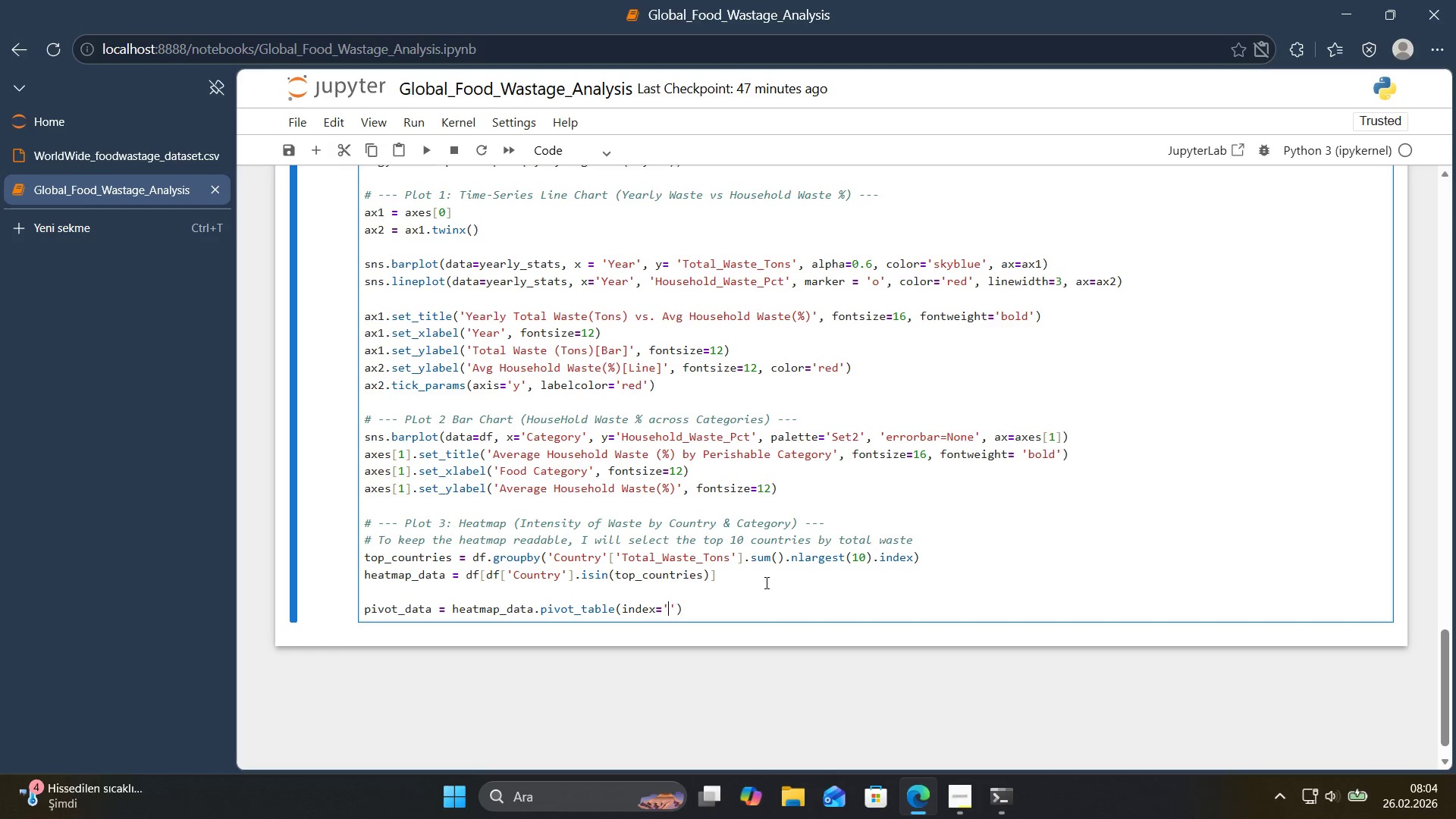 
type(Country, columns@@)
 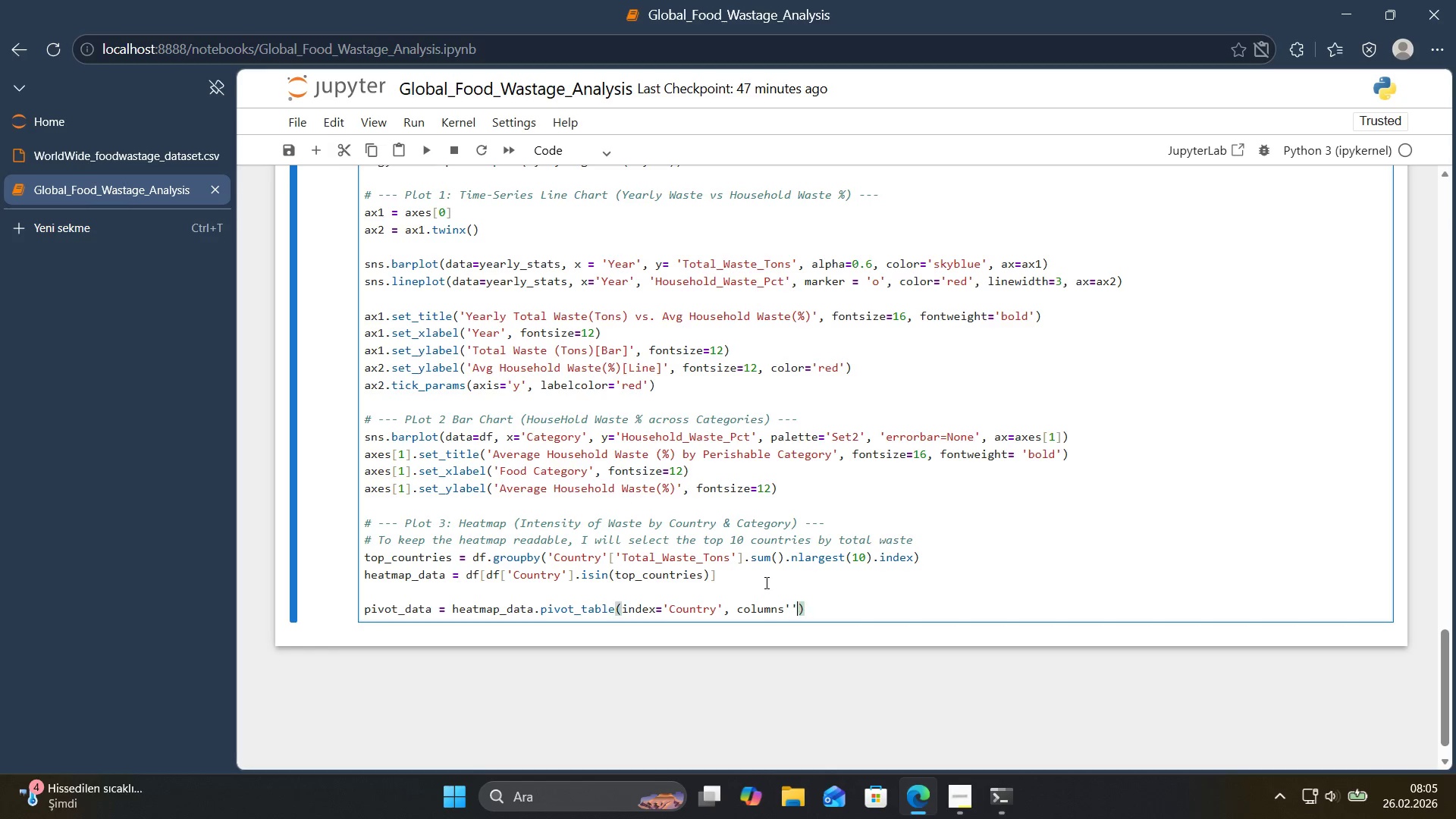 
key(ArrowLeft)
 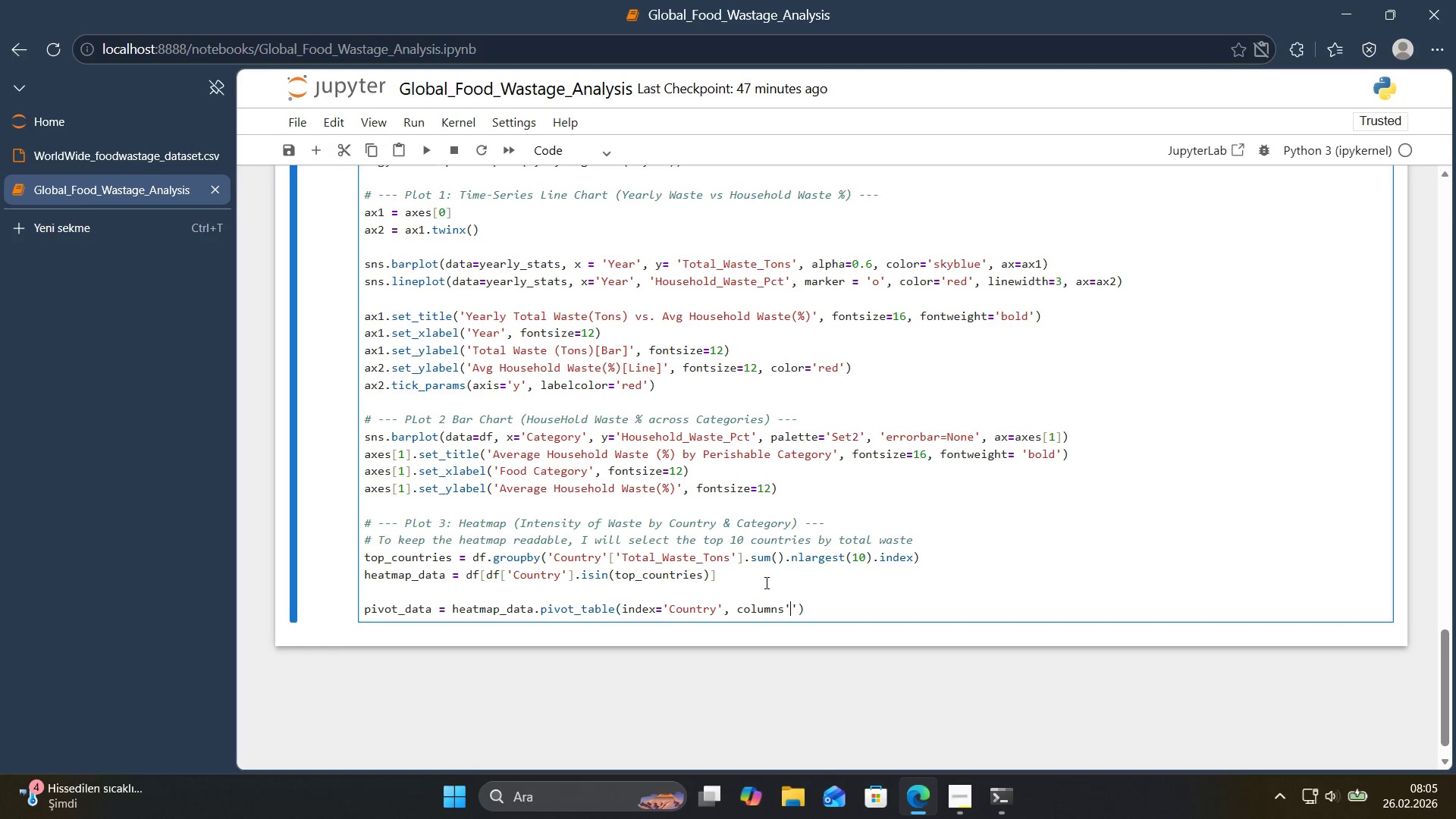 
type(Categoru)
key(Backspace)
type(y)
 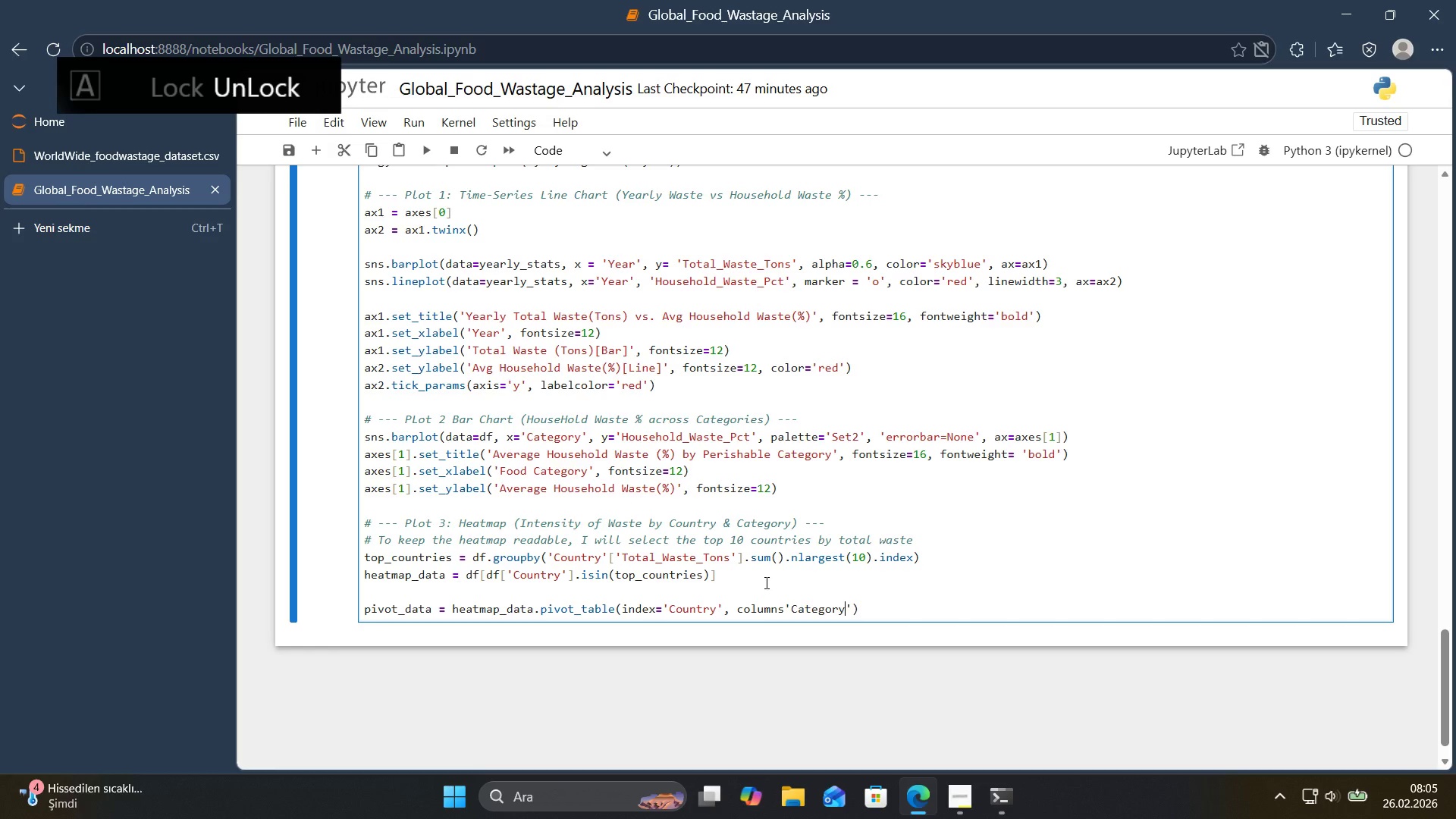 
key(ArrowRight)
 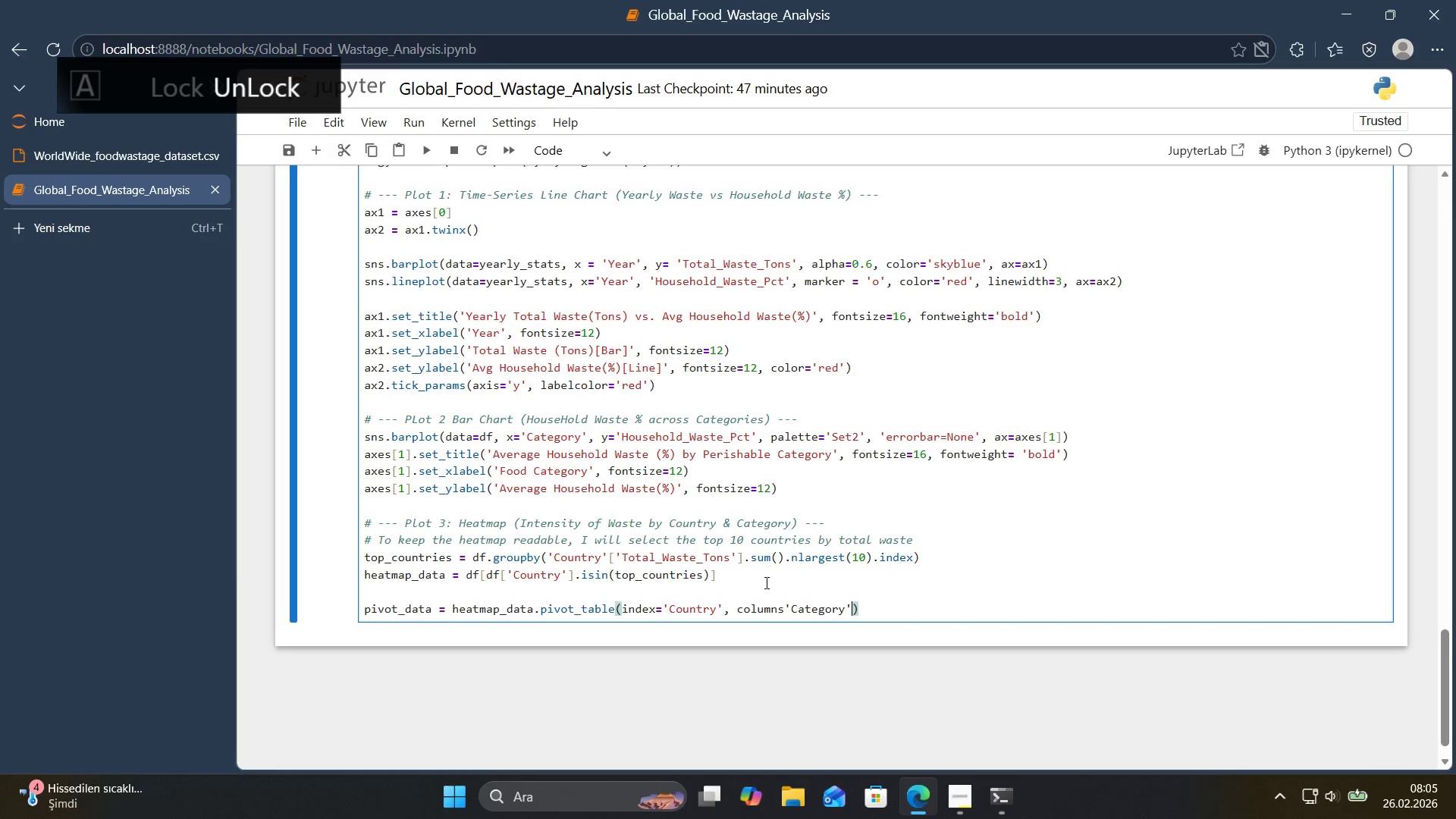 
hold_key(key=ArrowLeft, duration=0.66)
 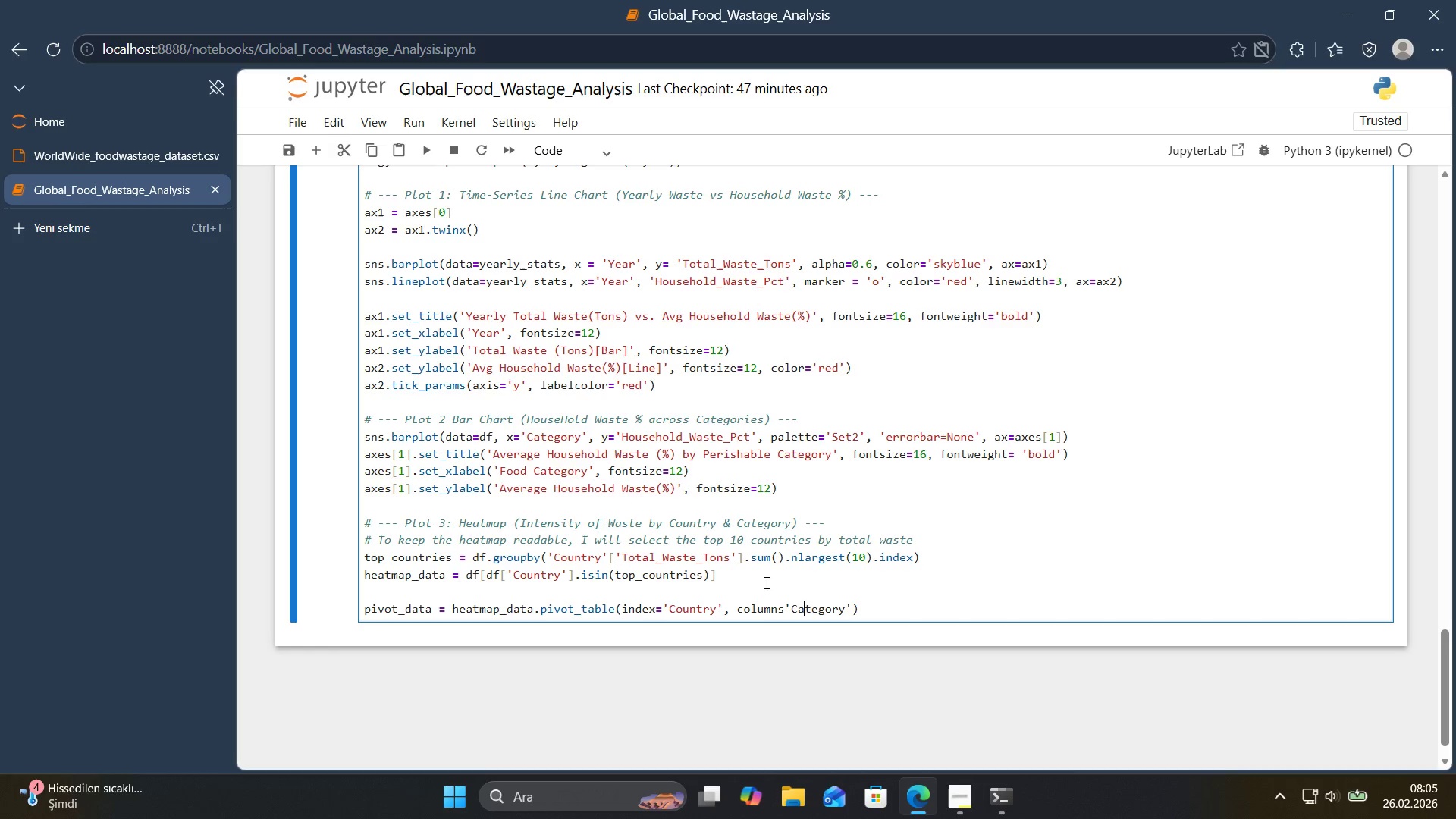 
key(ArrowLeft)
 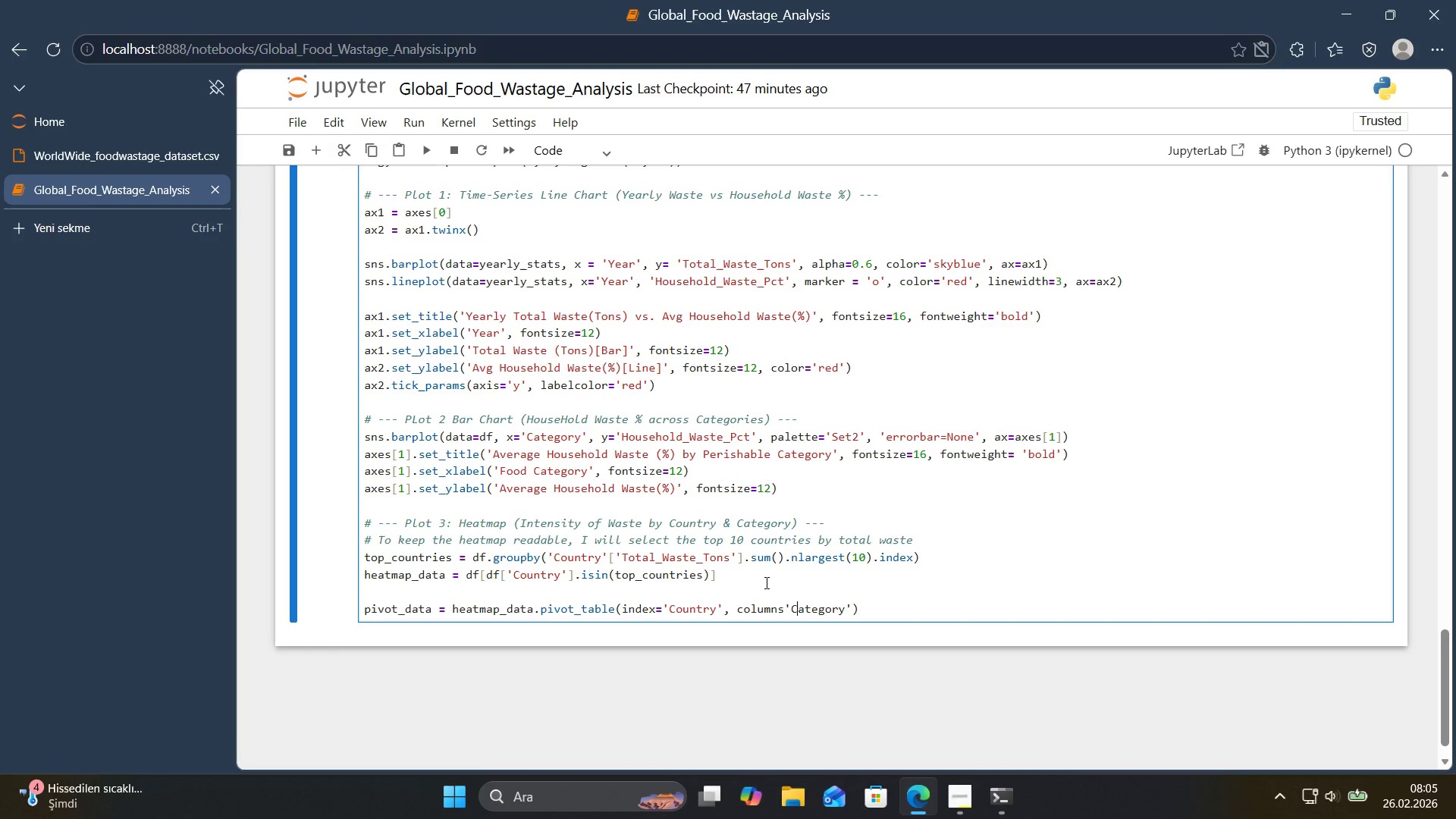 
key(ArrowLeft)
 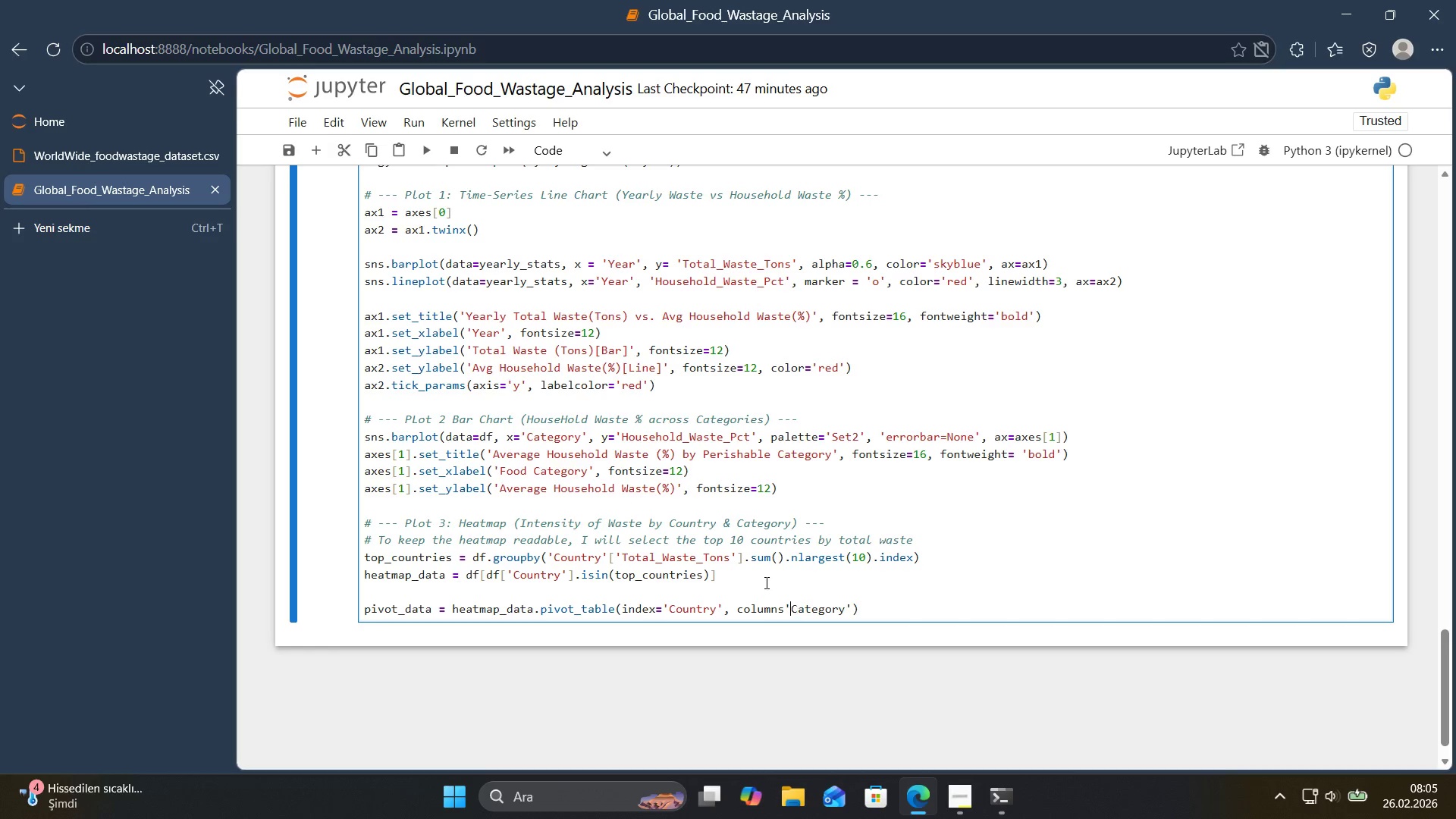 
key(ArrowLeft)
 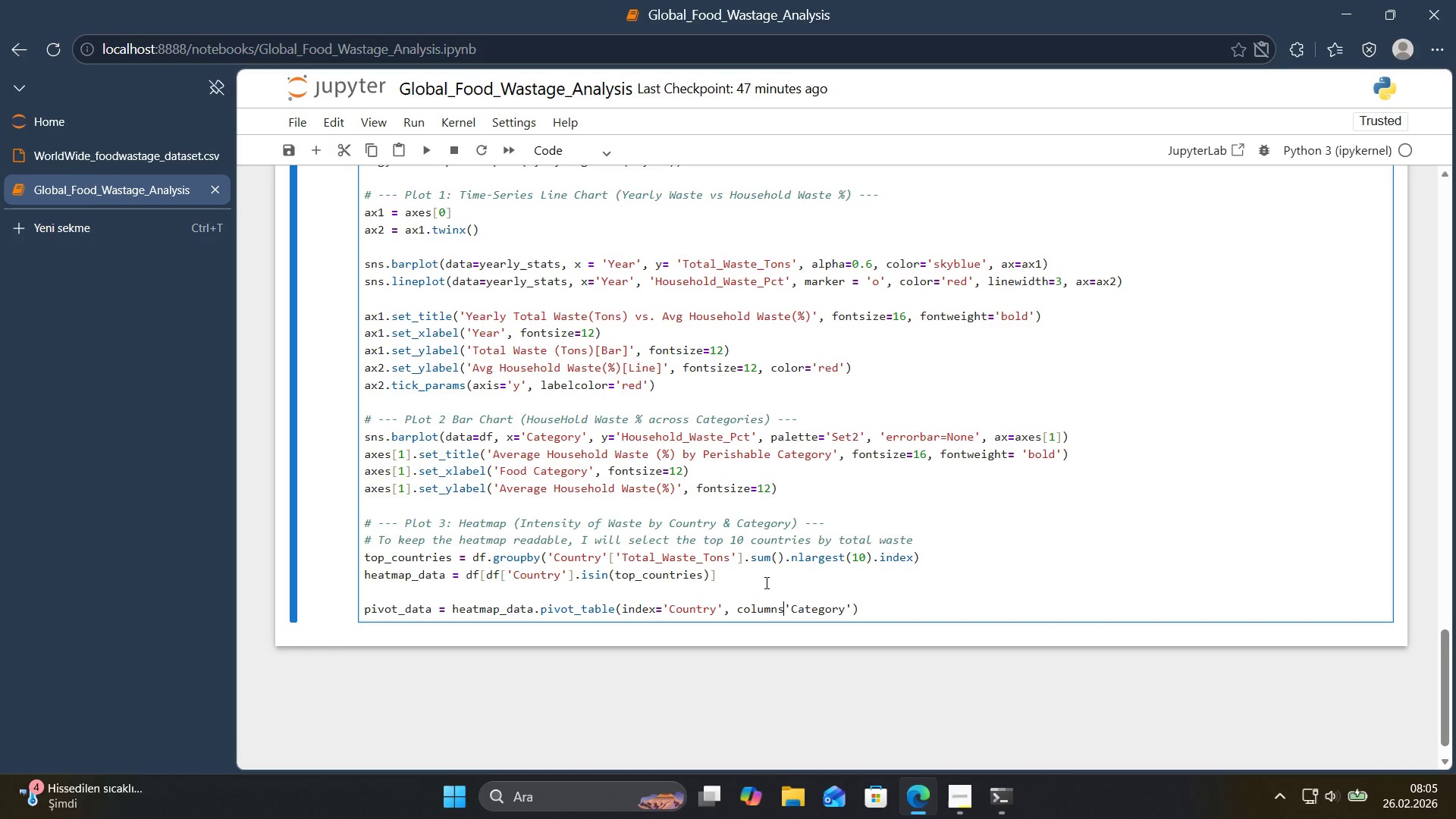 
key(Shift+0)
 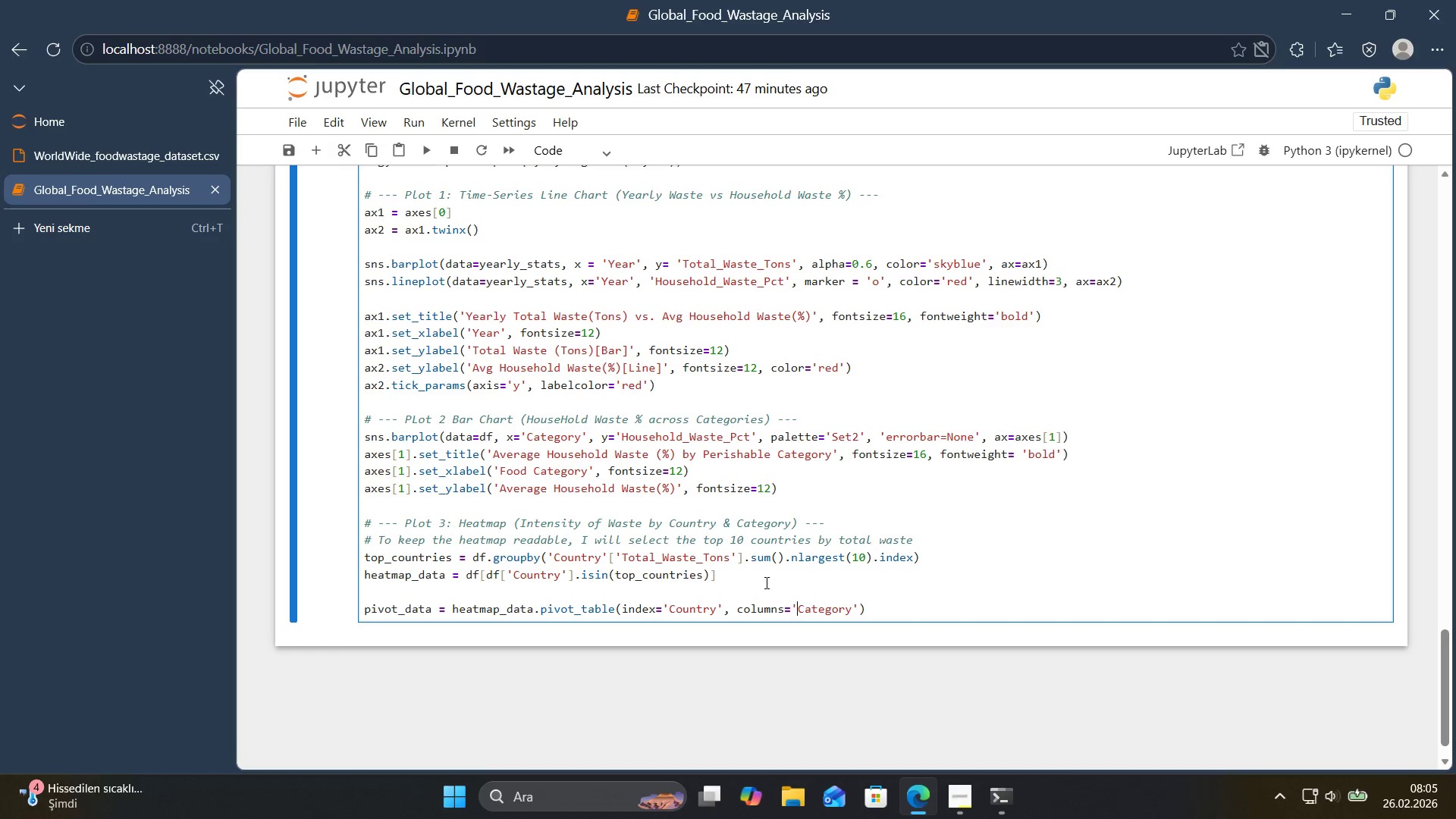 
hold_key(key=ArrowRight, duration=0.72)
 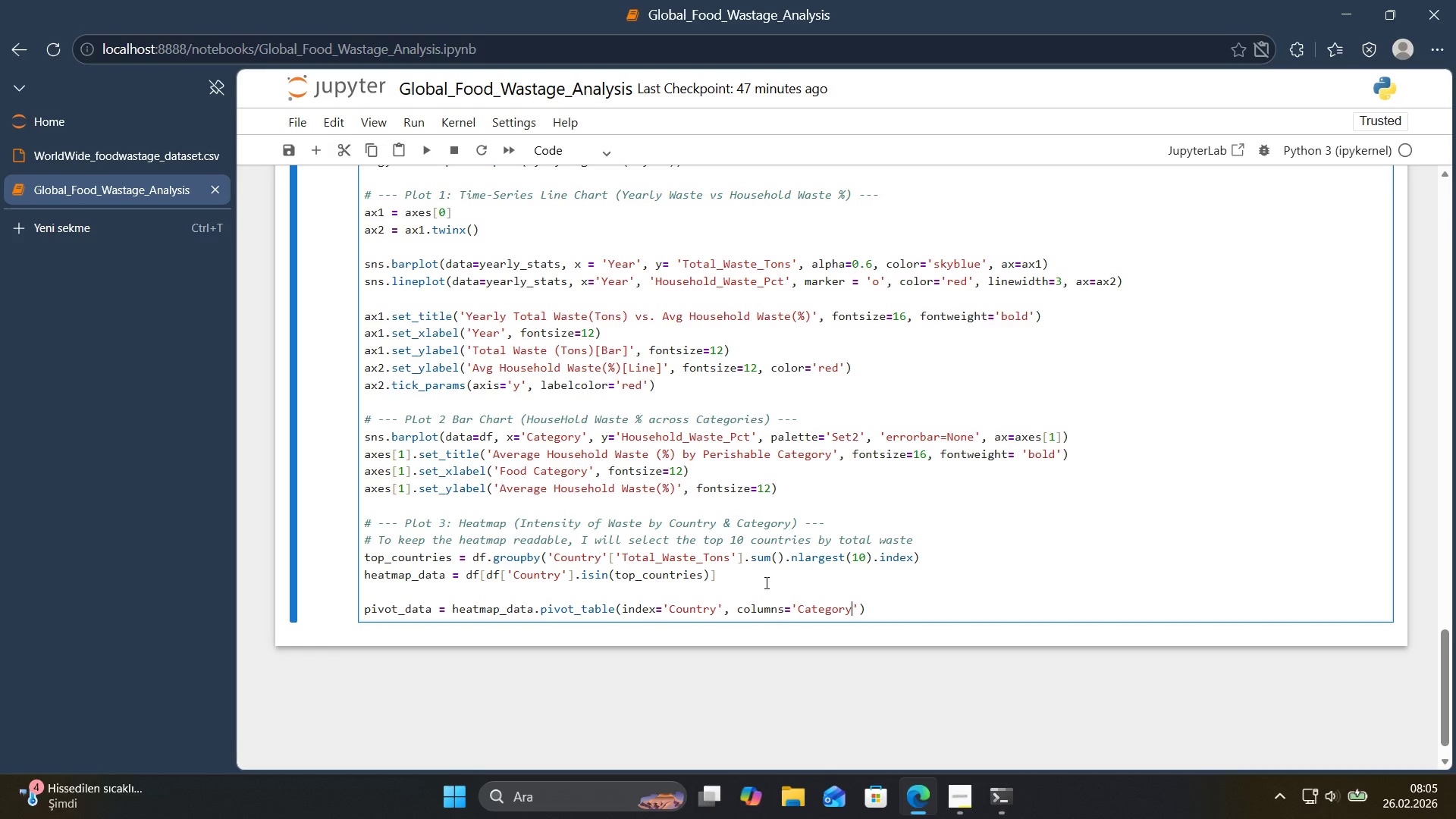 
key(ArrowRight)
 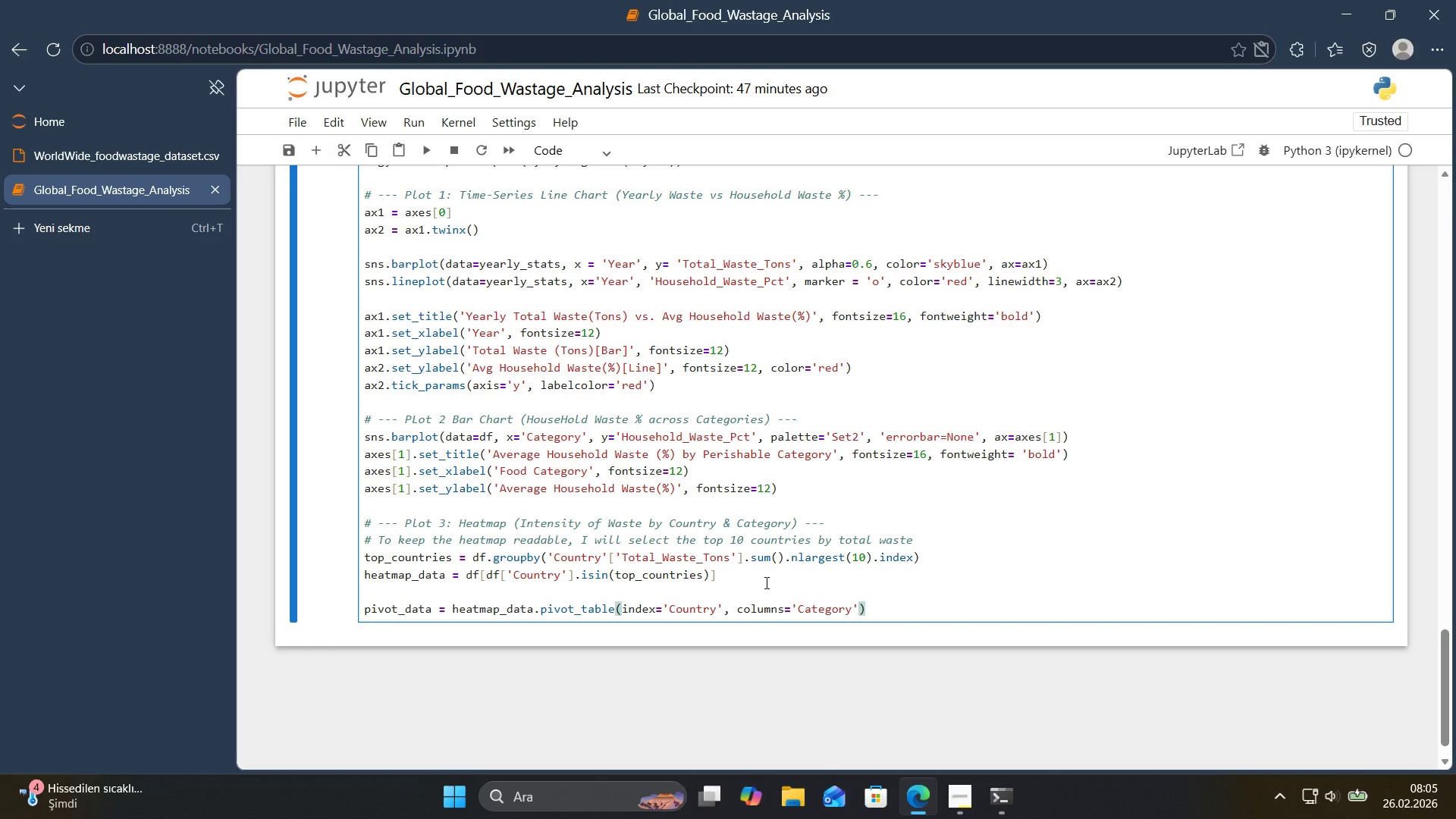 
type(, values)@@)
 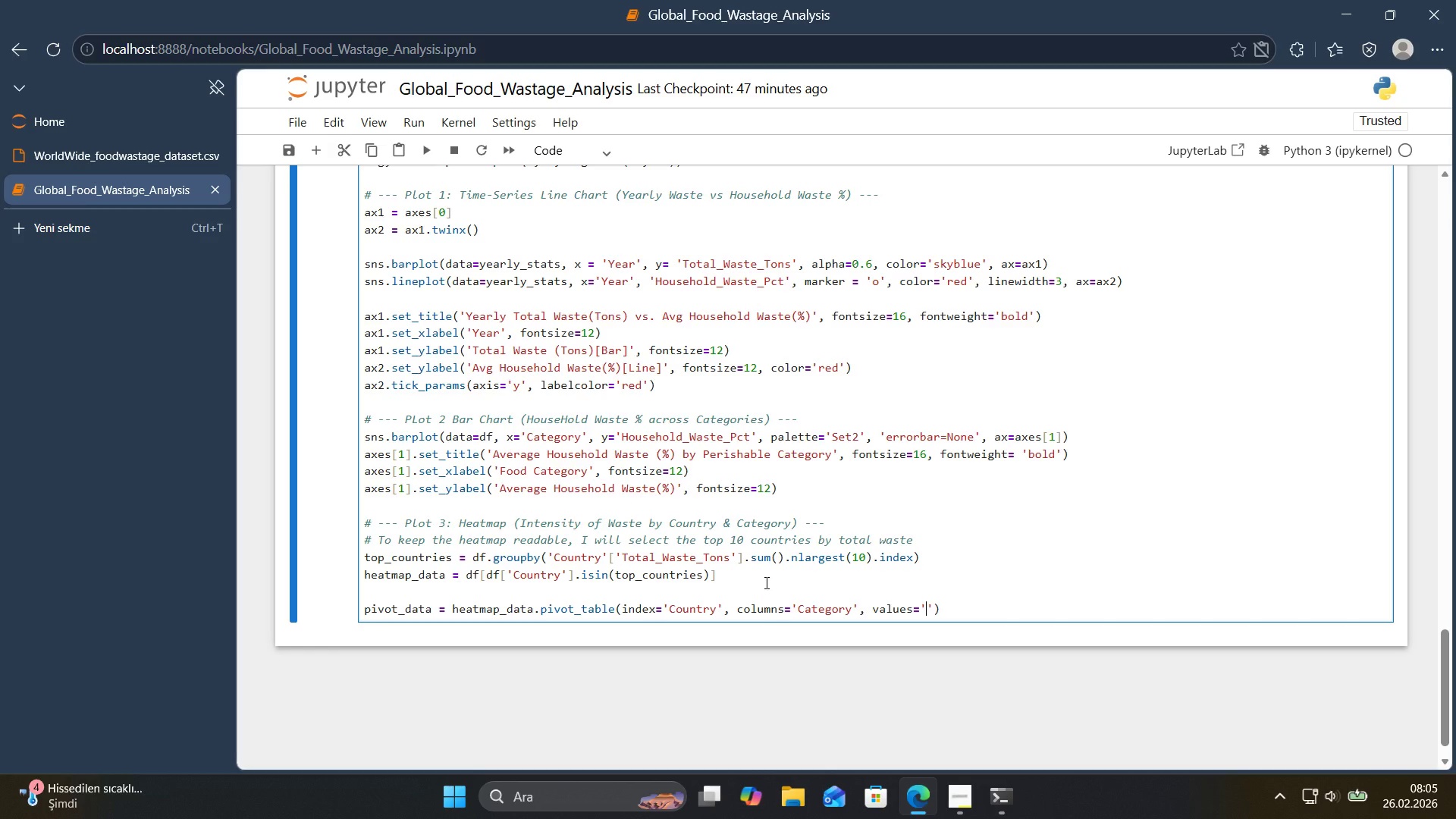 
 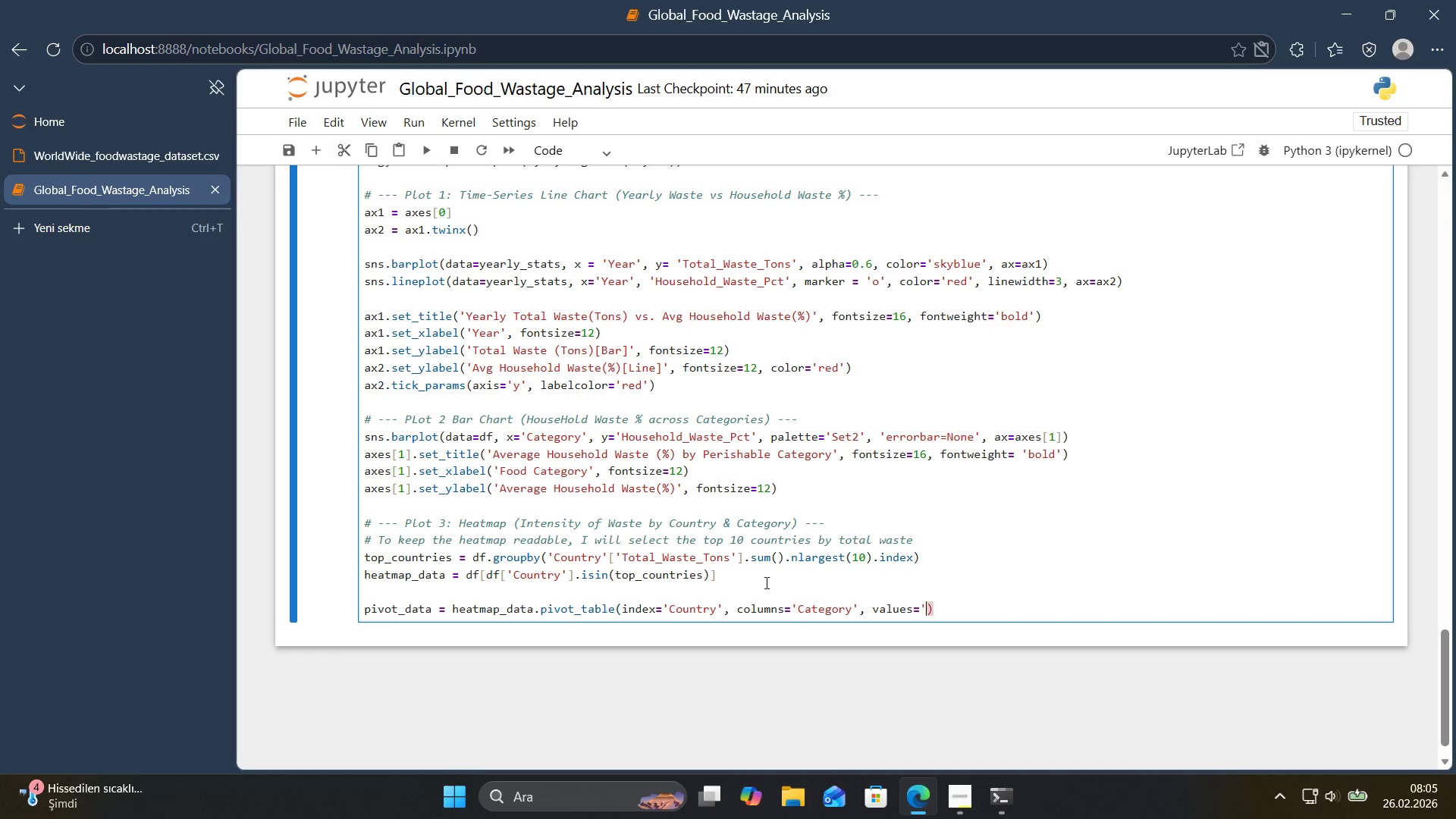 
key(ArrowLeft)
 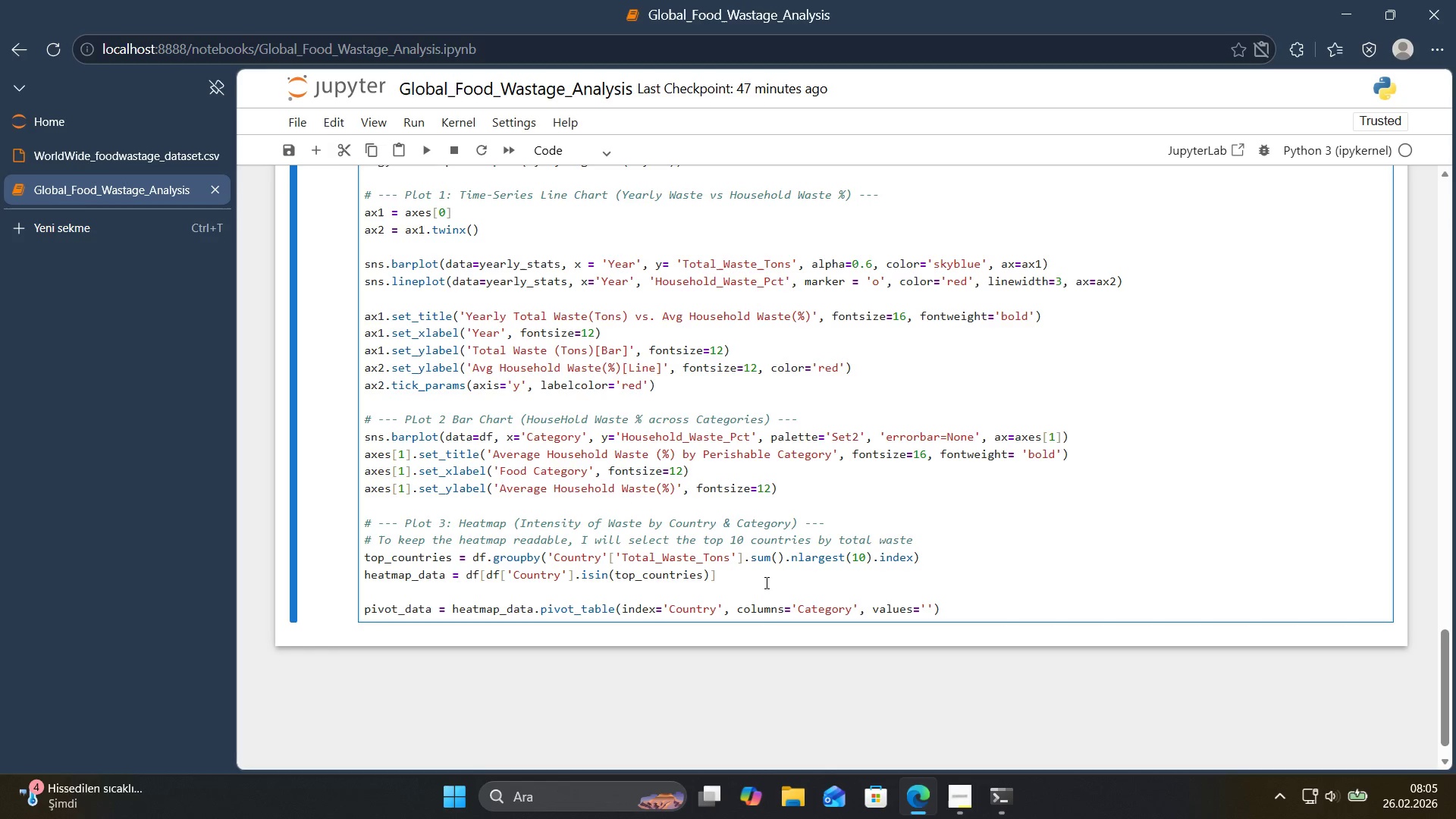 
type(Total_Waste_t)
key(Backspace)
type(Tons)
 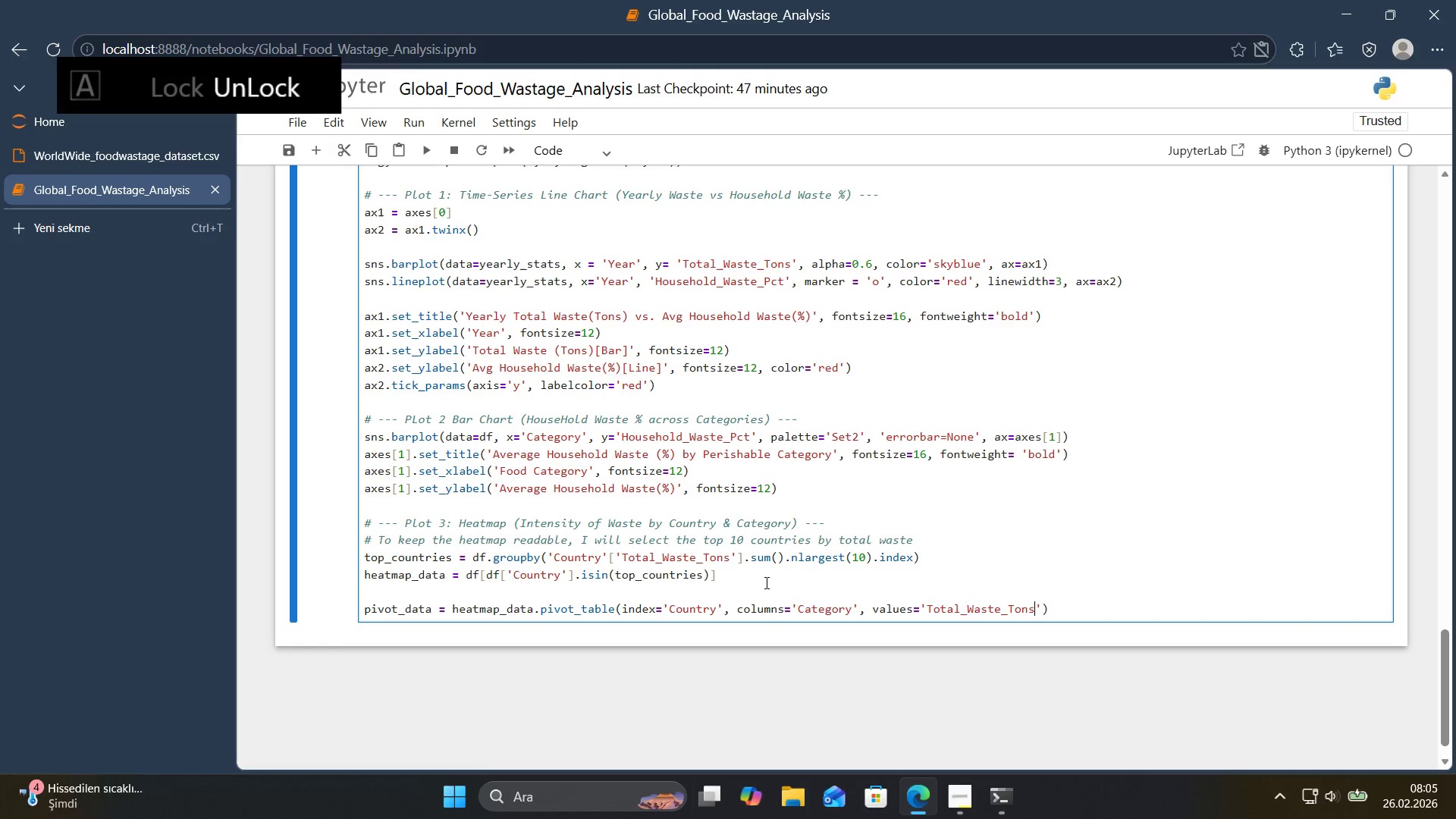 
key(ArrowRight)
 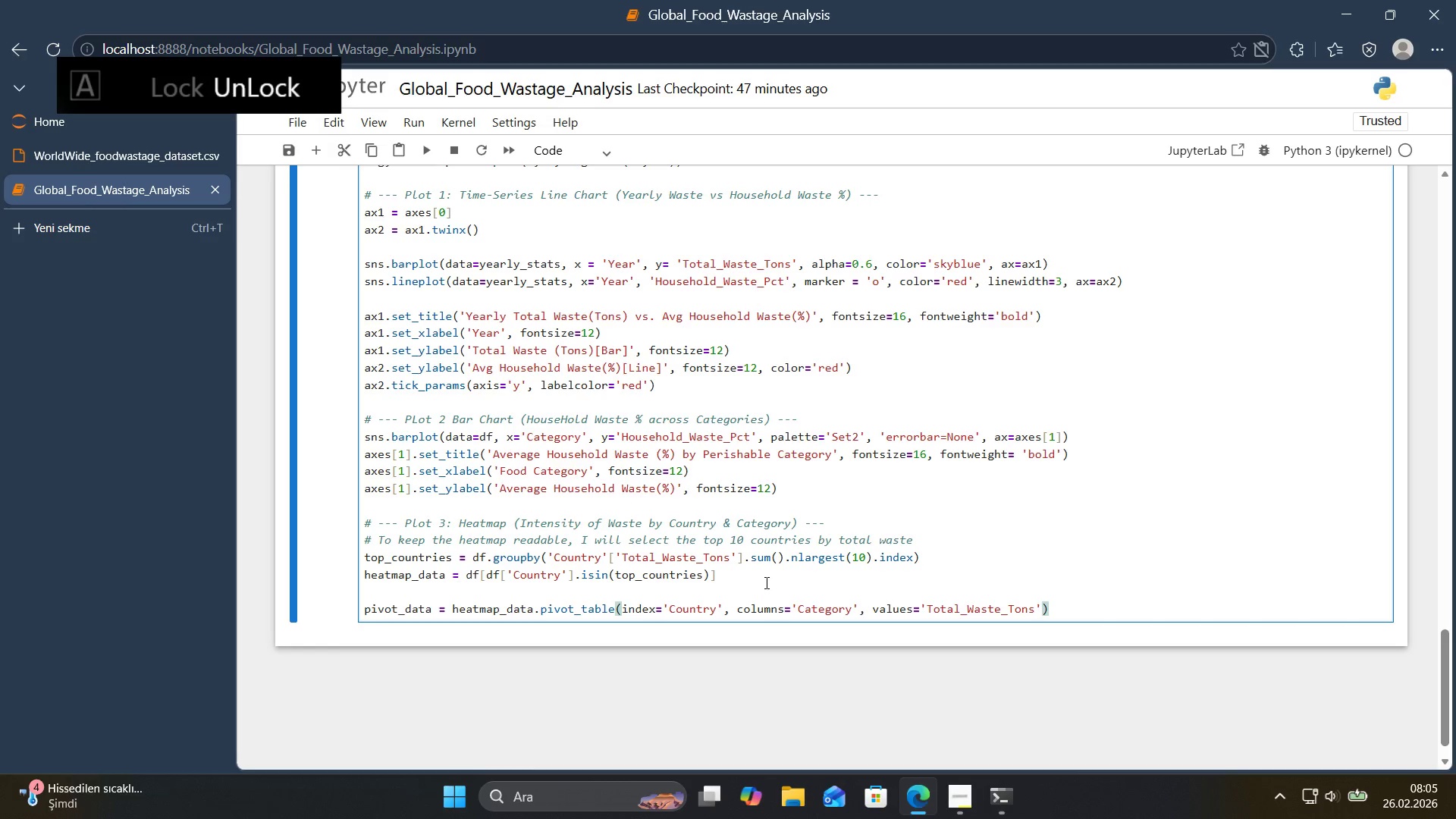 
type(, @@)
 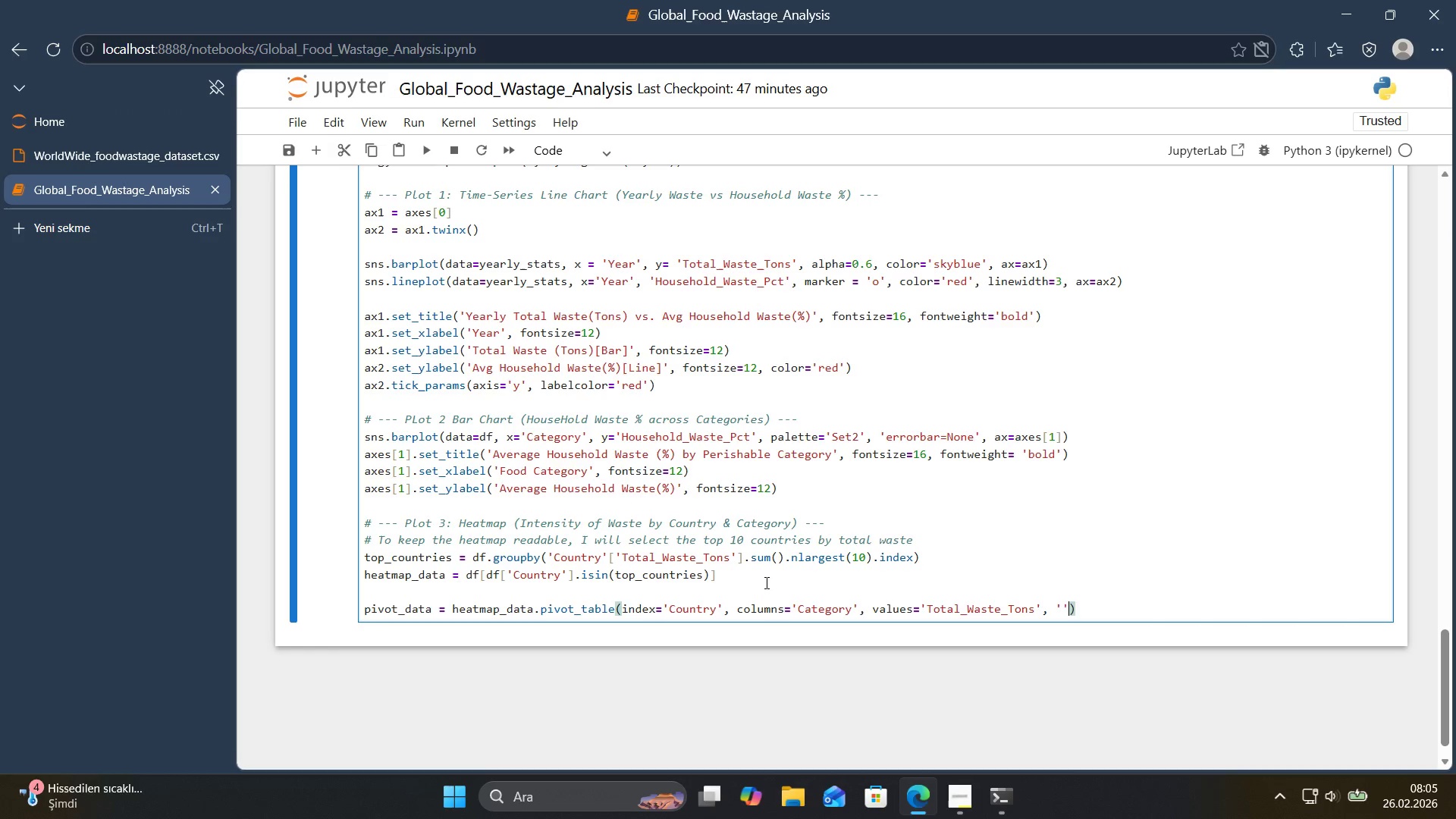 
key(ArrowRight)
 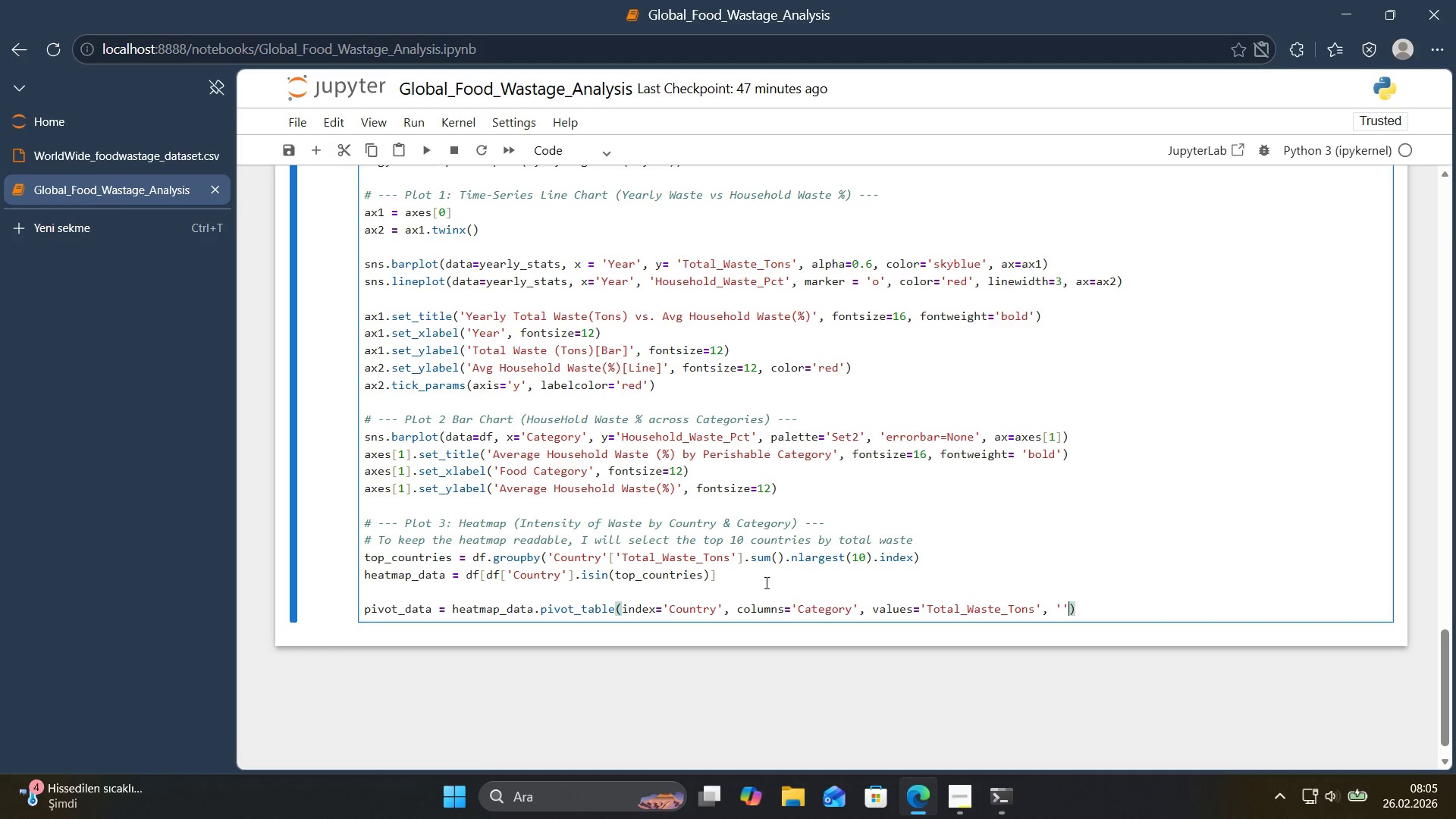 
key(ArrowLeft)
 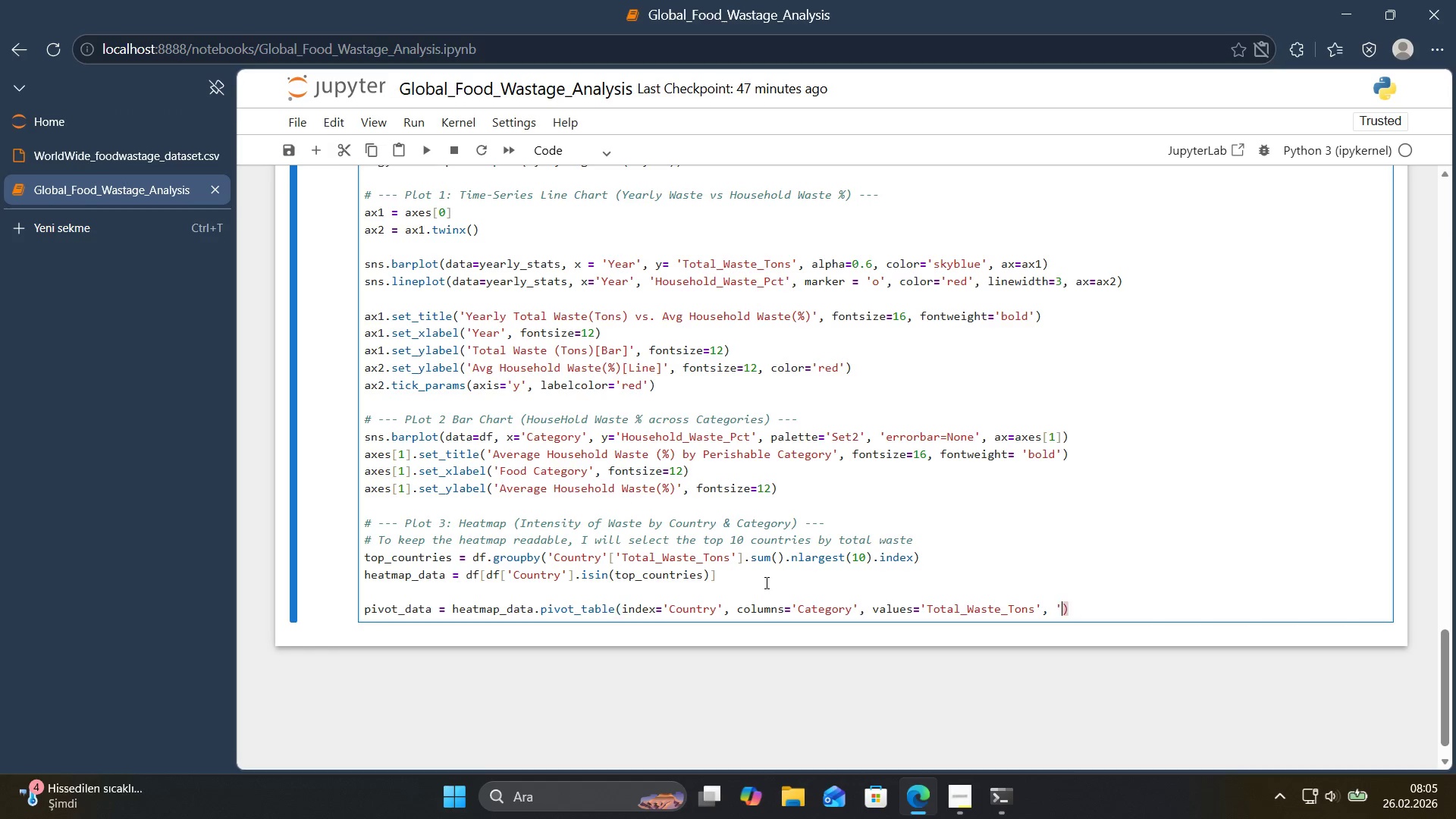 
key(Backspace)
key(Backspace)
key(Backspace)
type( aggfunc)@)
key(Backspace)
type(@@)
 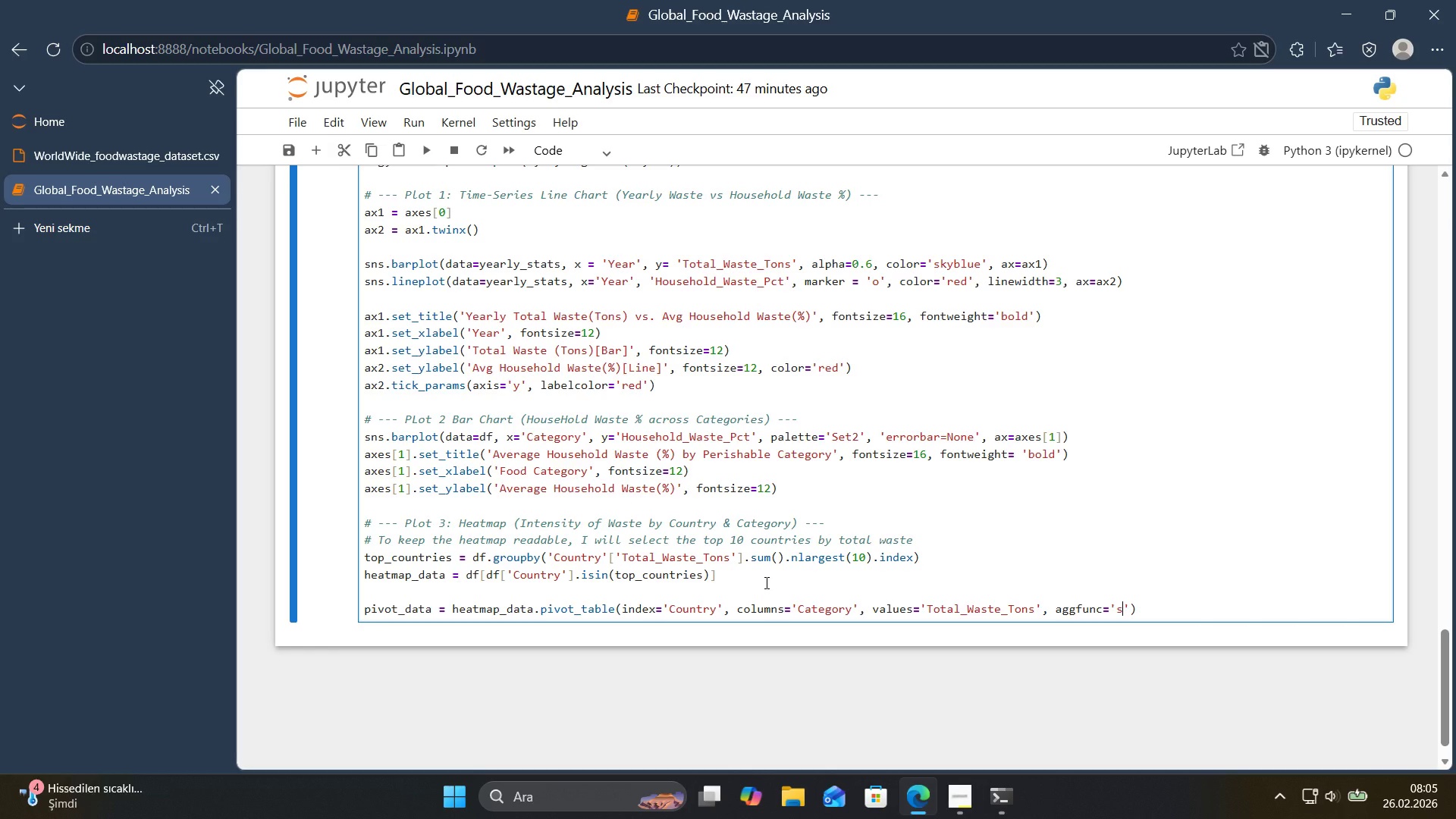 
 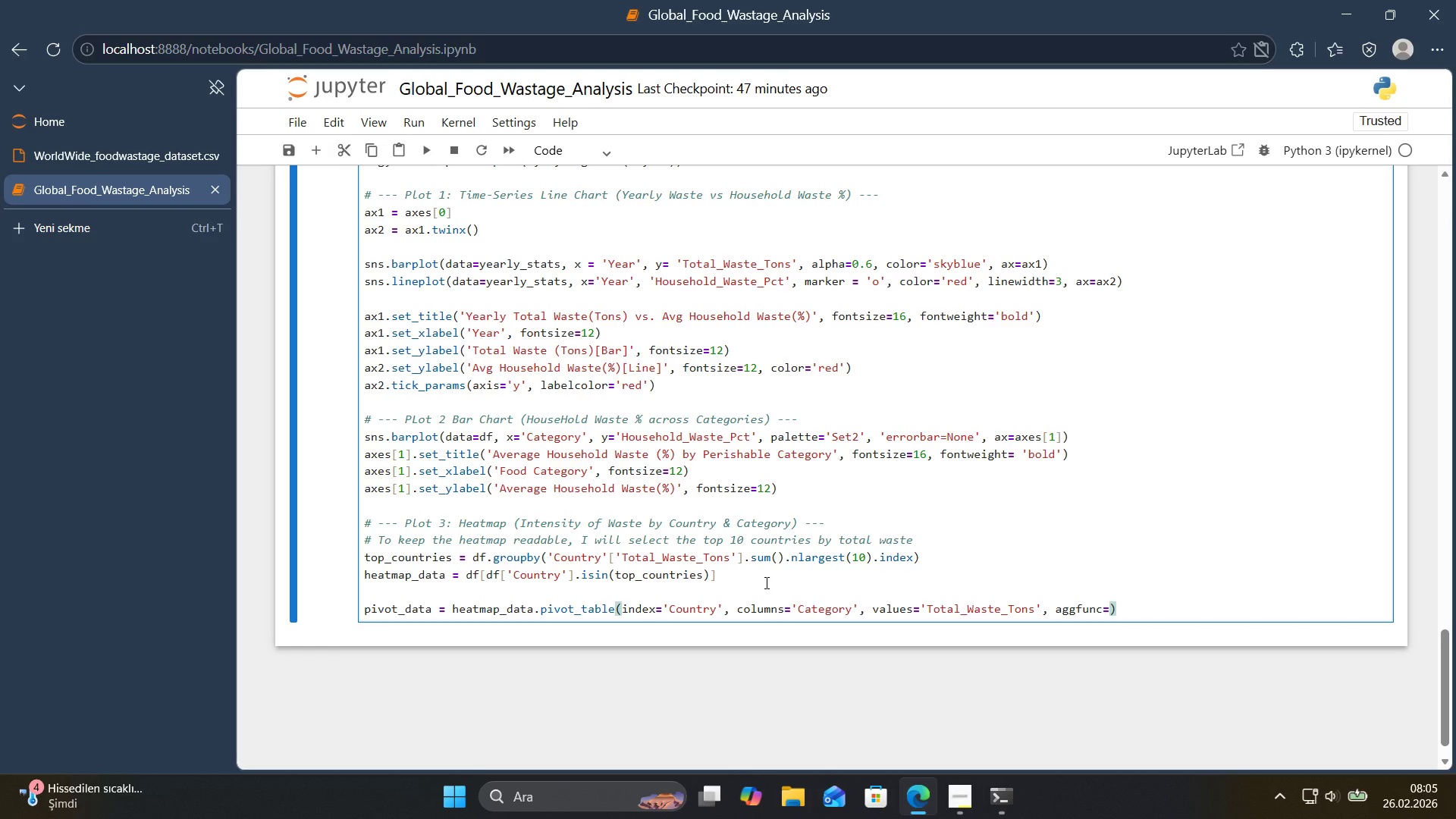 
key(ArrowLeft)
 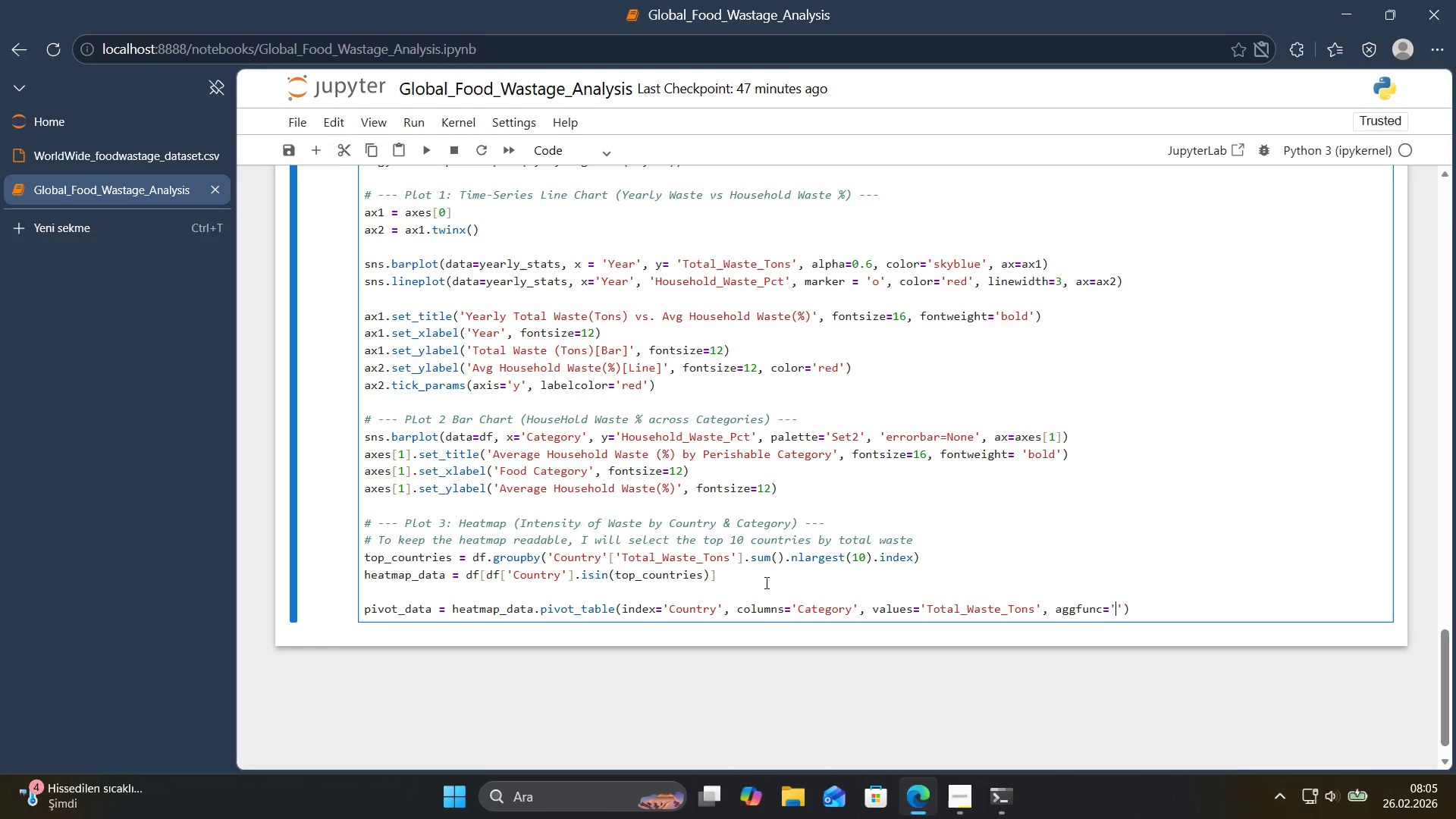 
type(sum)
 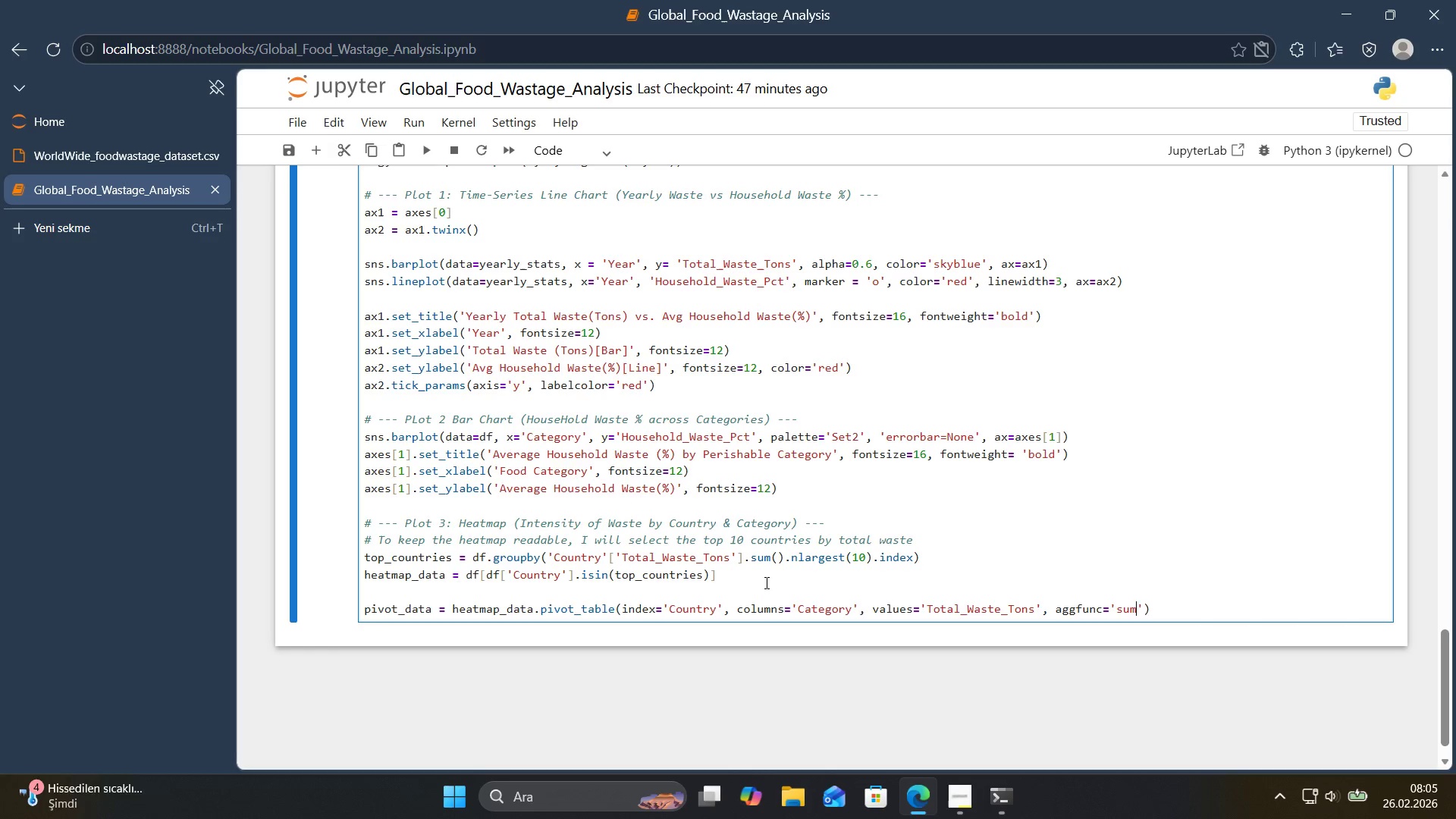 
key(ArrowRight)
 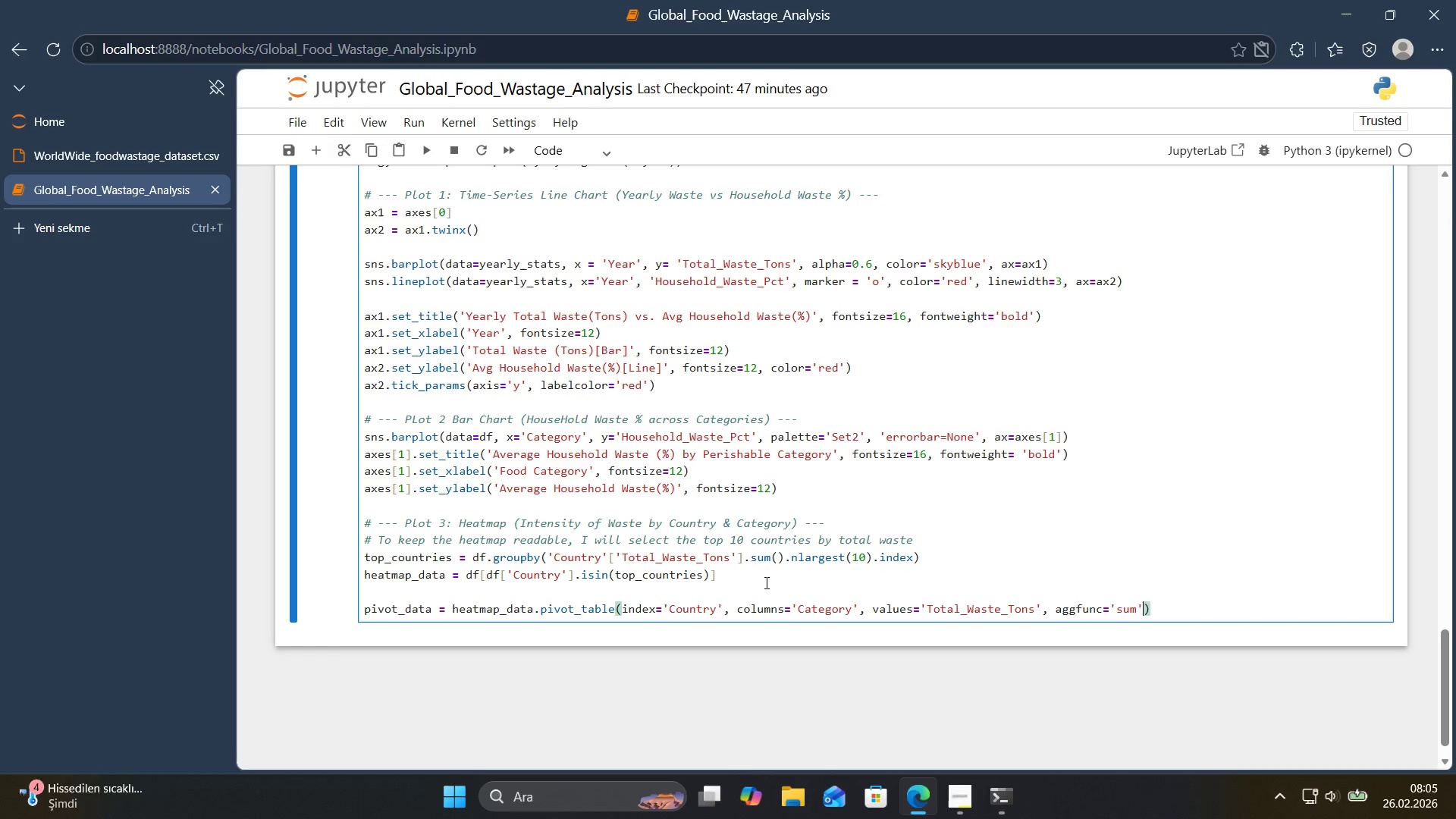 
key(ArrowRight)
 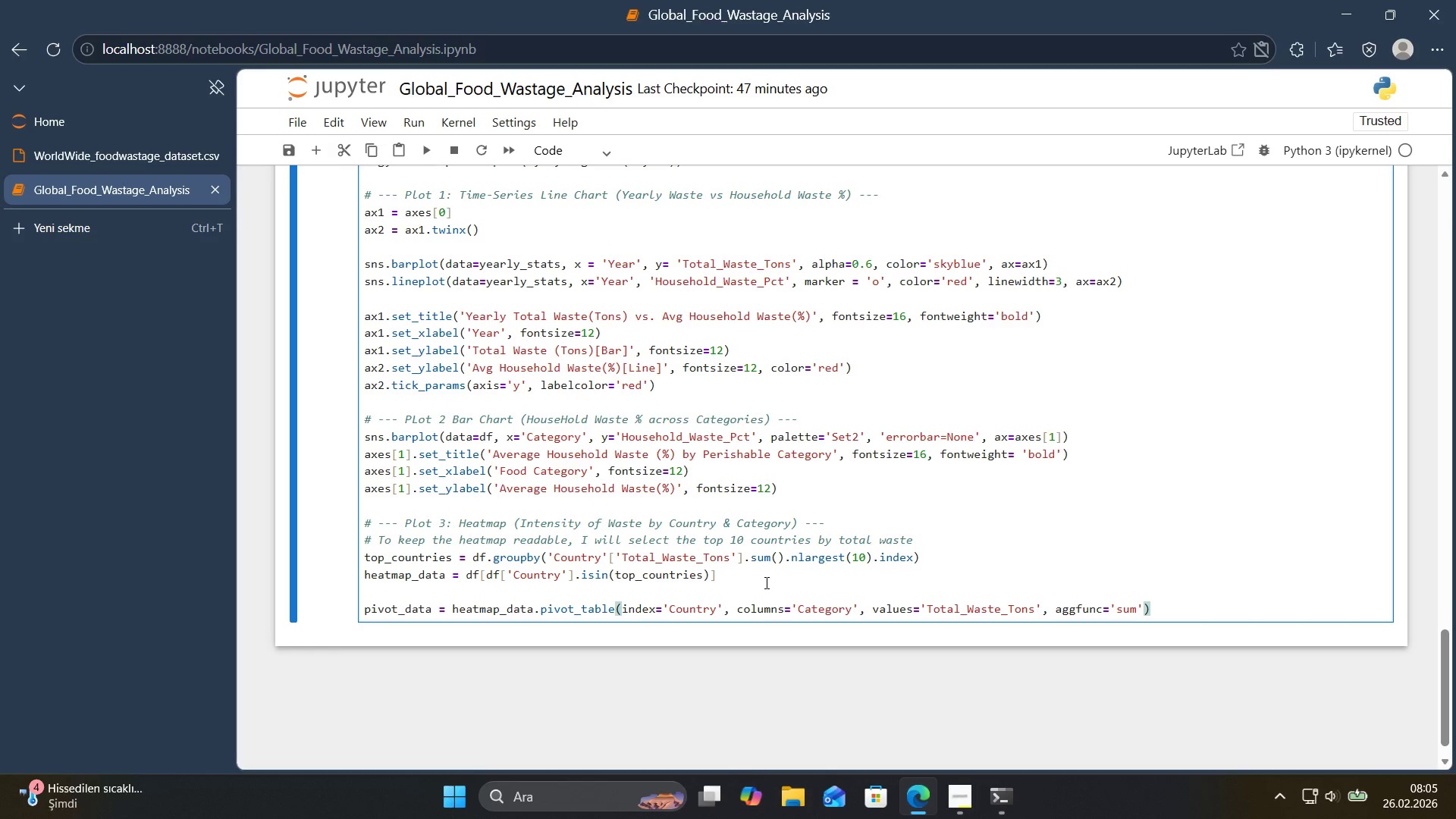 
key(Comma)
 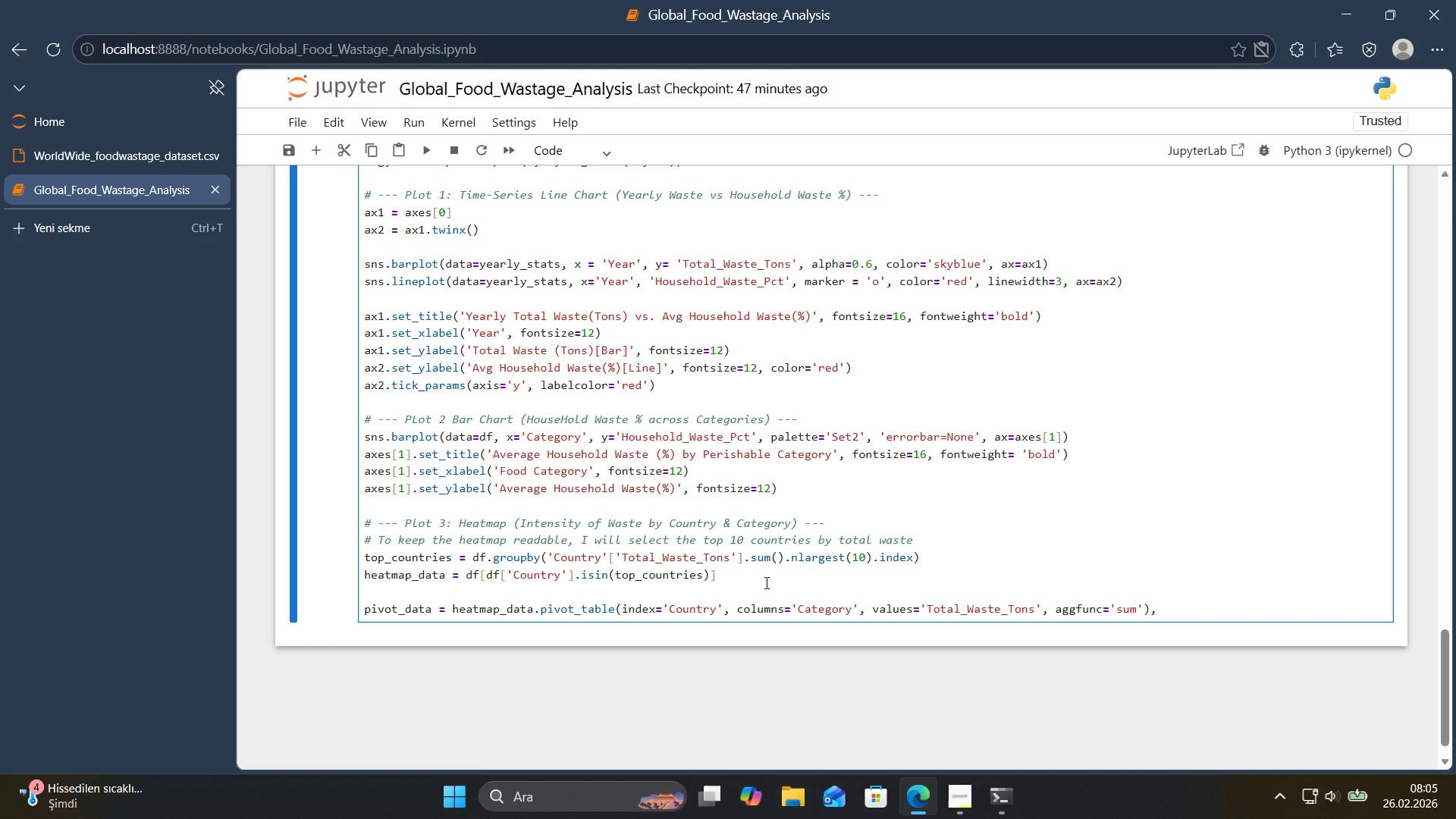 
key(Backspace)
 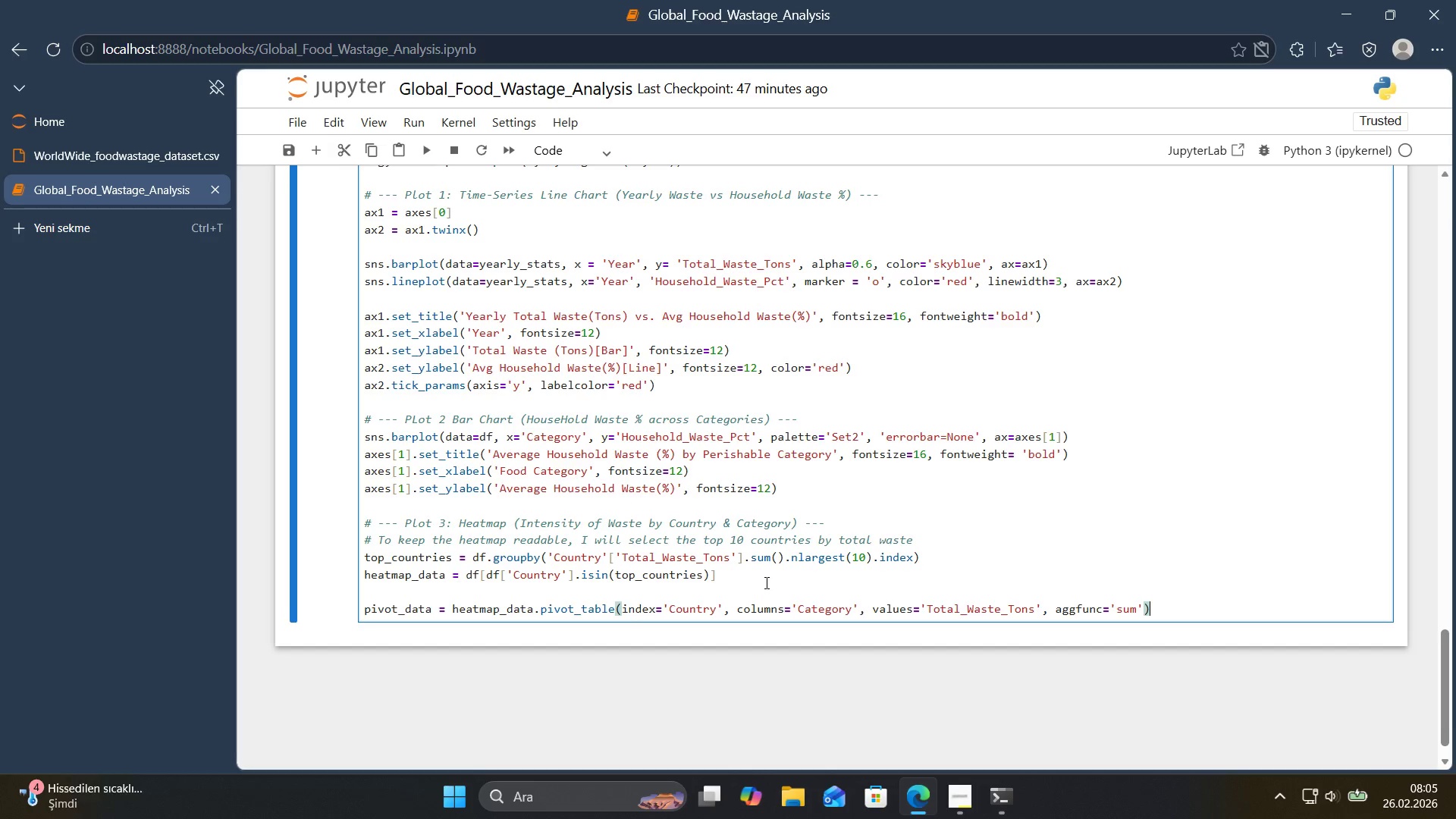 
key(Enter)
 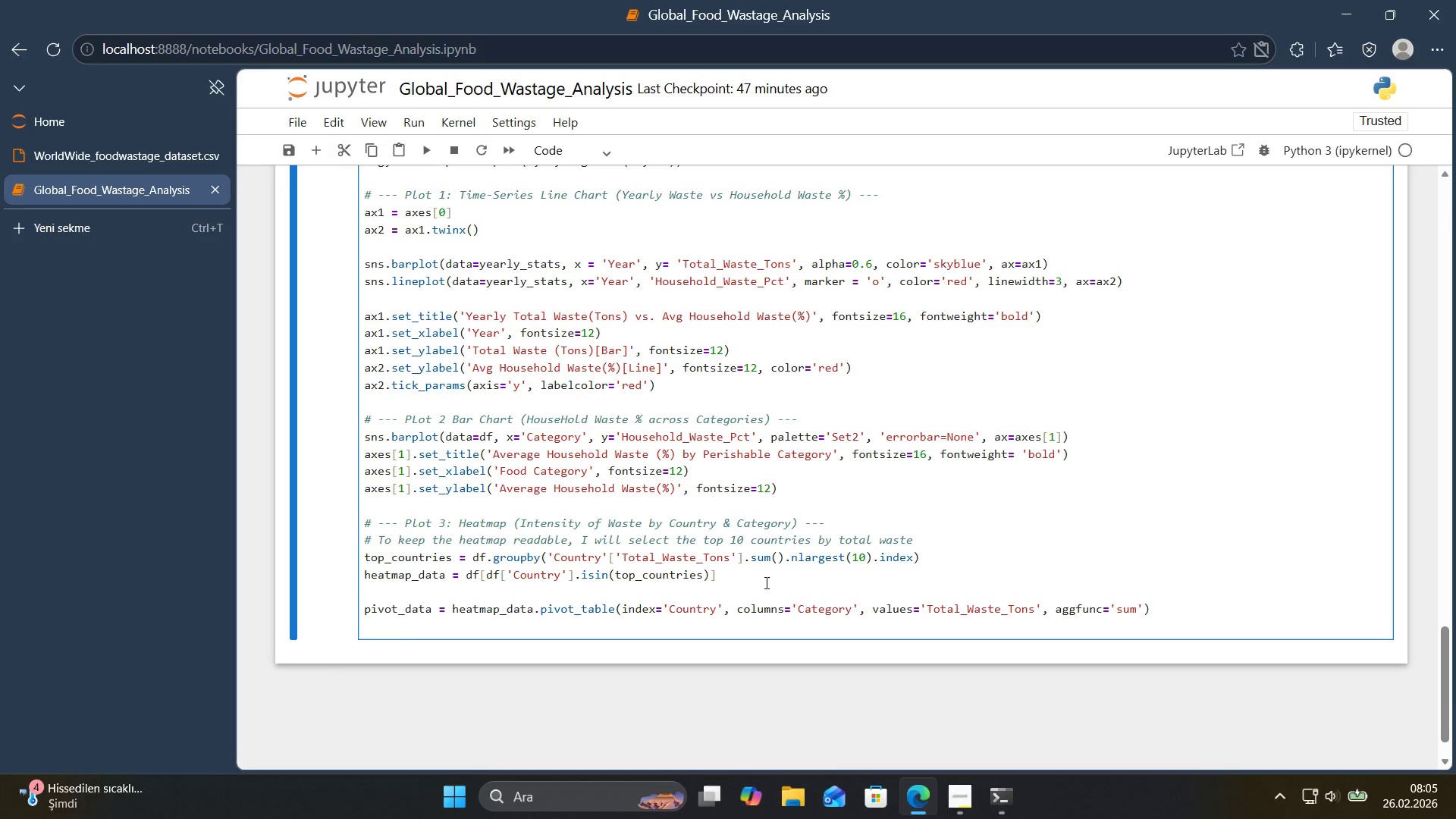 
key(Enter)
 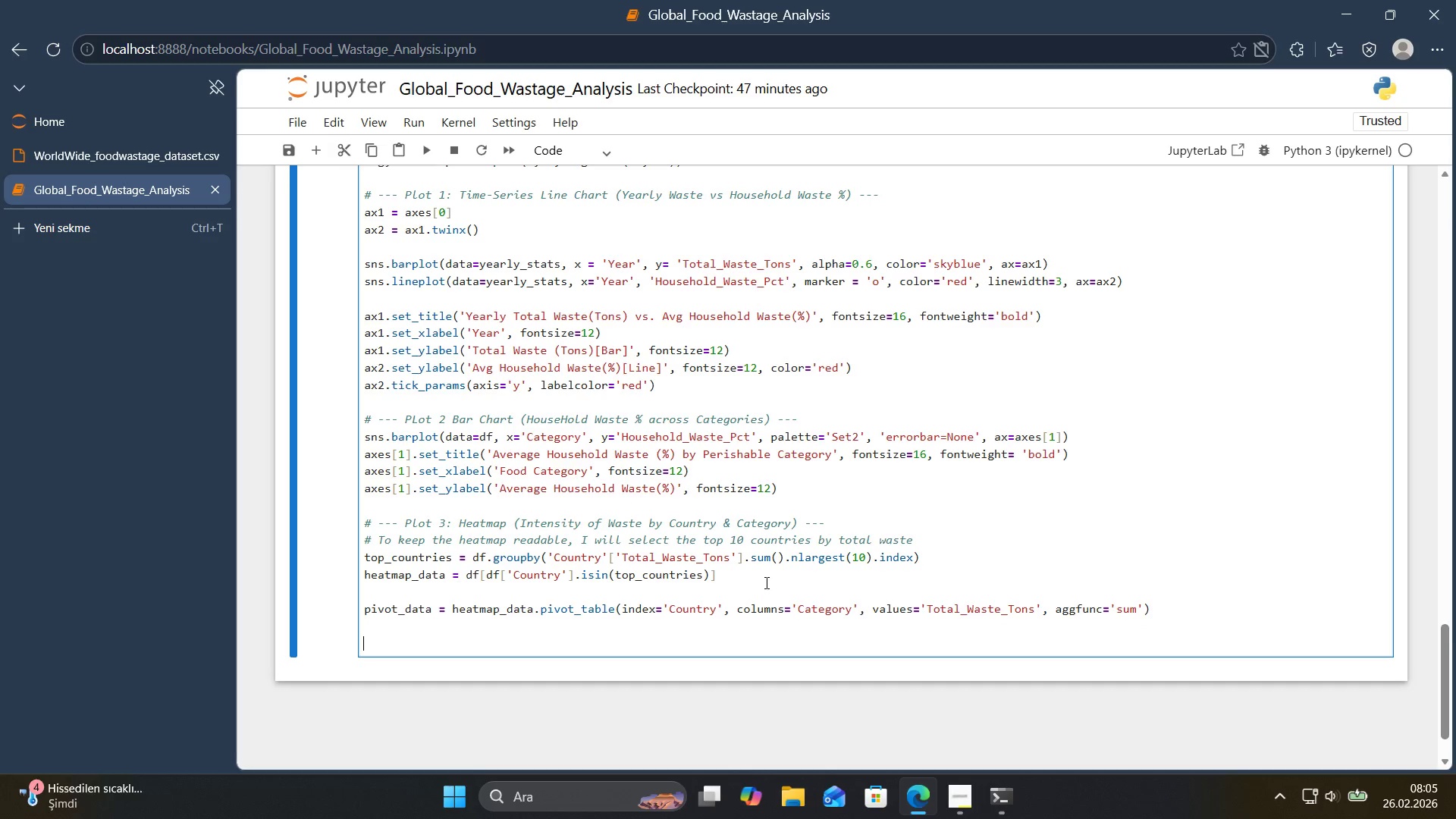 
type(sns.heatmap()
 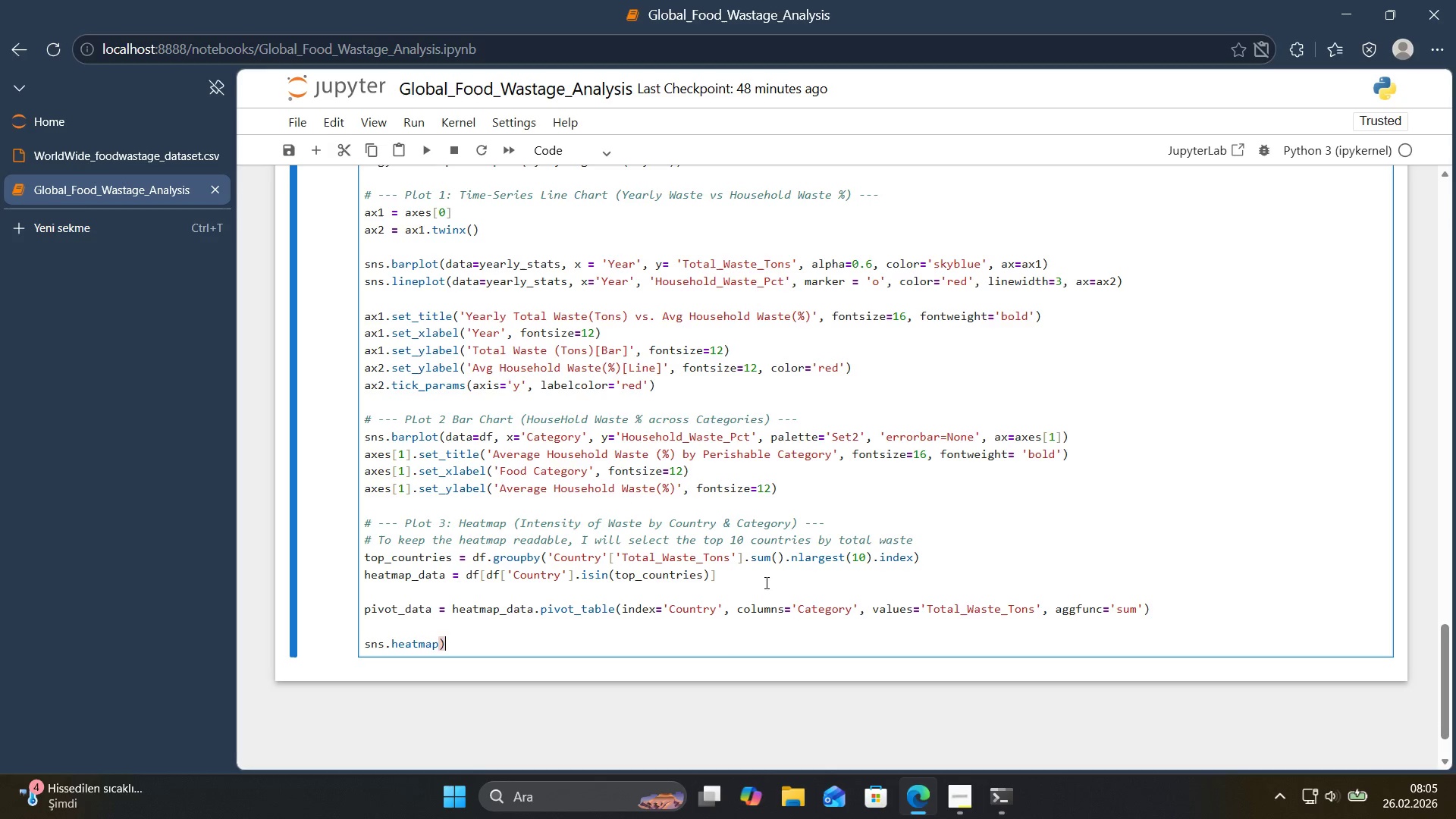 
key(ArrowLeft)
 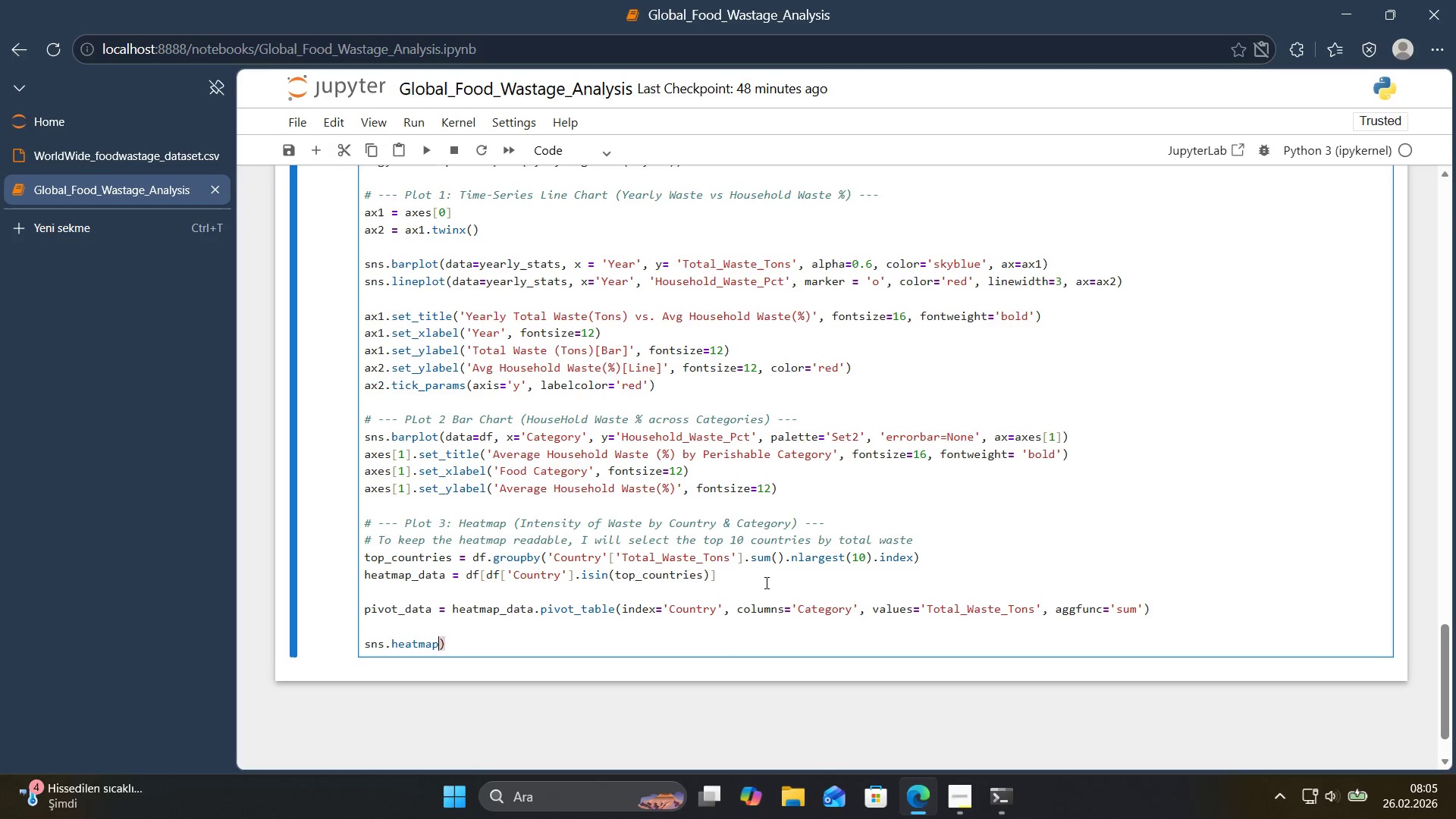 
type(*p'vot_data)
 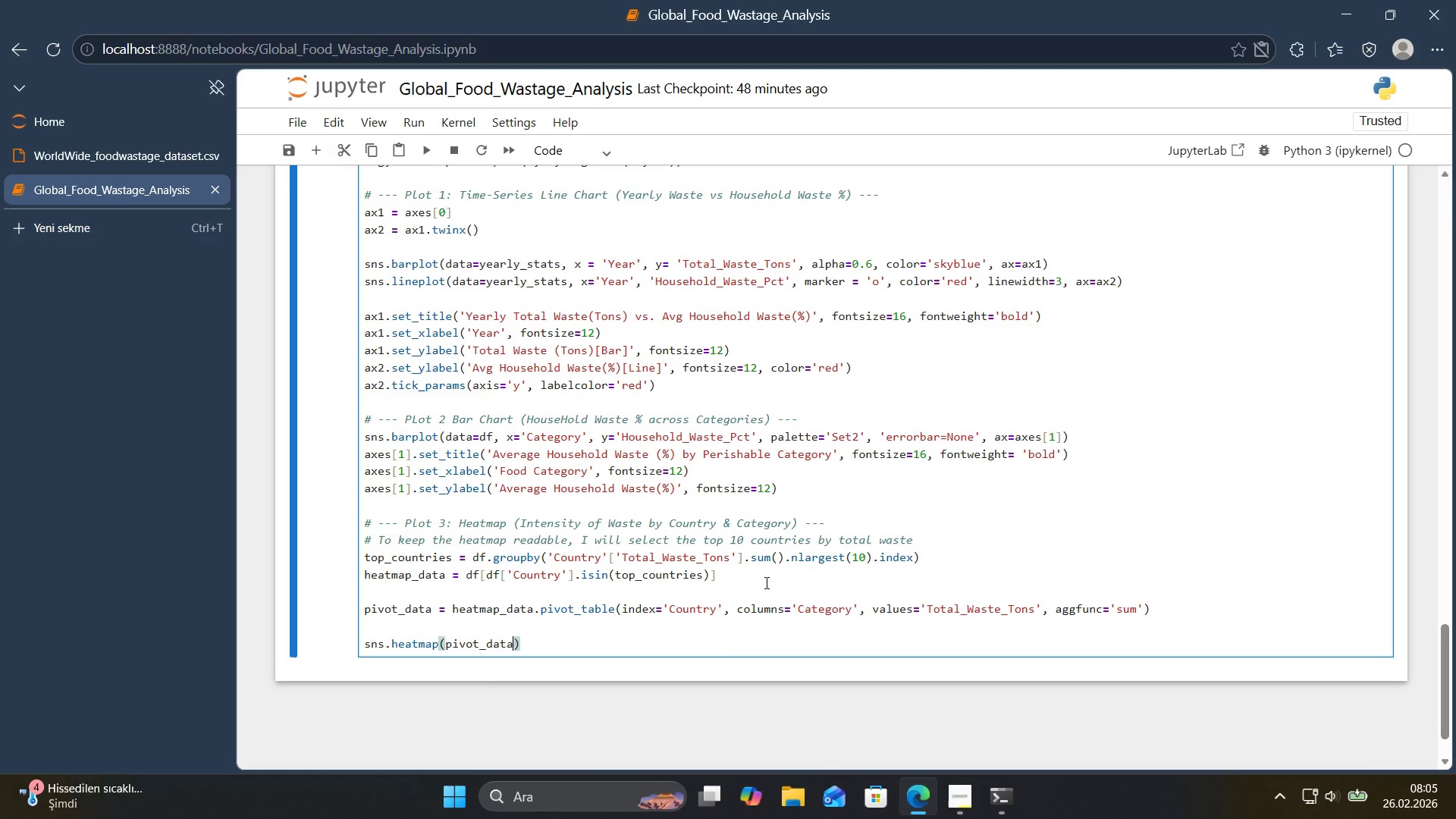 
type(,cmap)@@)
 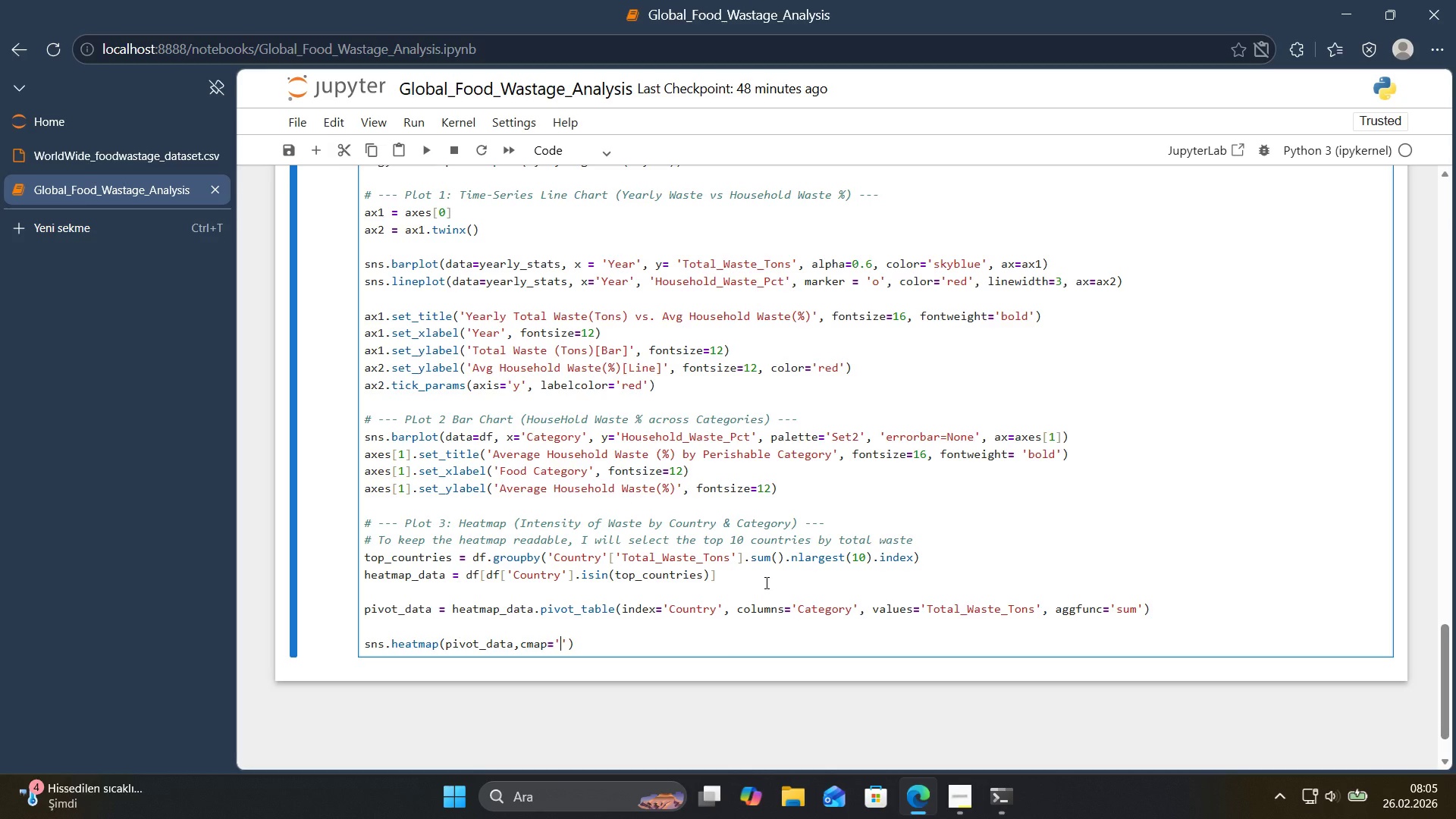 
 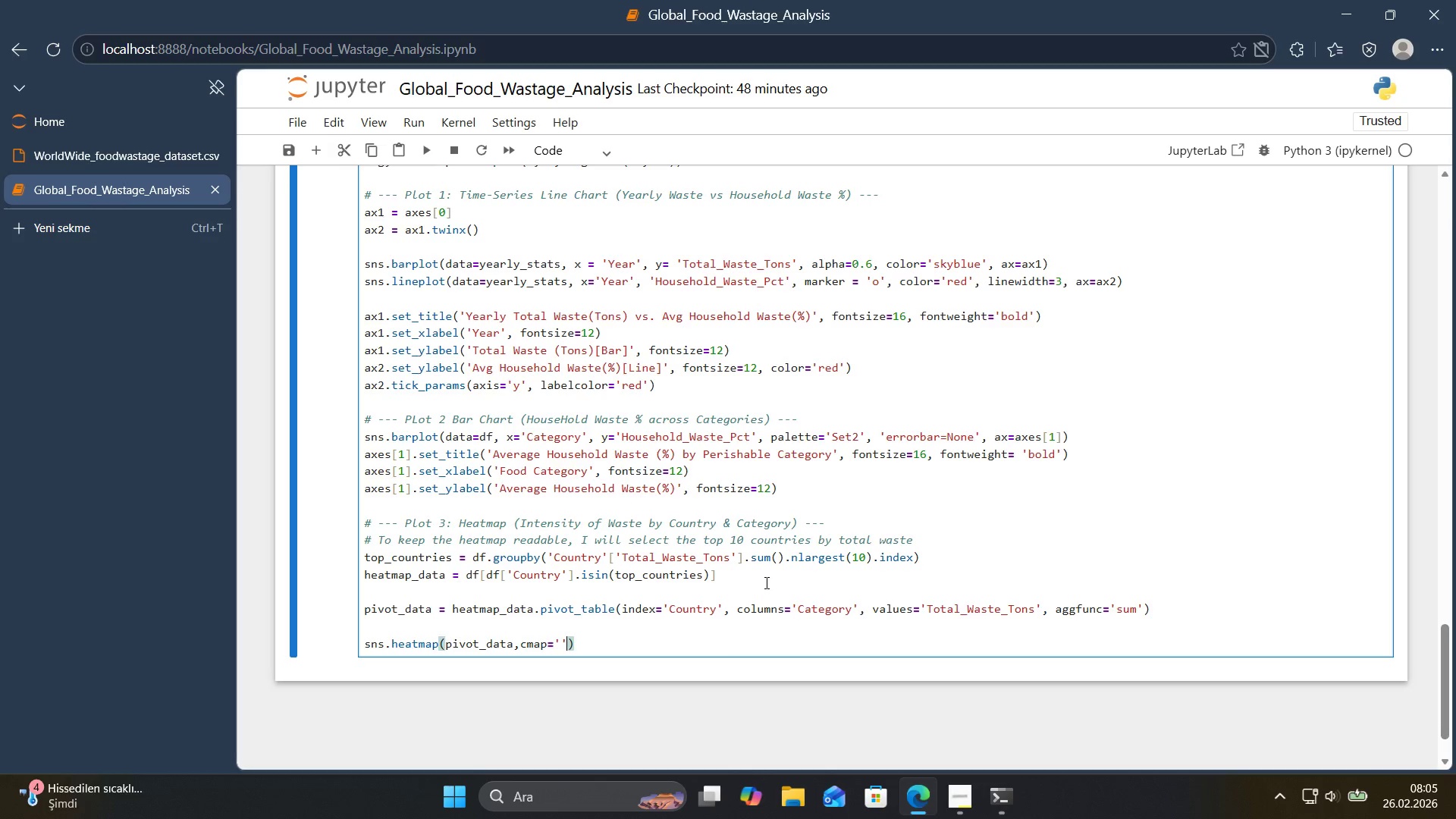 
key(ArrowLeft)
 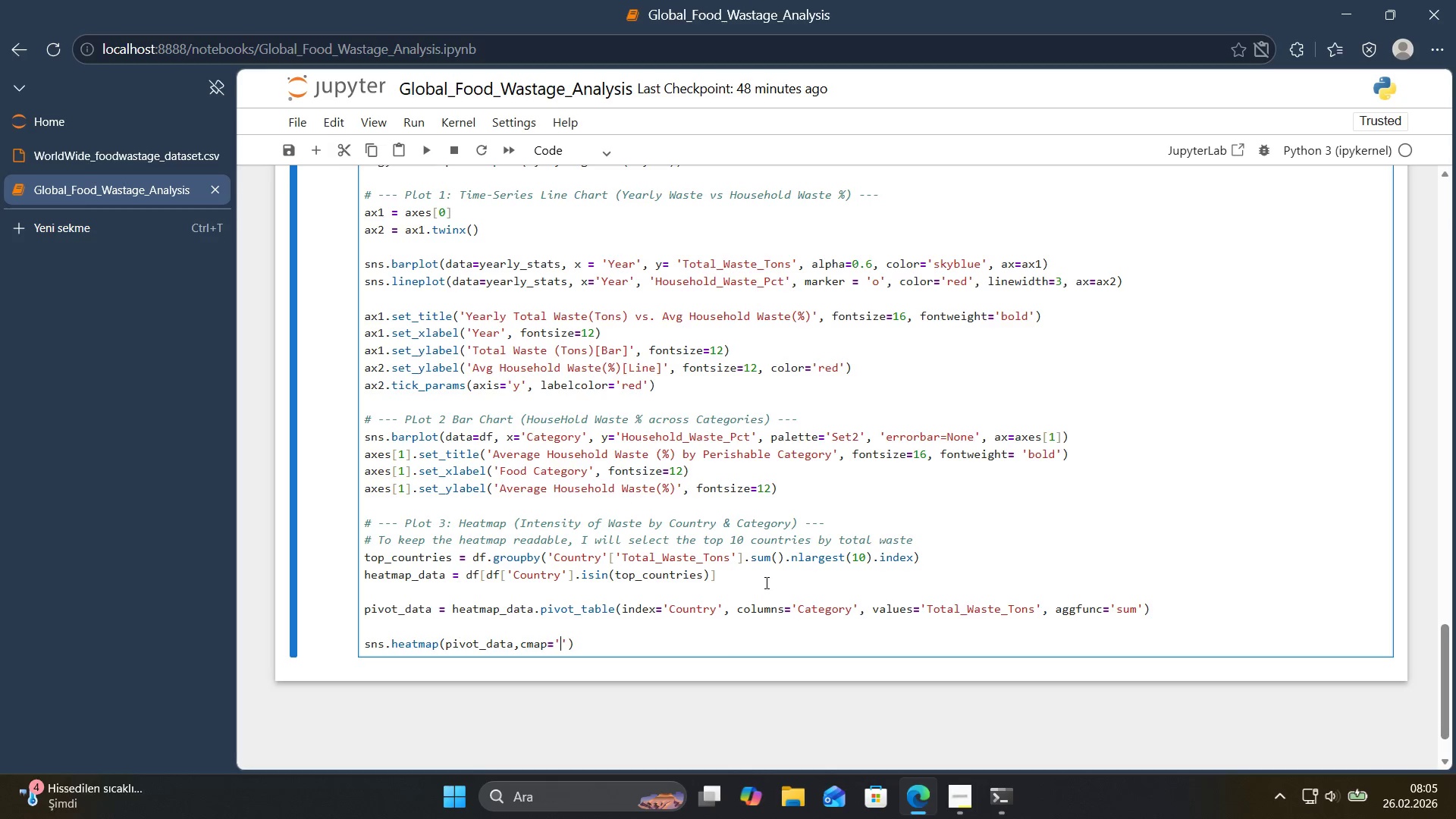 
key(CapsLock)
 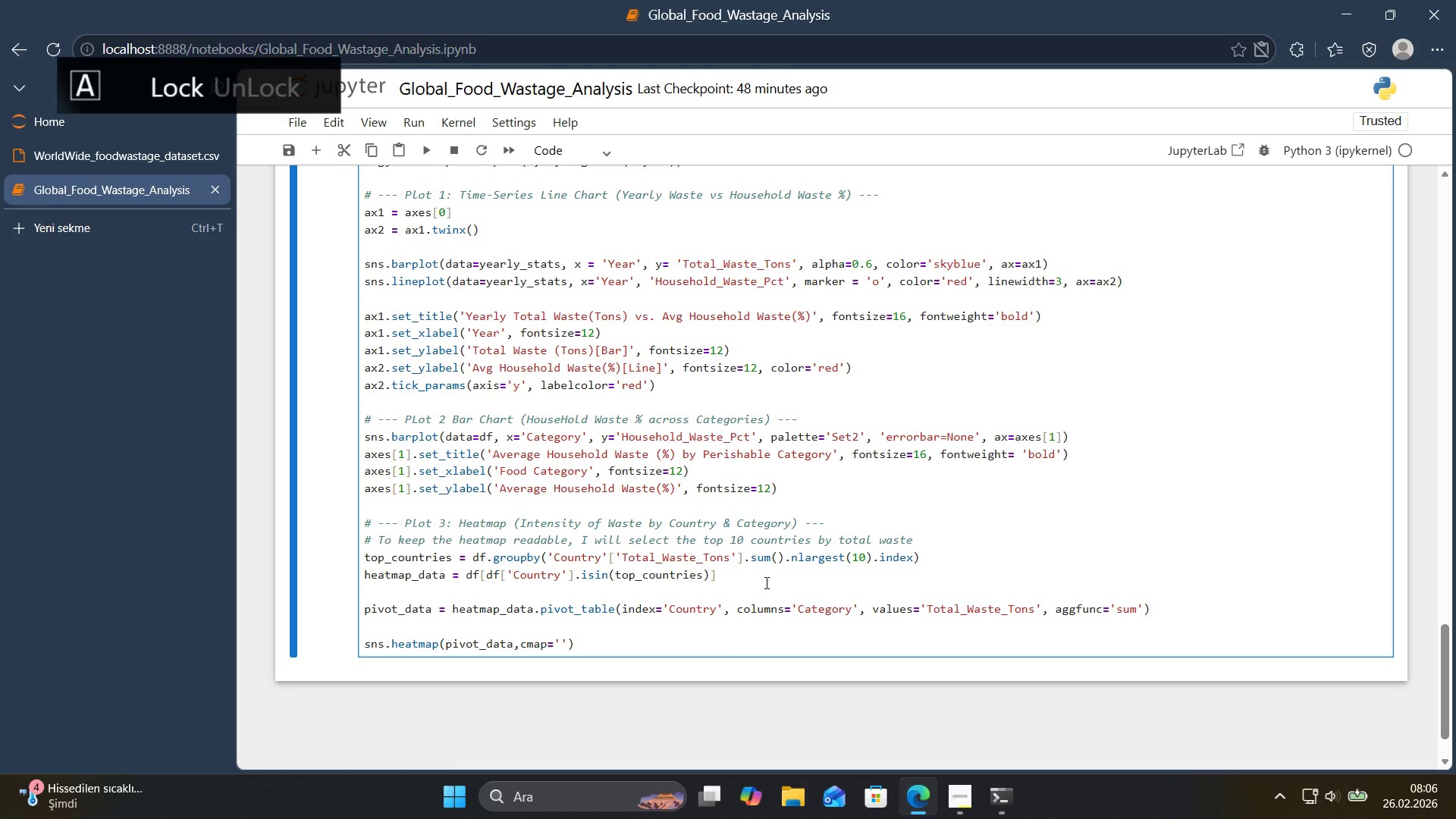 
key(Y)
 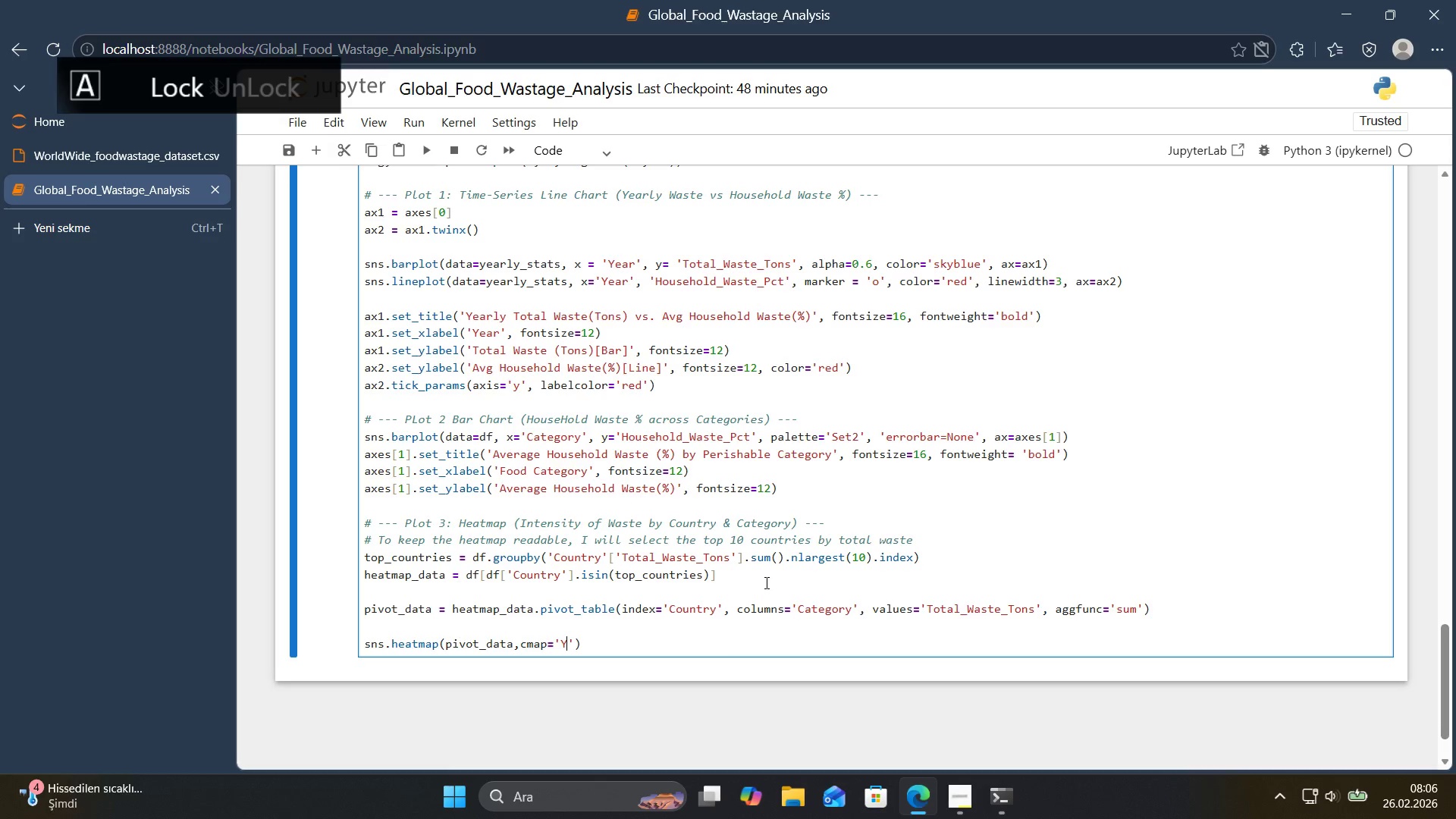 
key(CapsLock)
 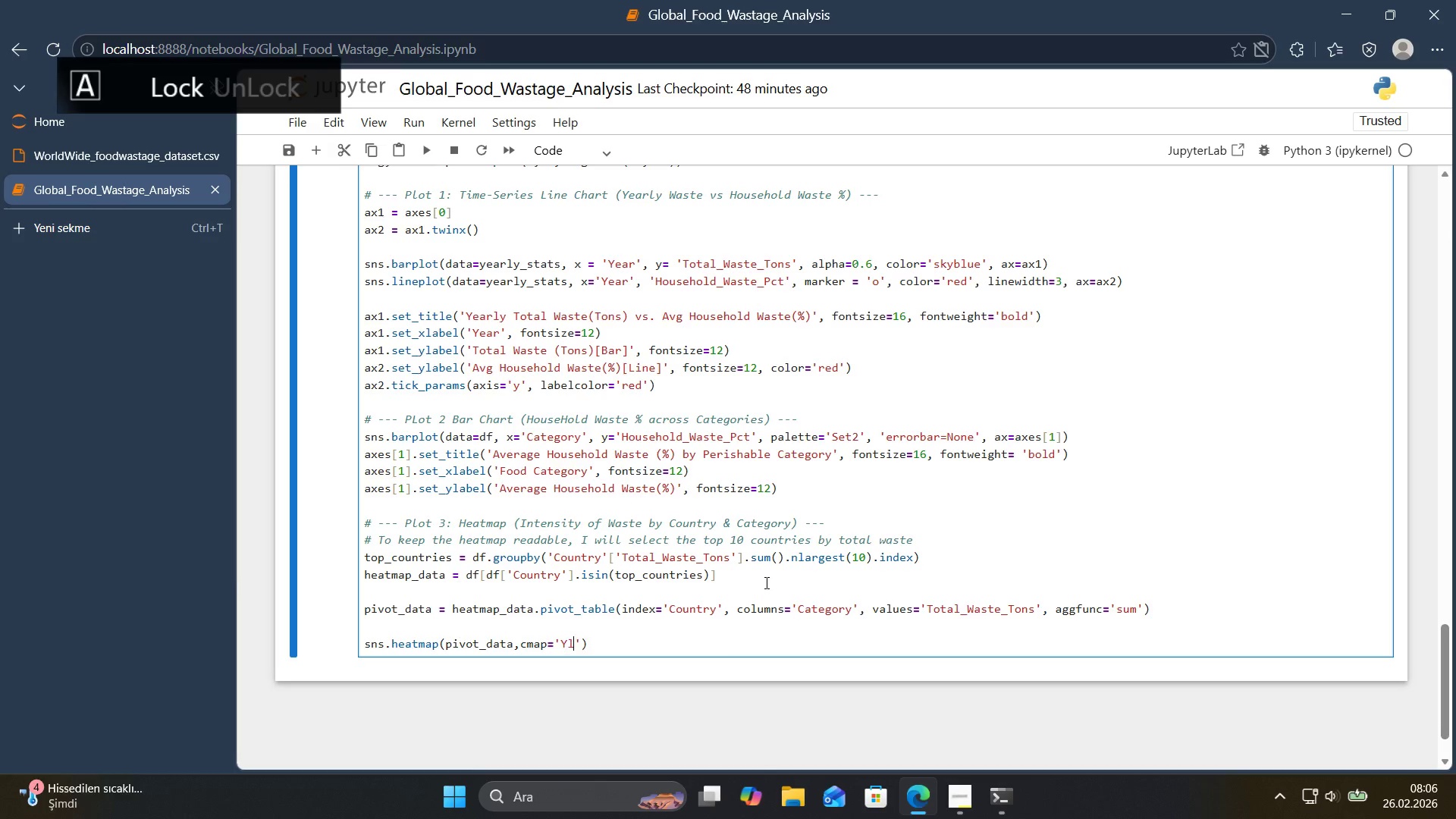 
key(L)
 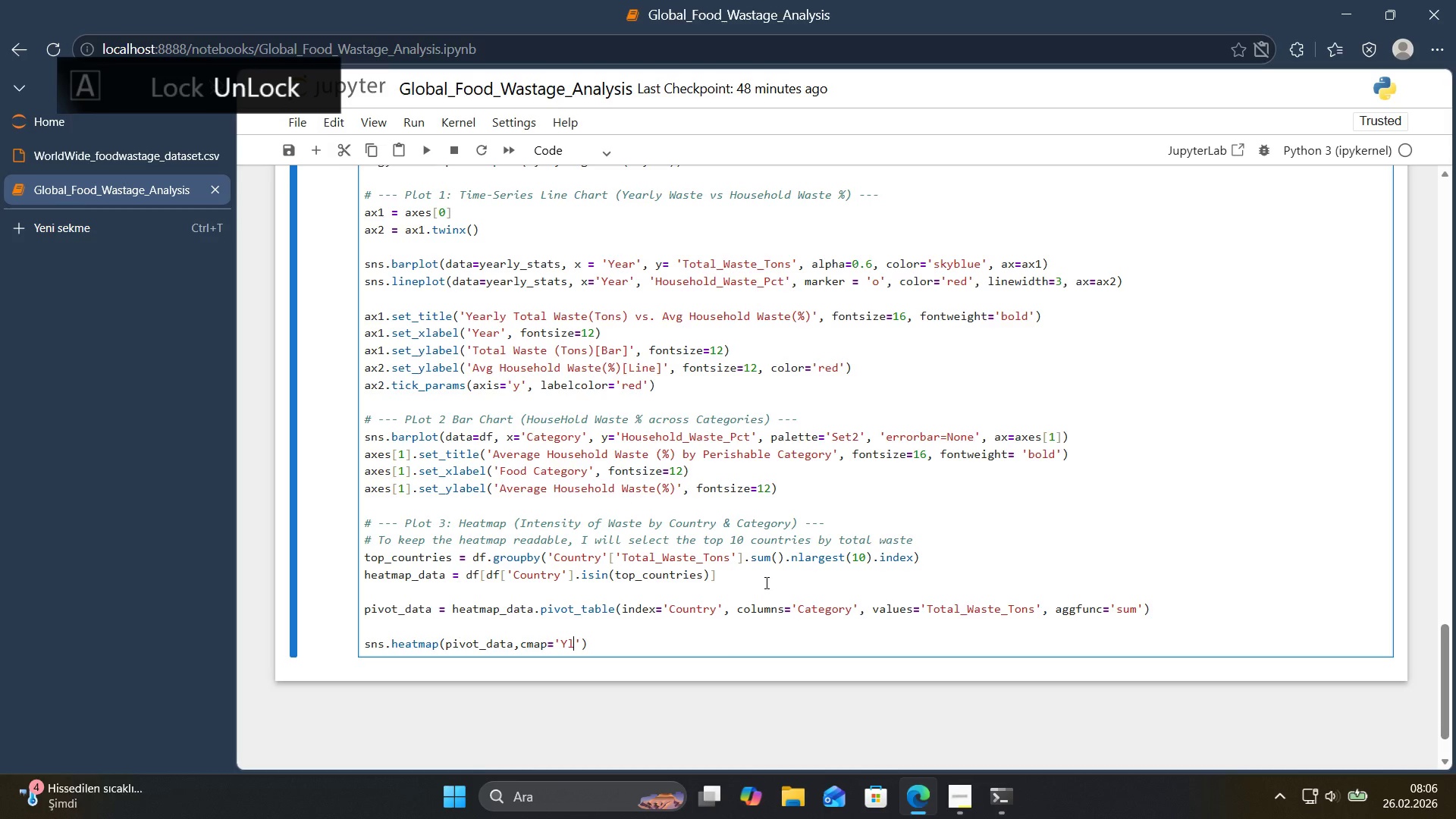 
key(CapsLock)
 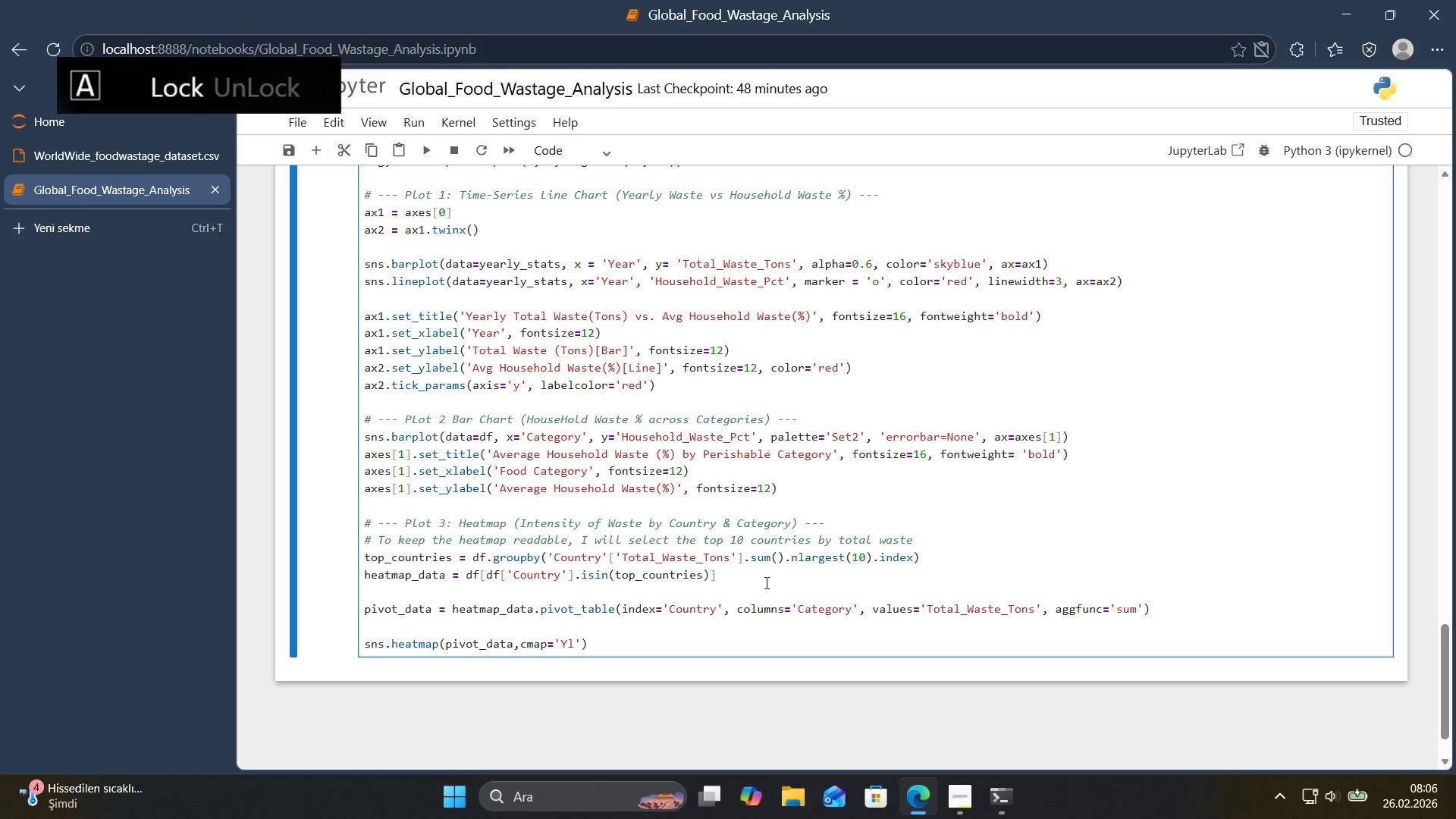 
key(O)
 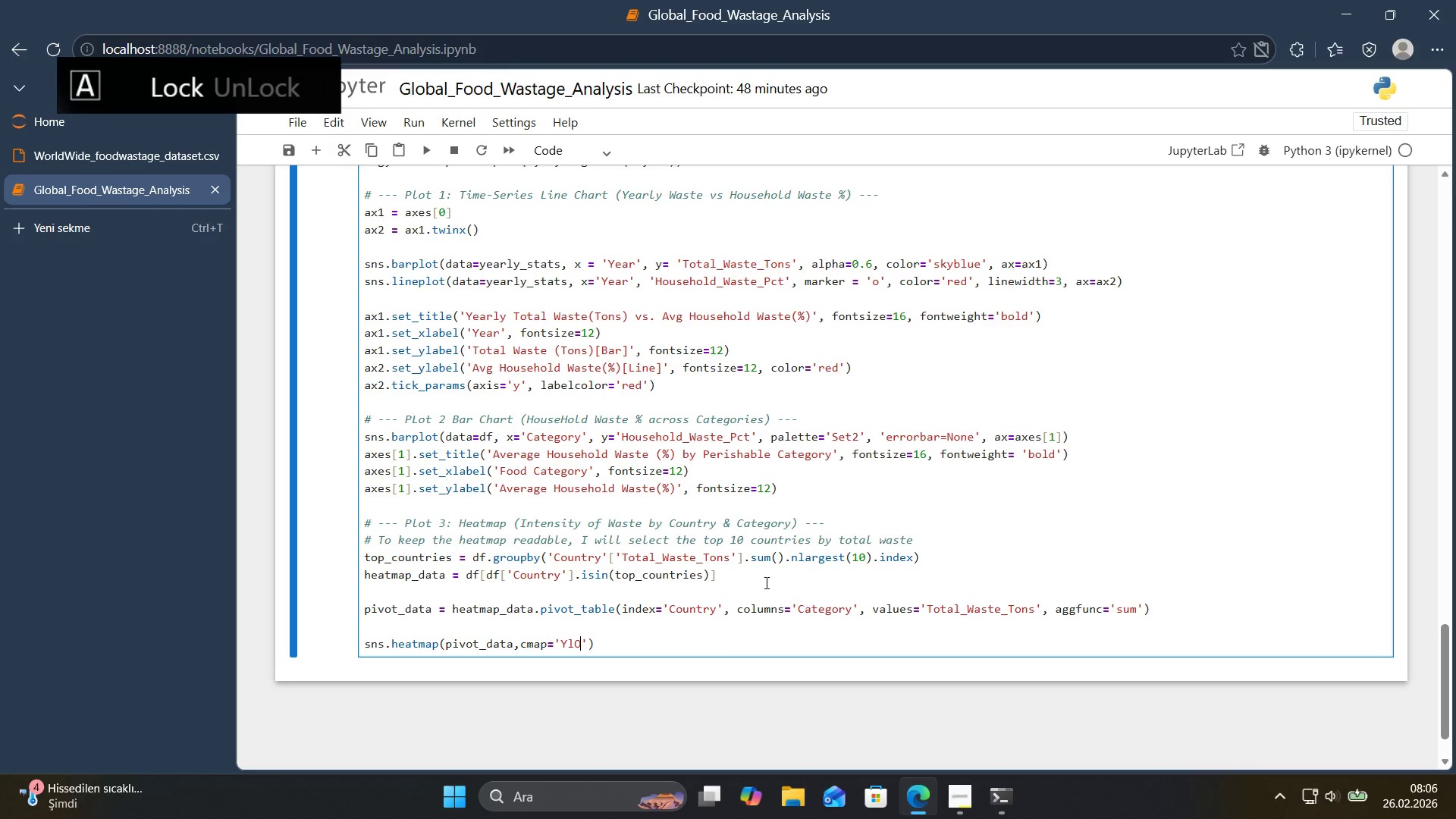 
key(CapsLock)
 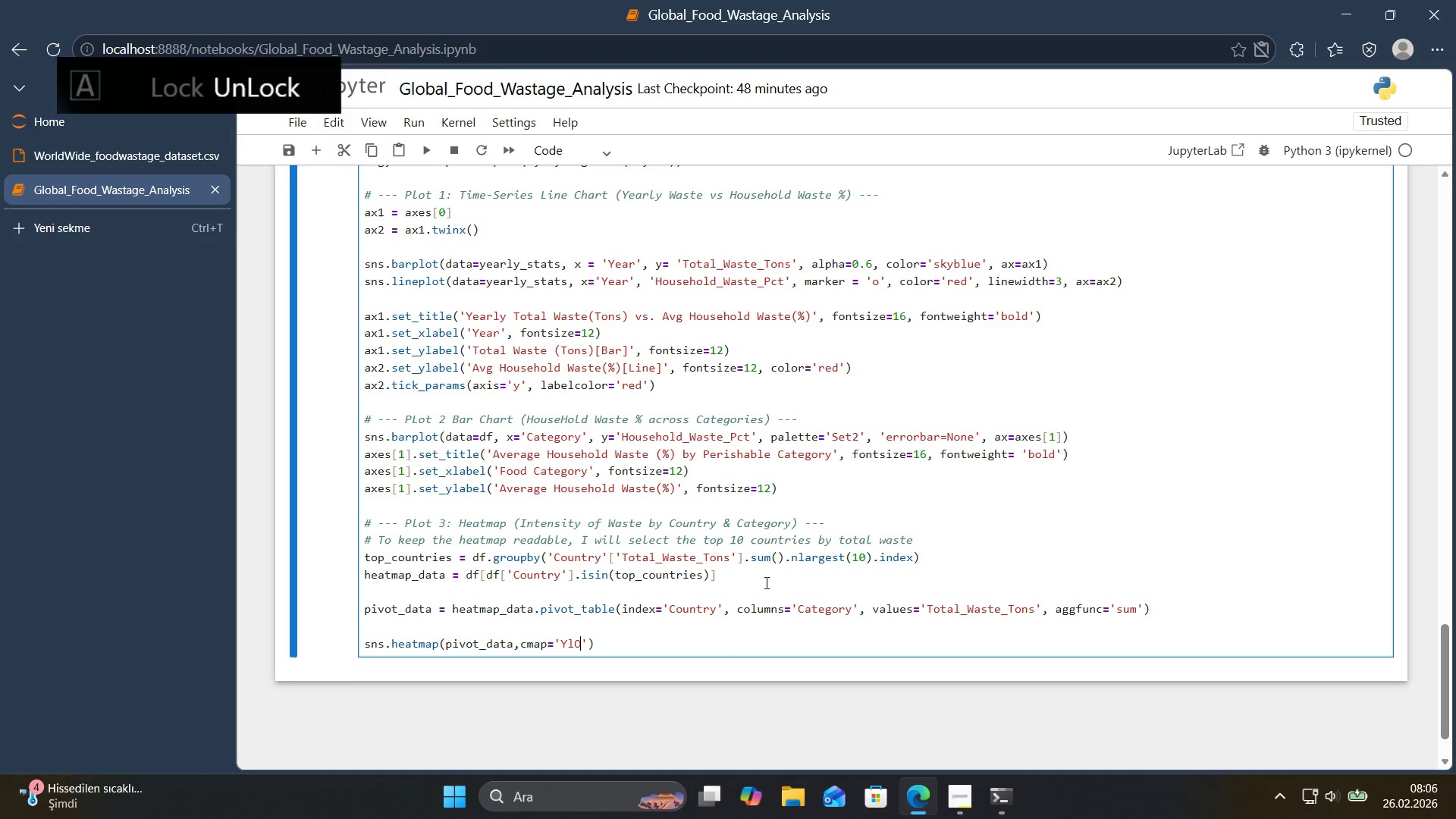 
key(R)
 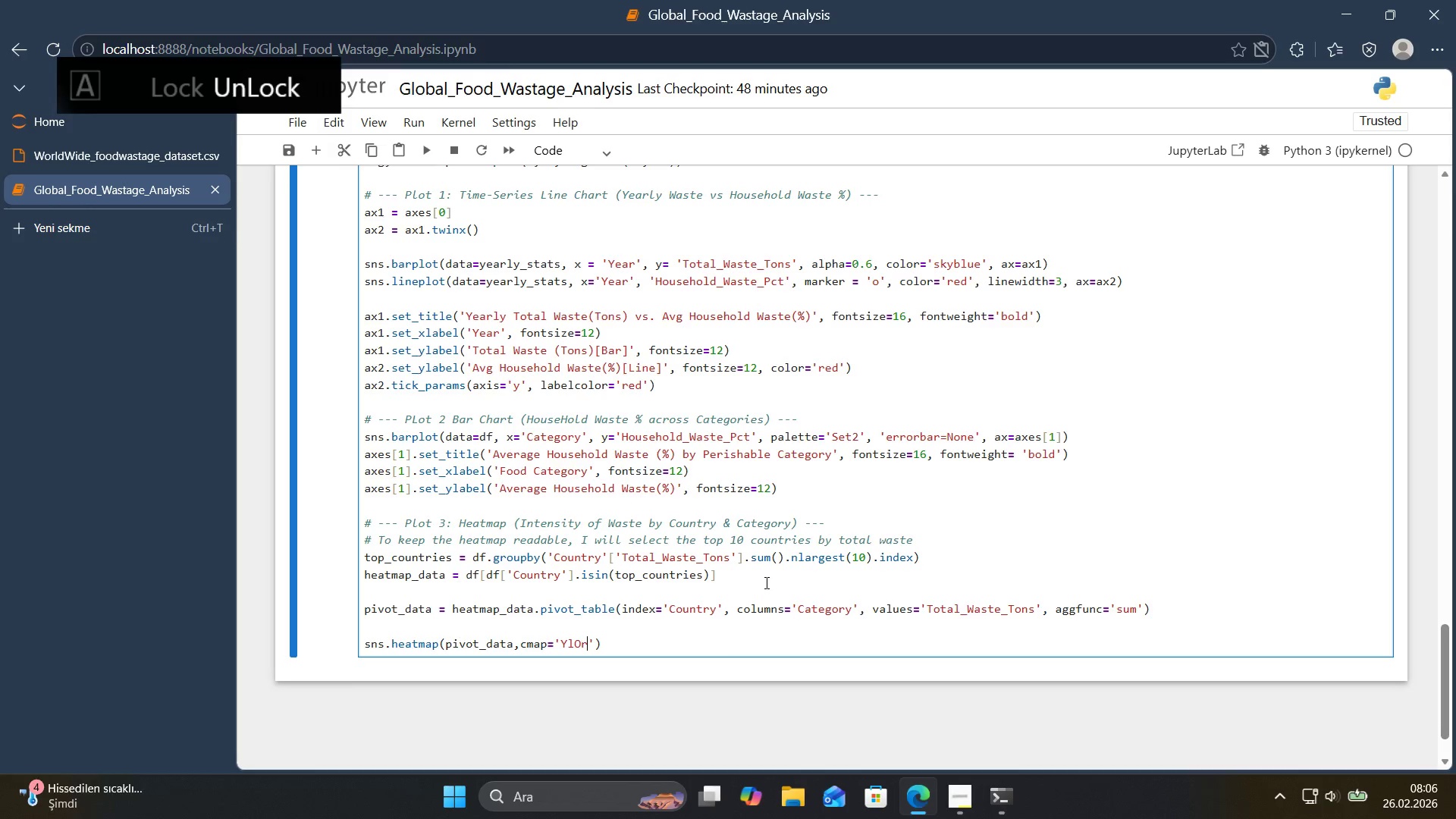 
key(CapsLock)
 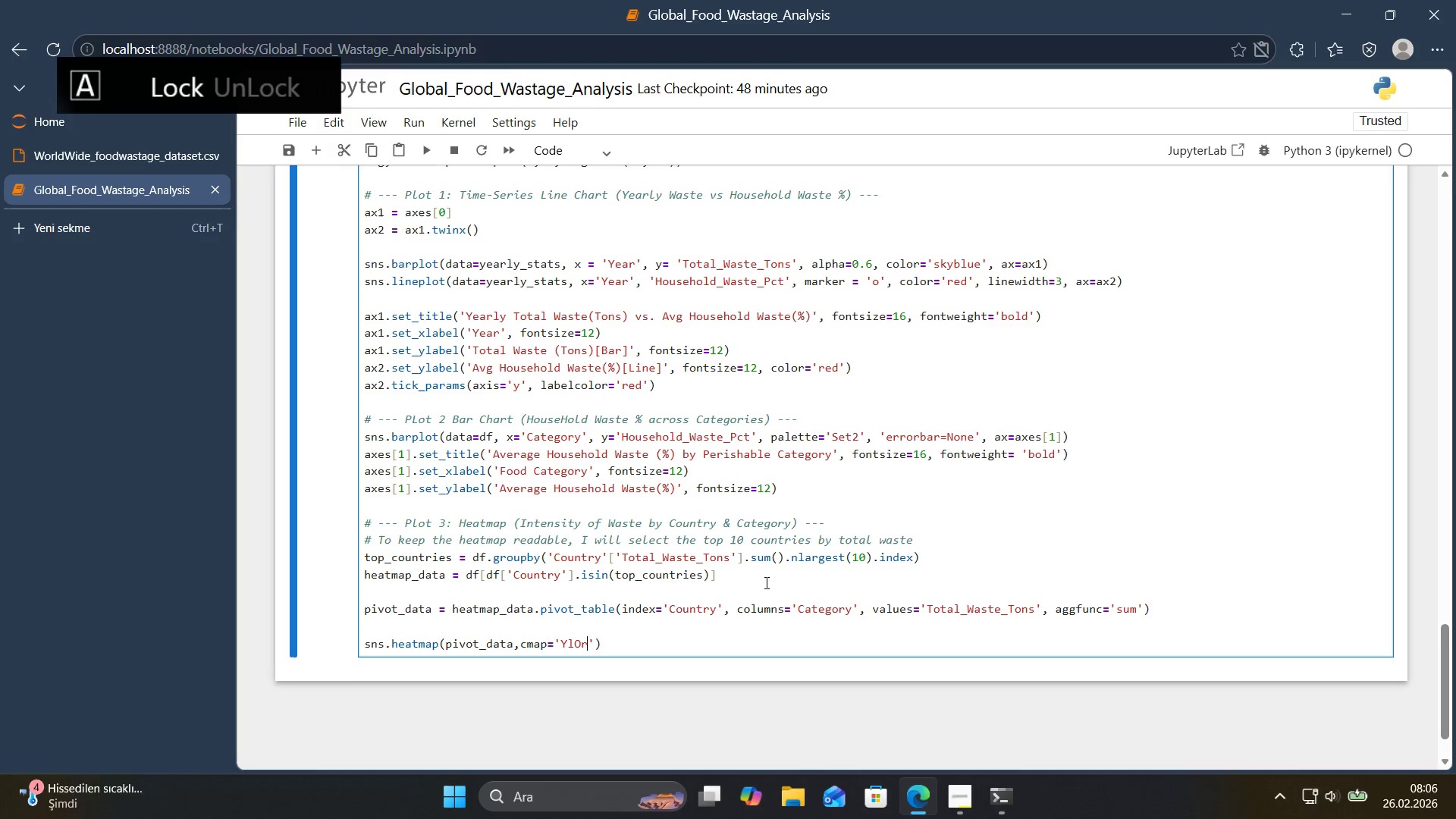 
key(R)
 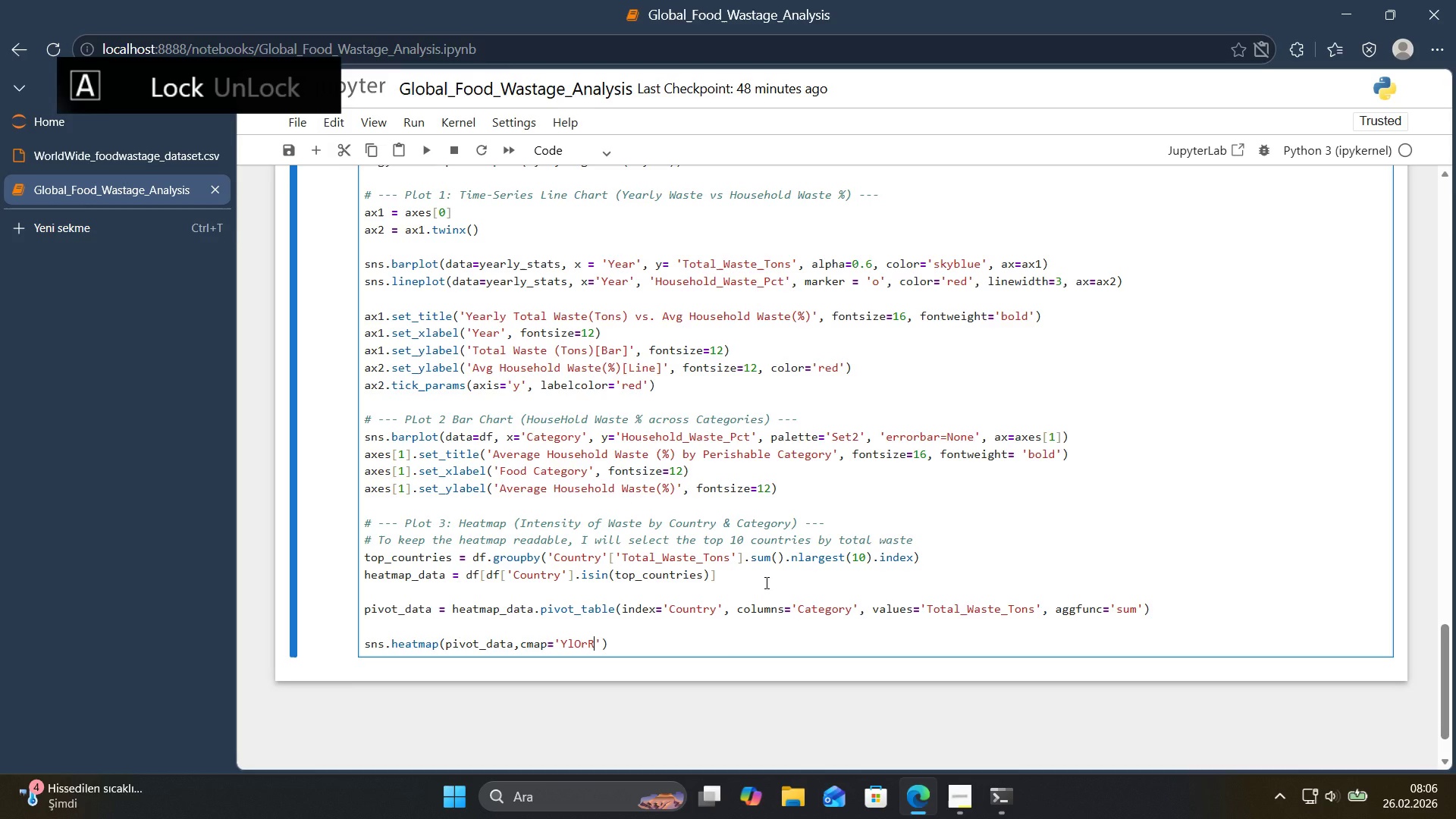 
key(CapsLock)
 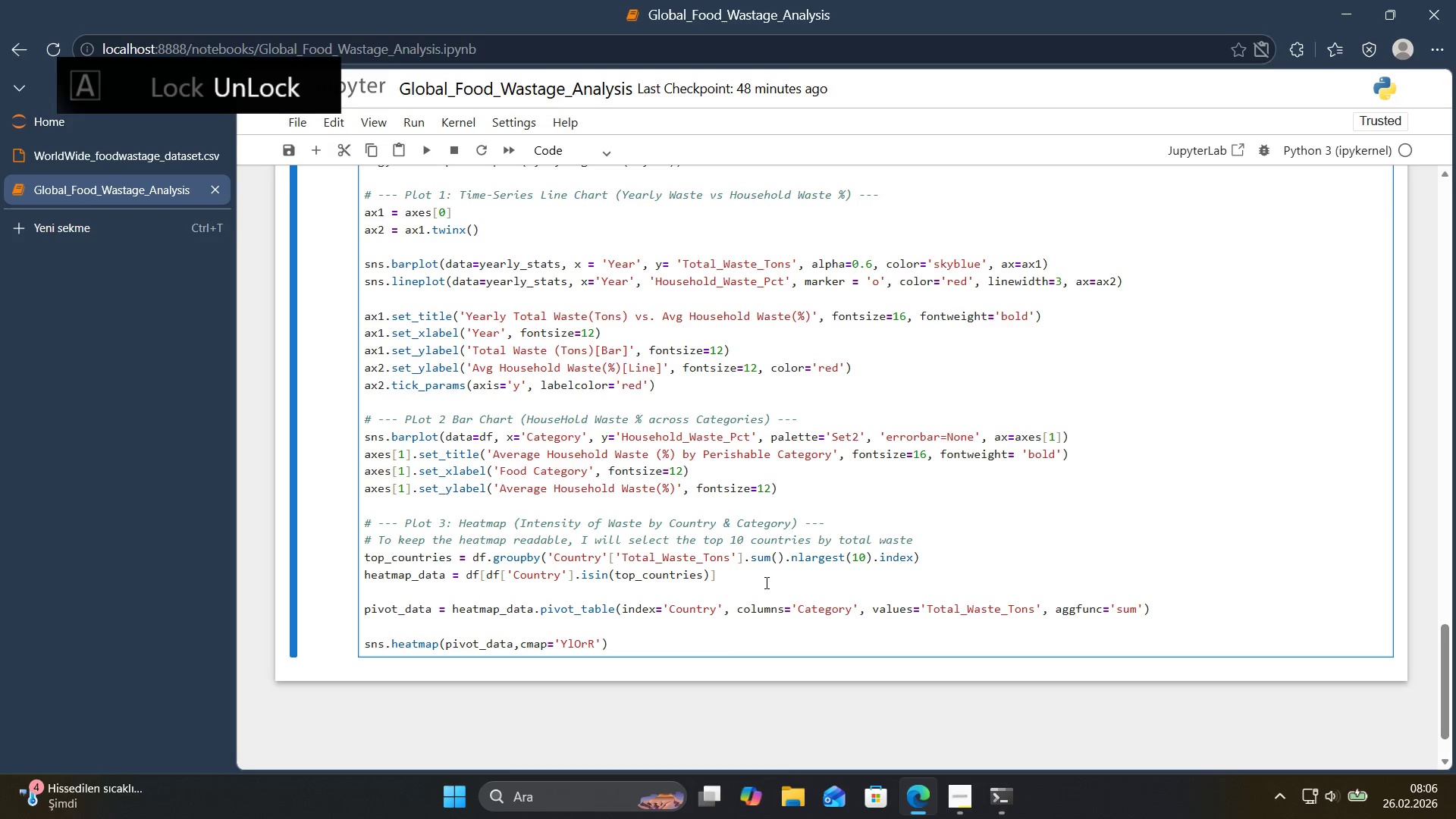 
key(D)
 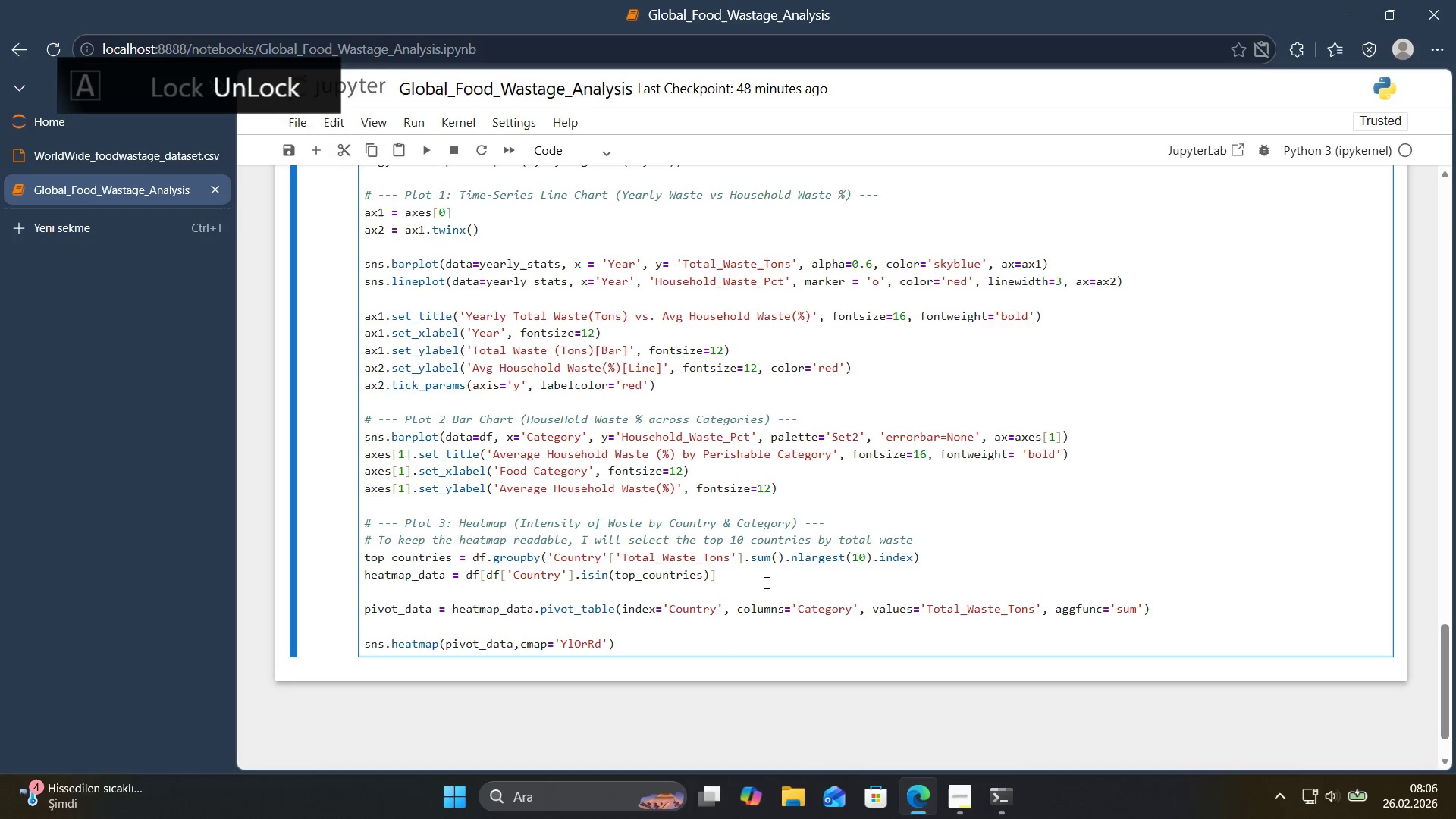 
key(ArrowRight)
 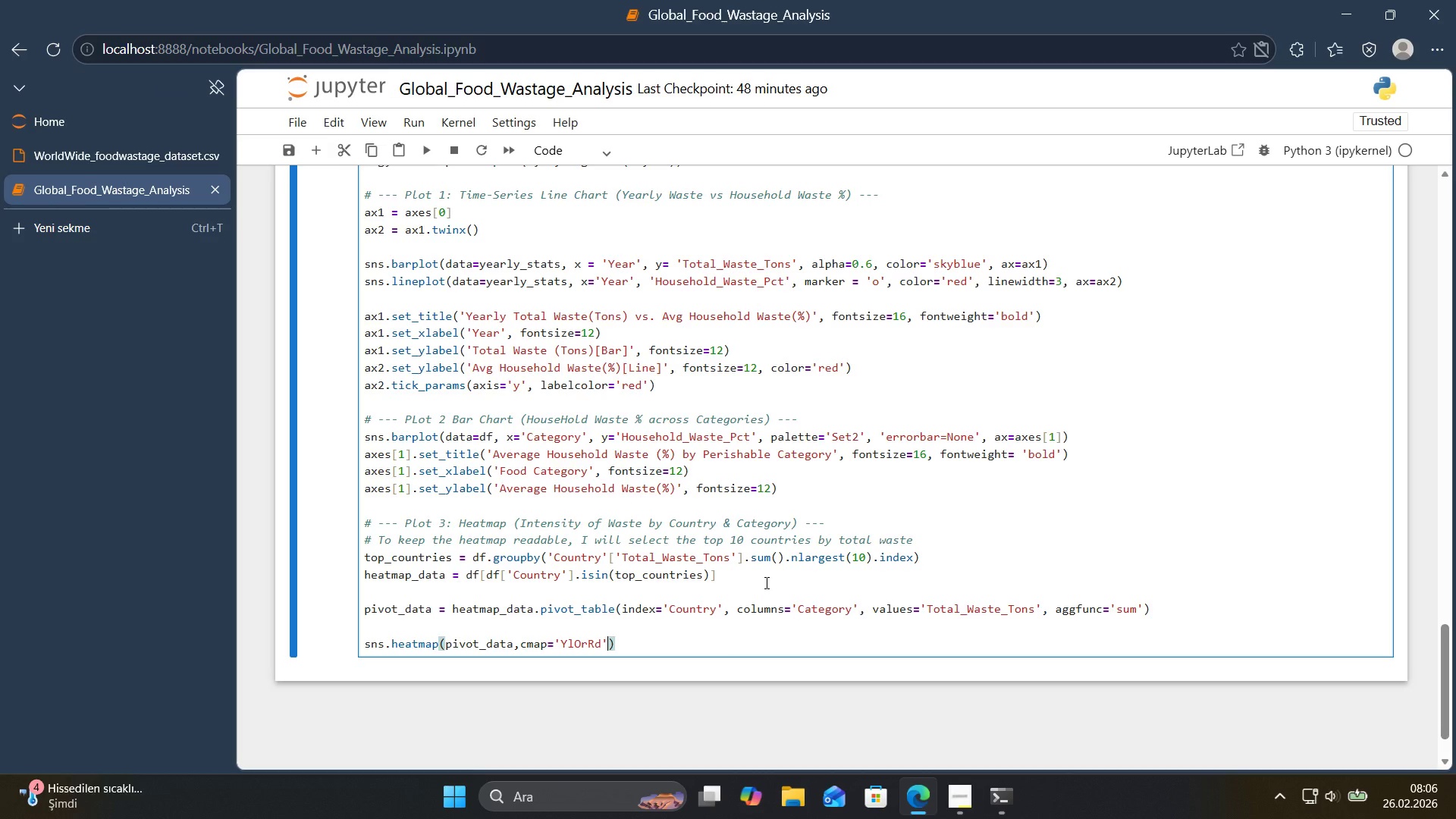 
key(ArrowLeft)
 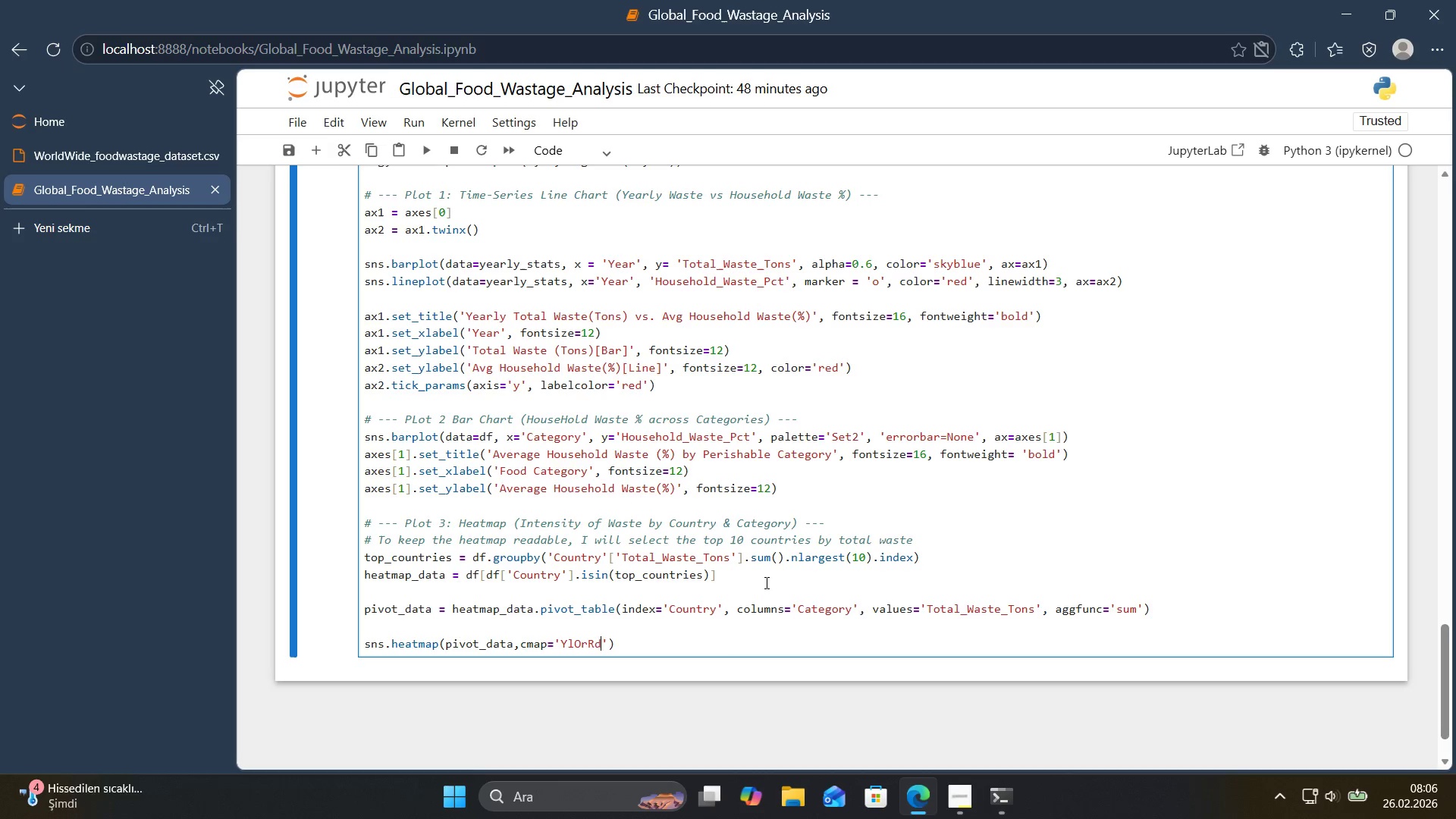 
key(ArrowLeft)
 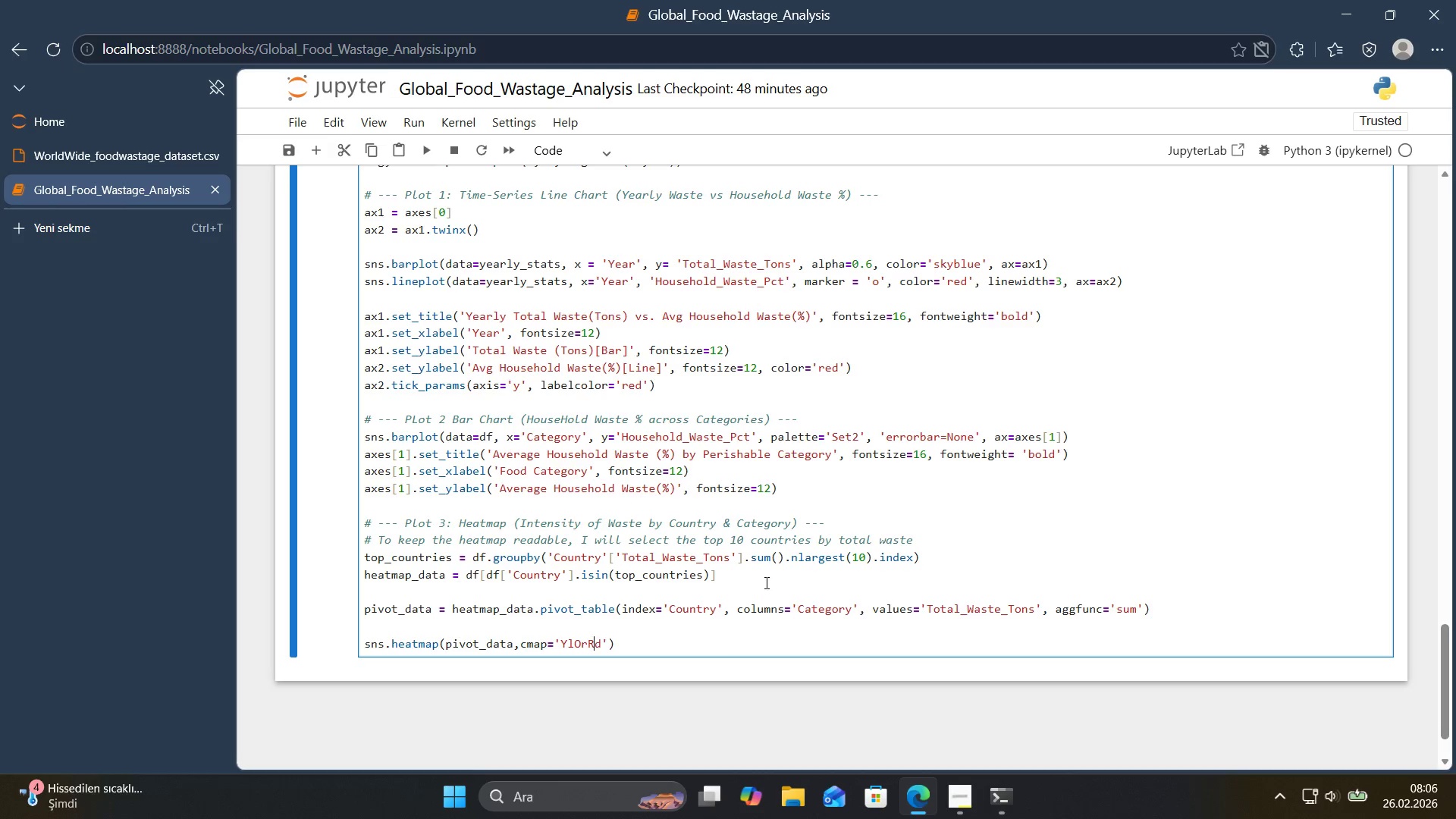 
key(ArrowLeft)
 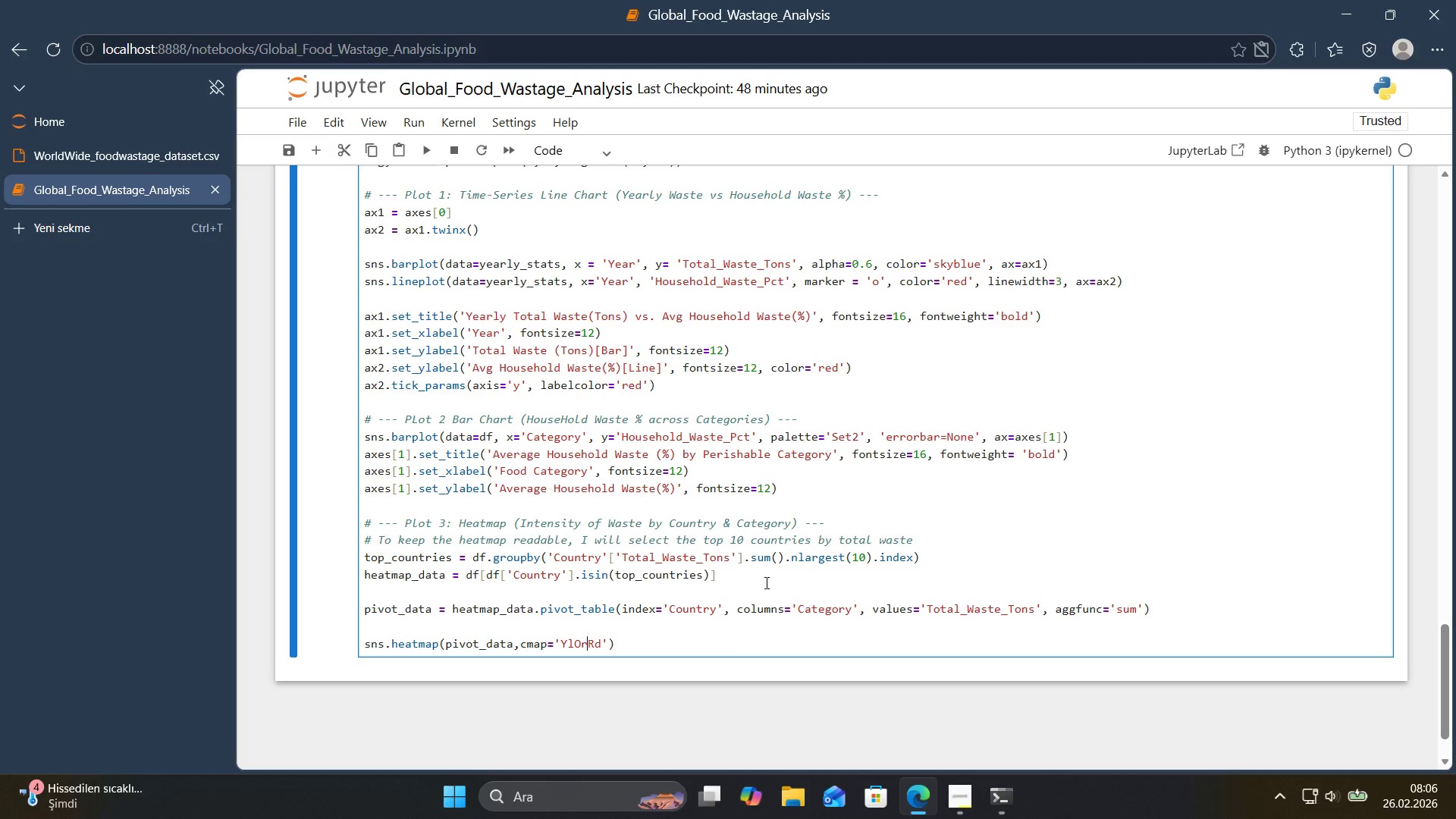 
key(ArrowLeft)
 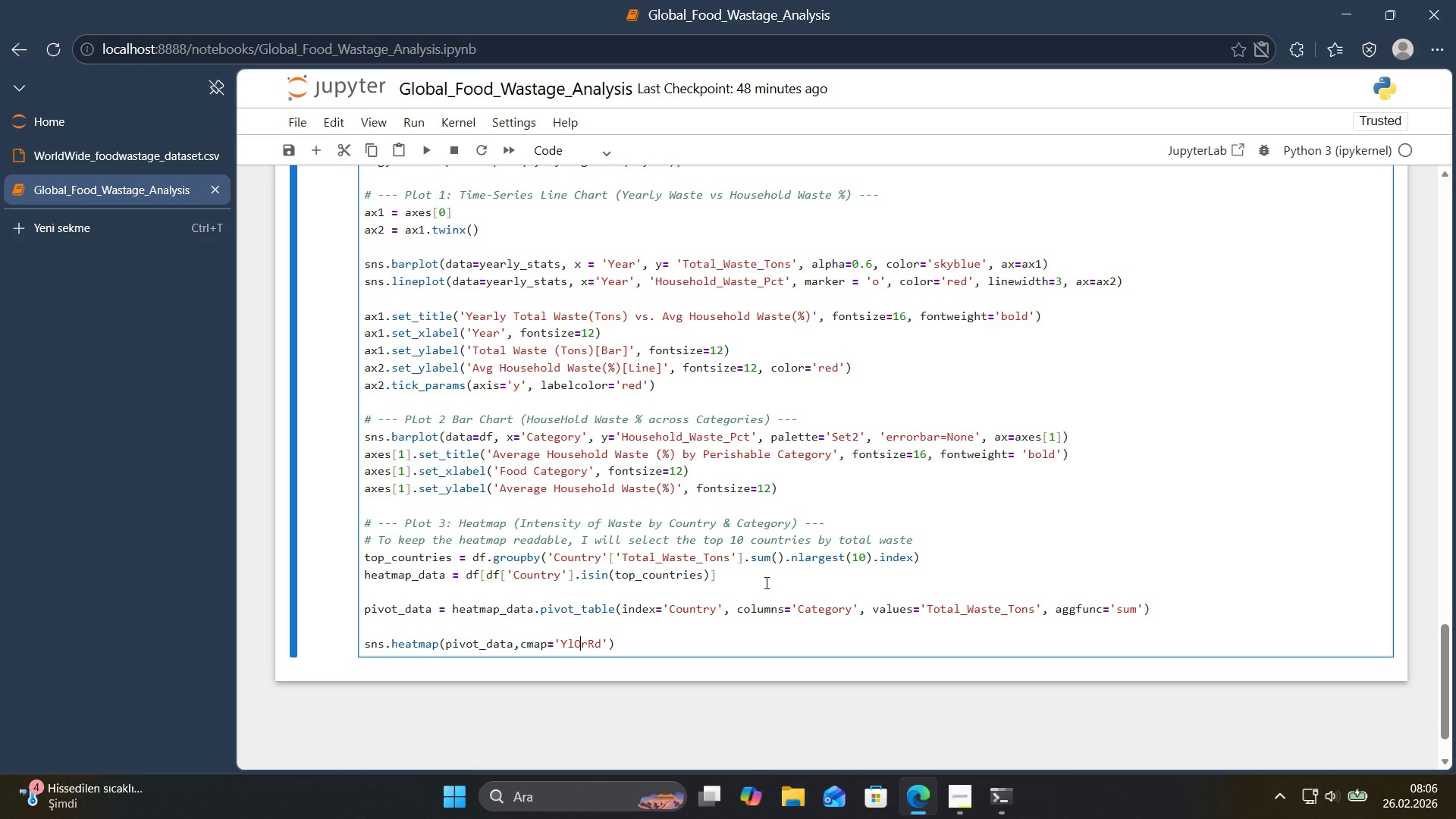 
key(Backspace)
 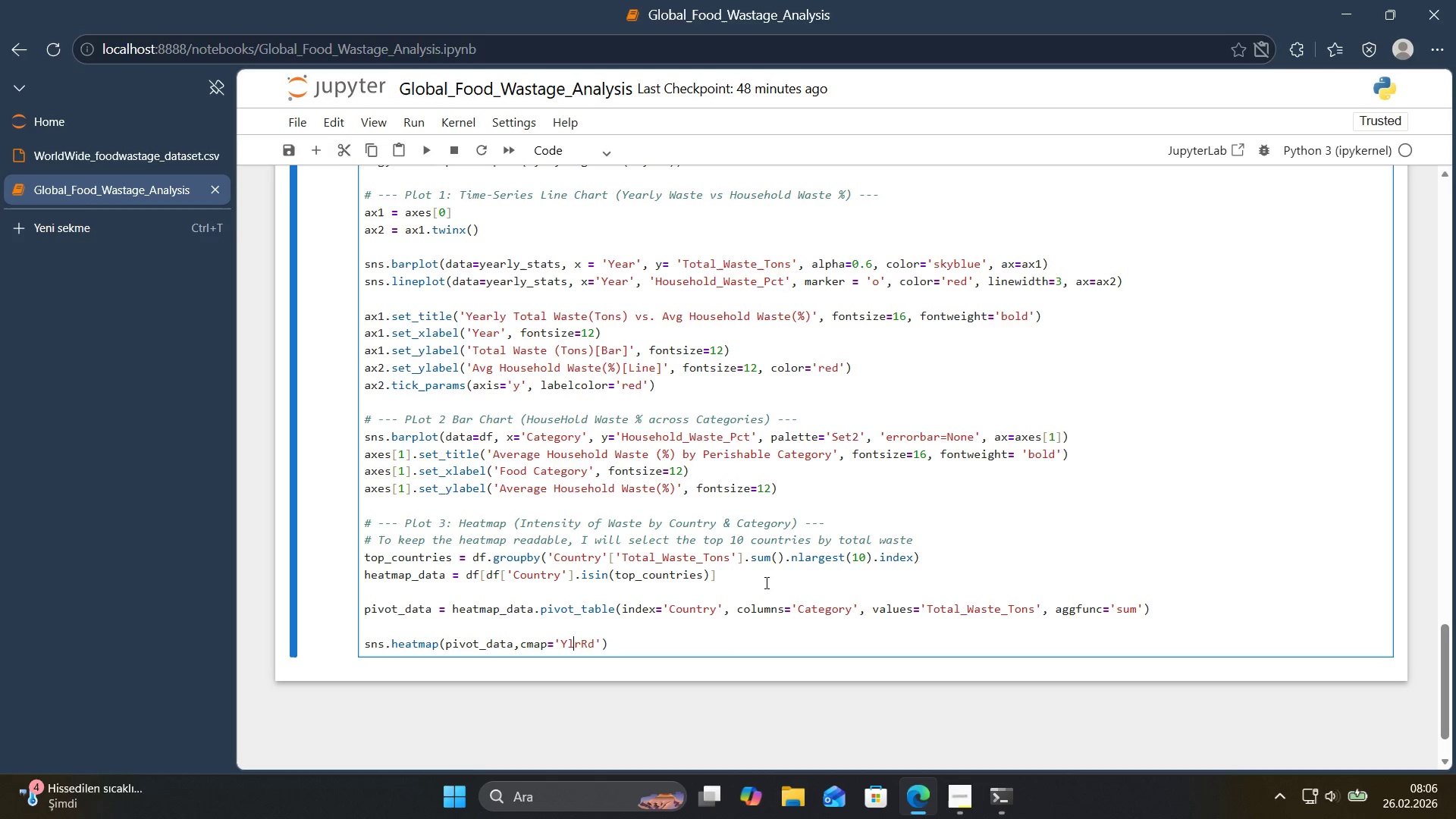 
key(Numpad0)
 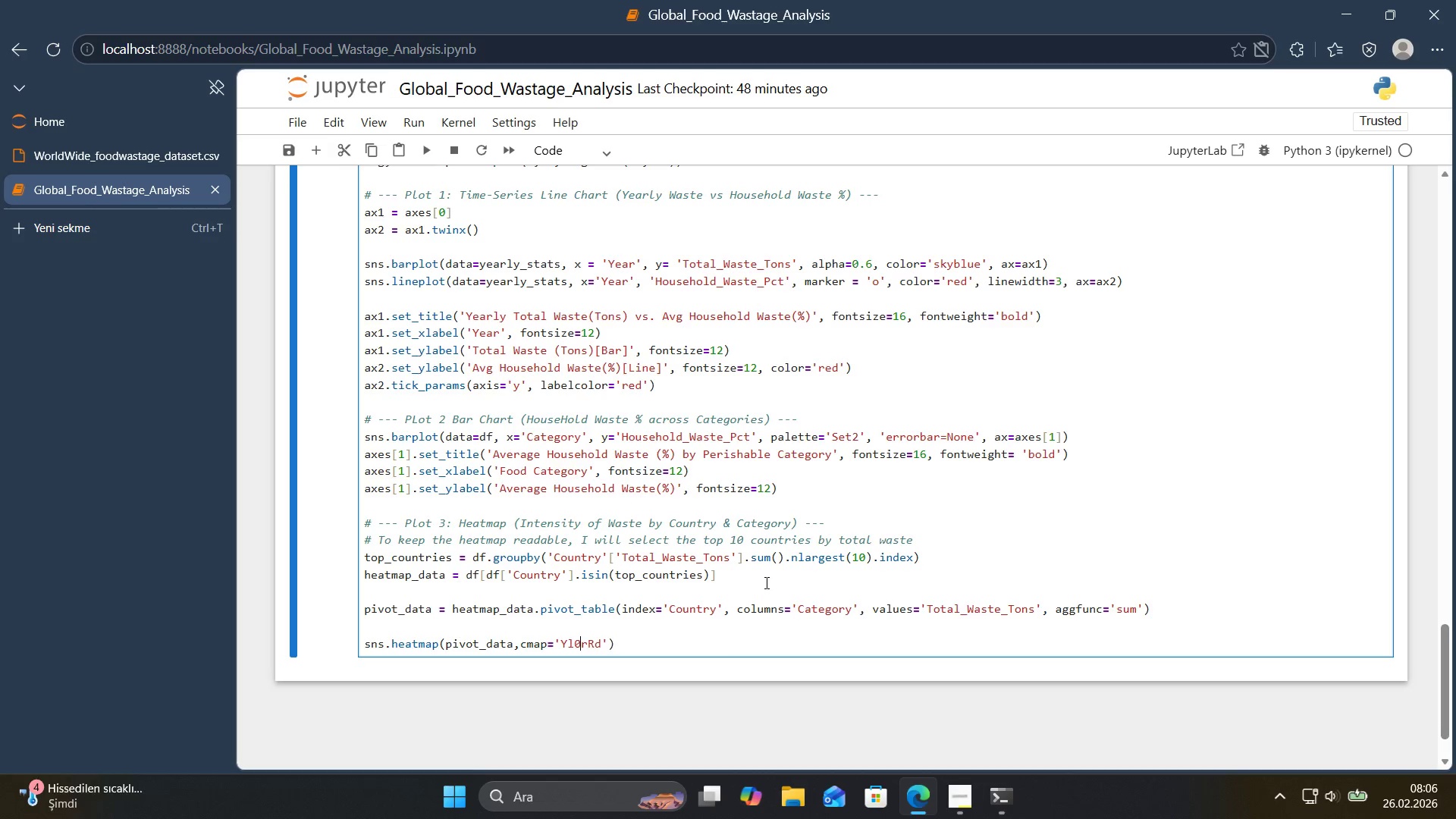 
key(Numpad0)
 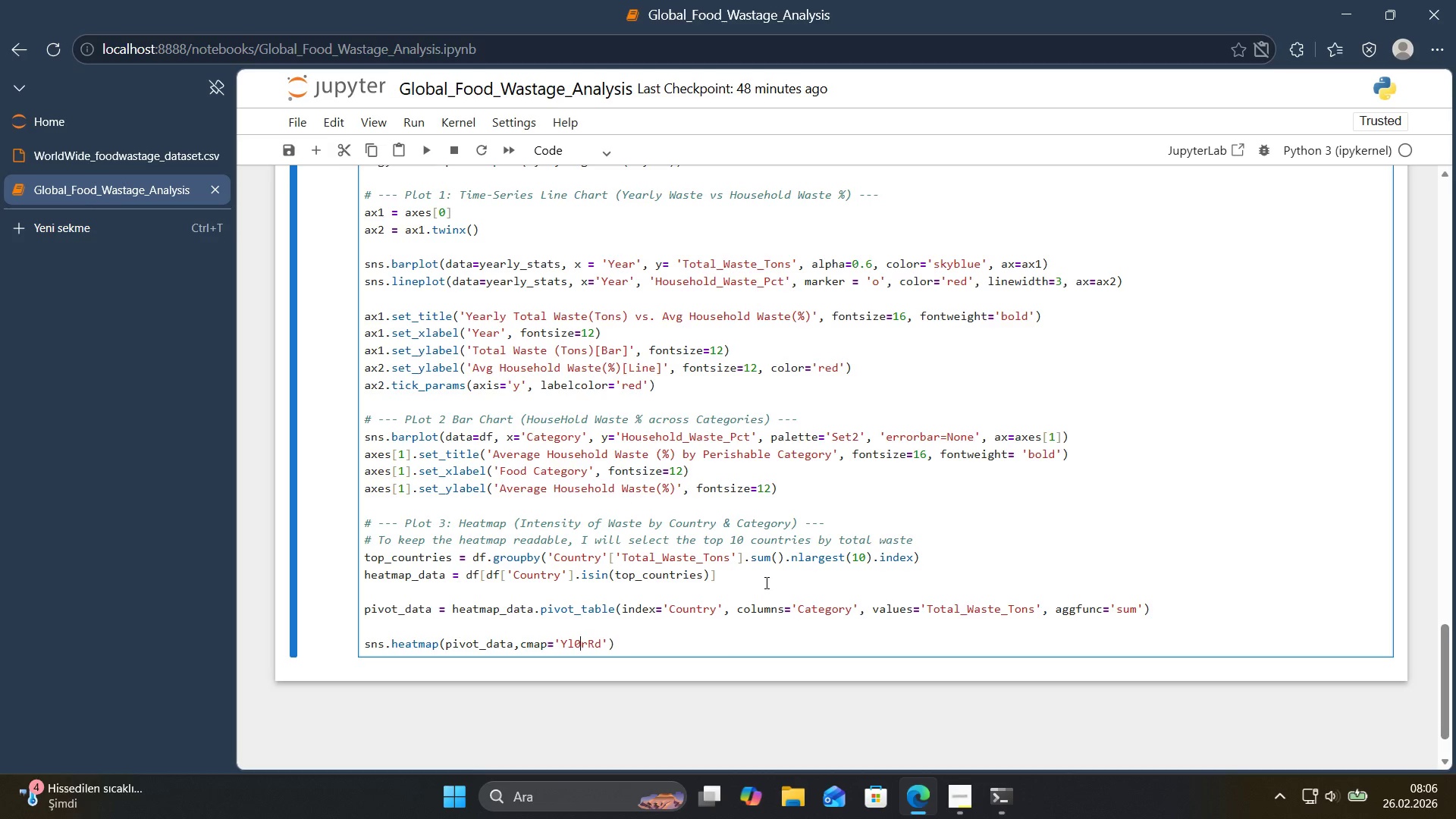 
key(Backspace)
 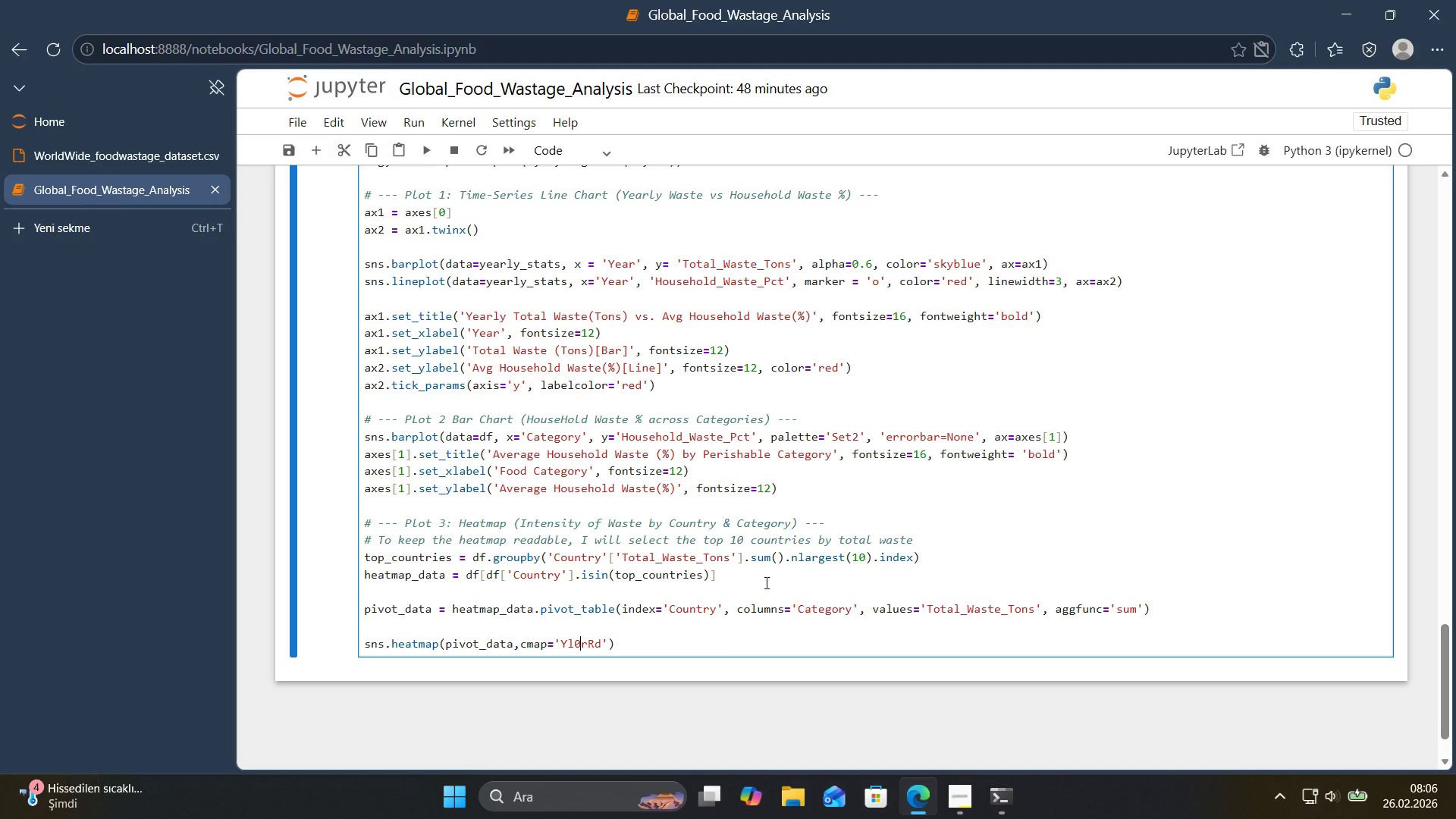 
key(Backspace)
 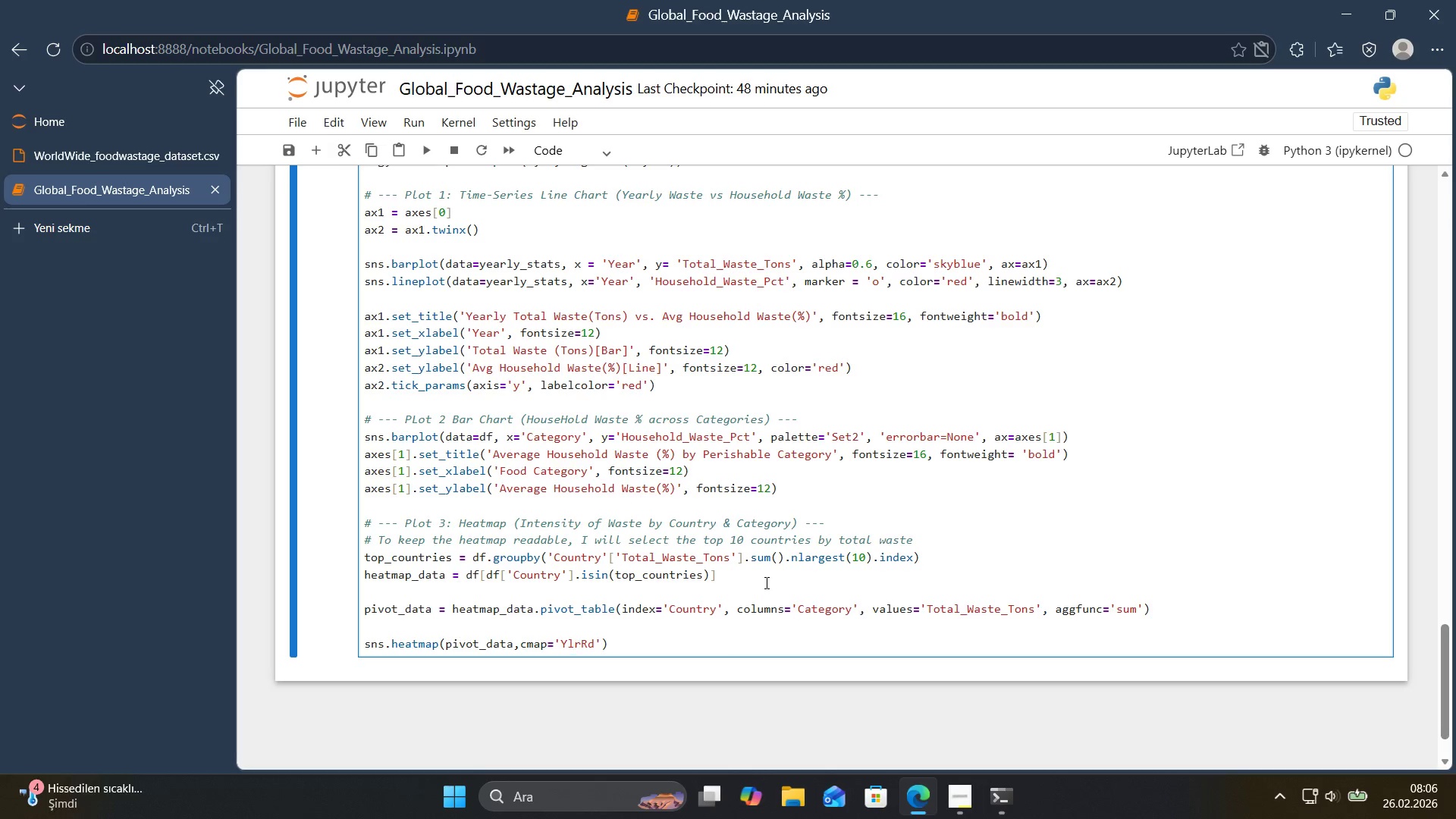 
key(O)
 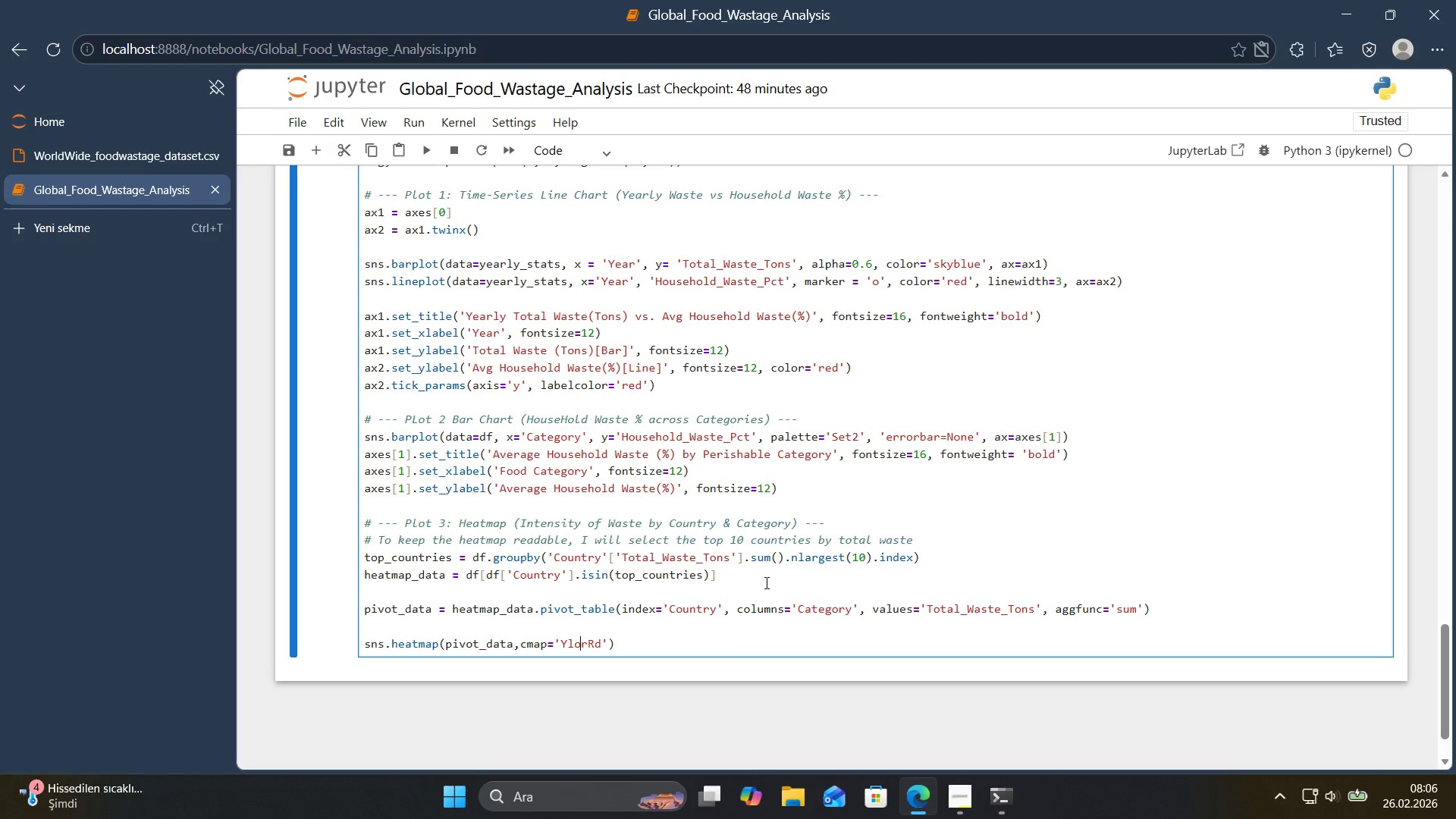 
key(CapsLock)
 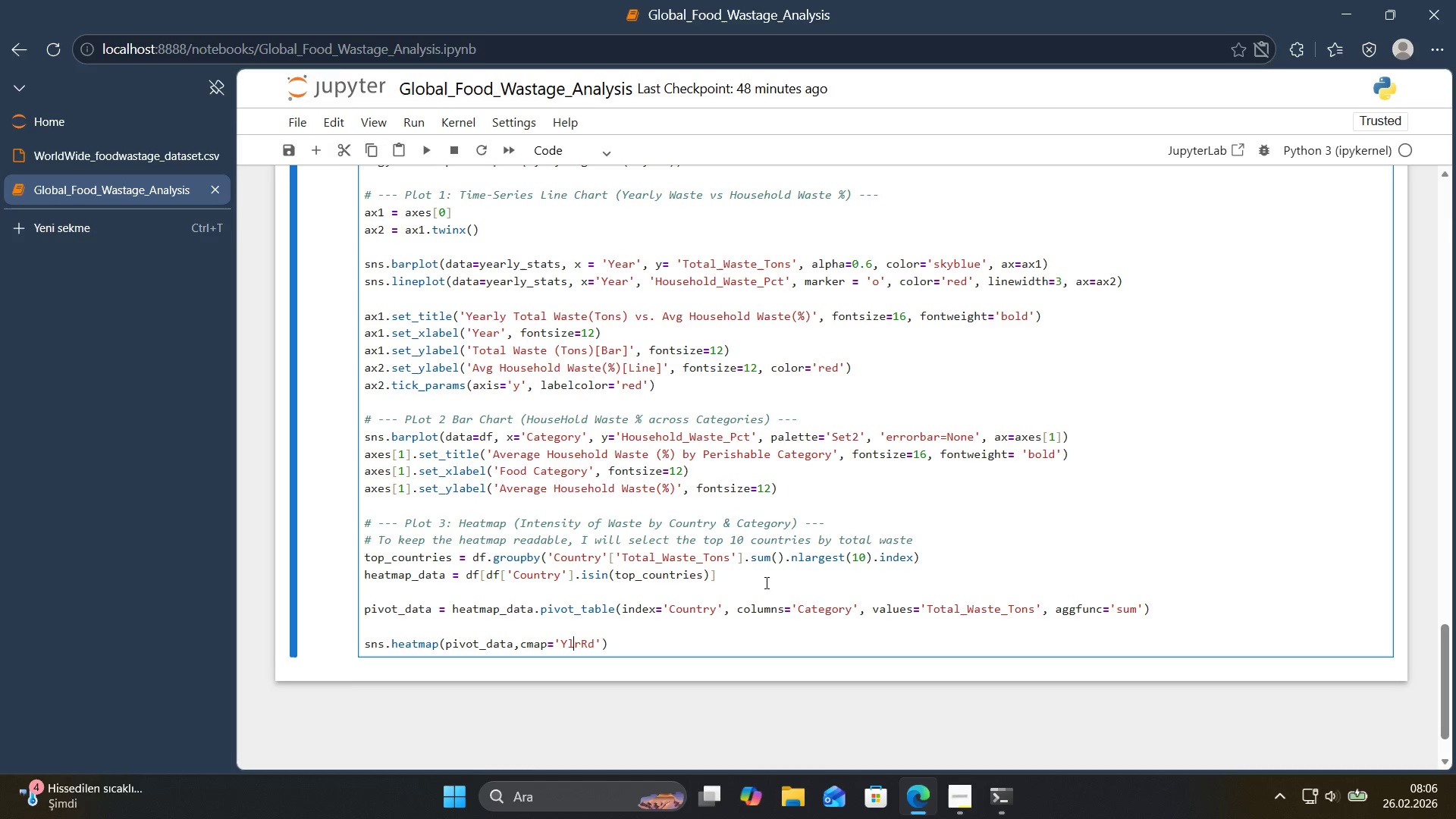 
key(Backspace)
 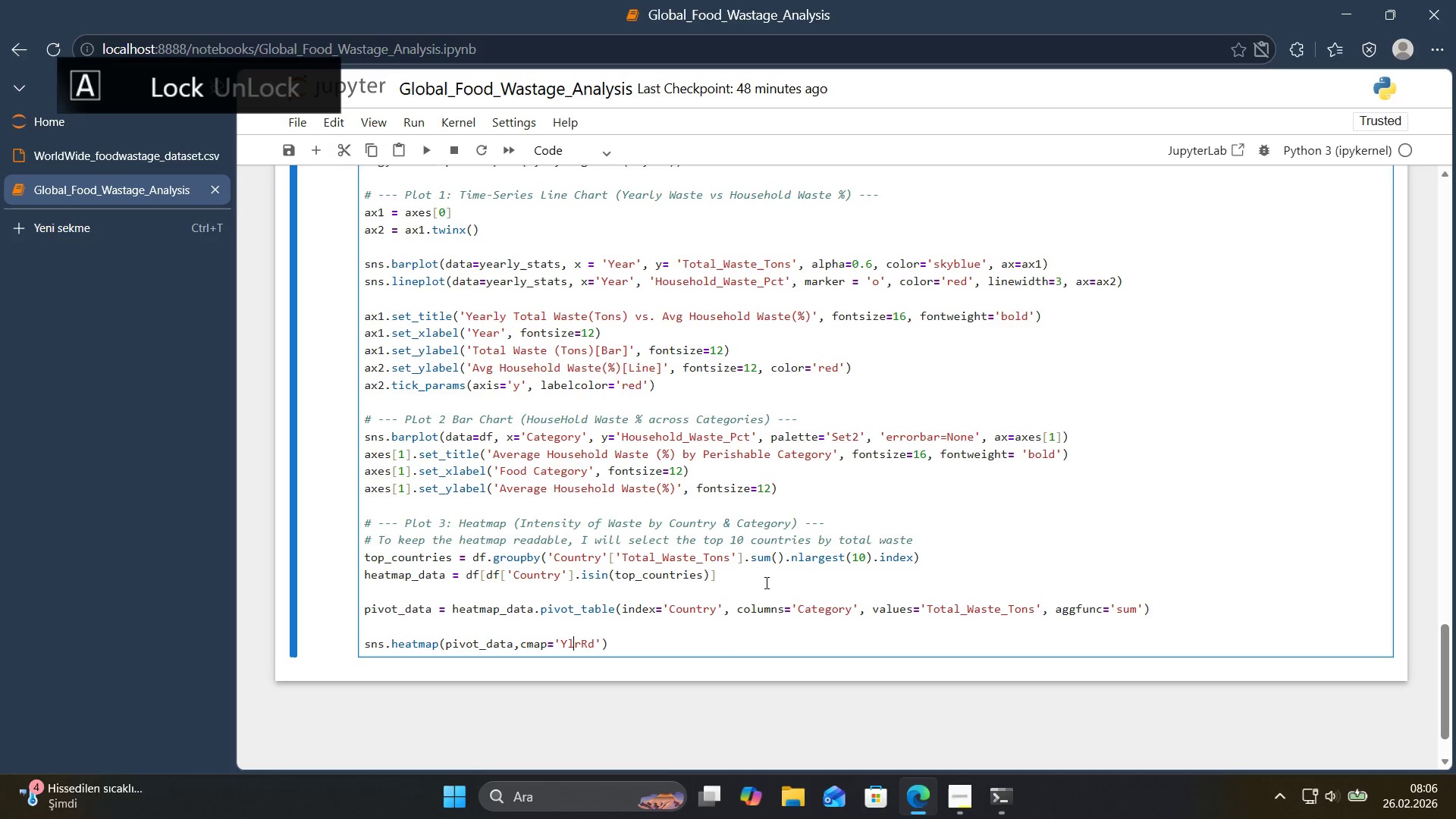 
key(O)
 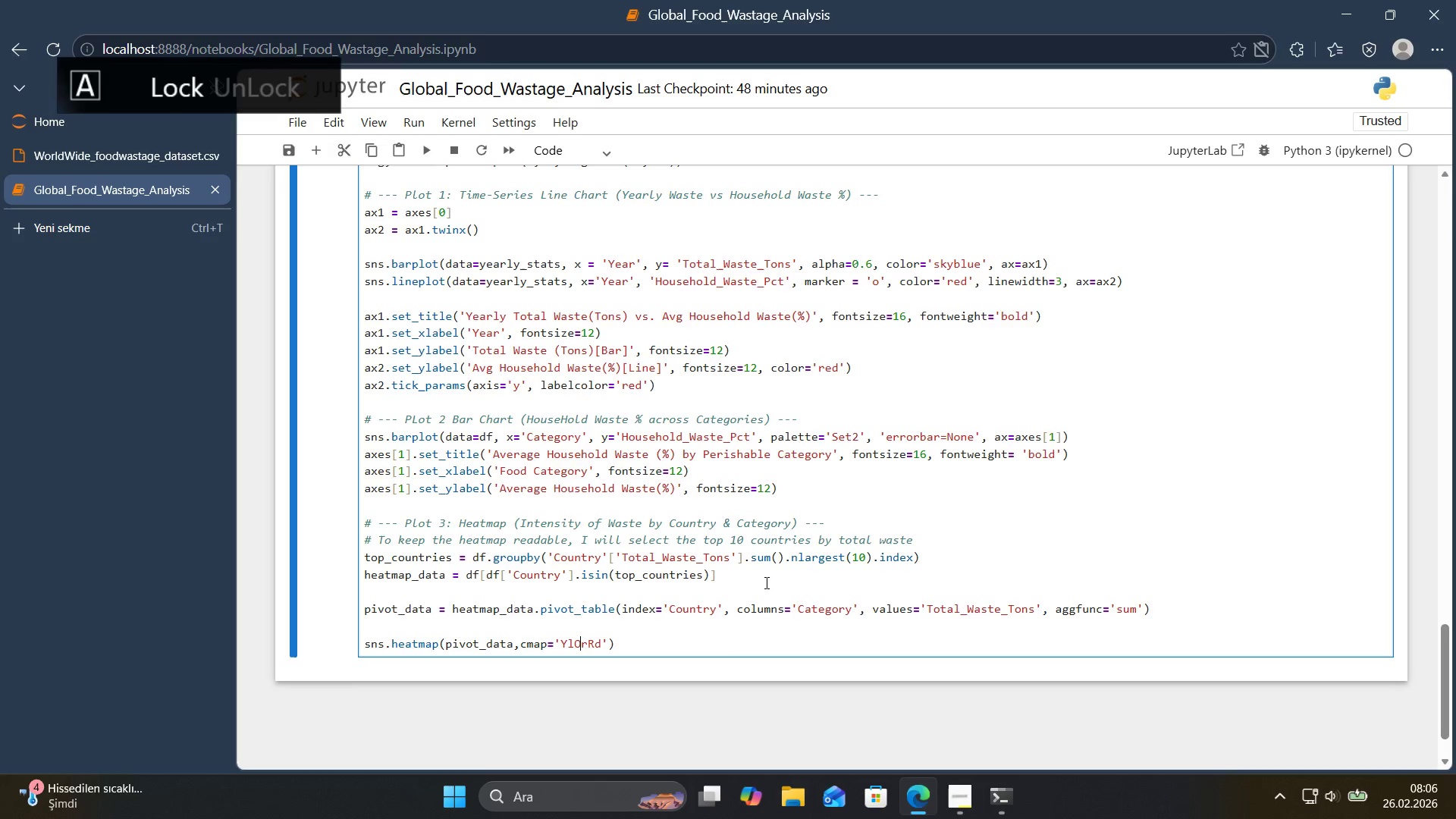 
key(CapsLock)
 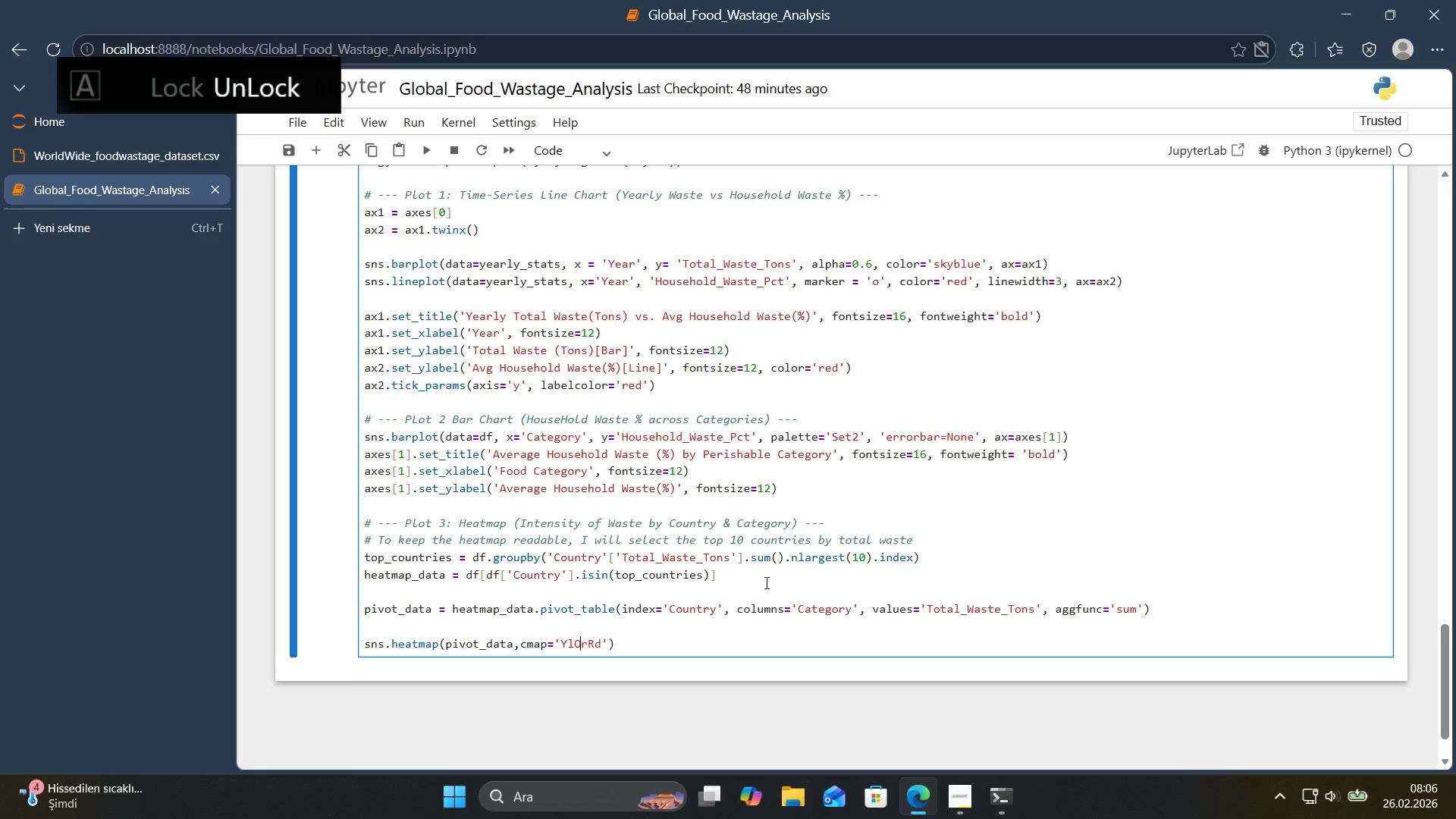 
hold_key(key=ArrowRight, duration=0.55)
 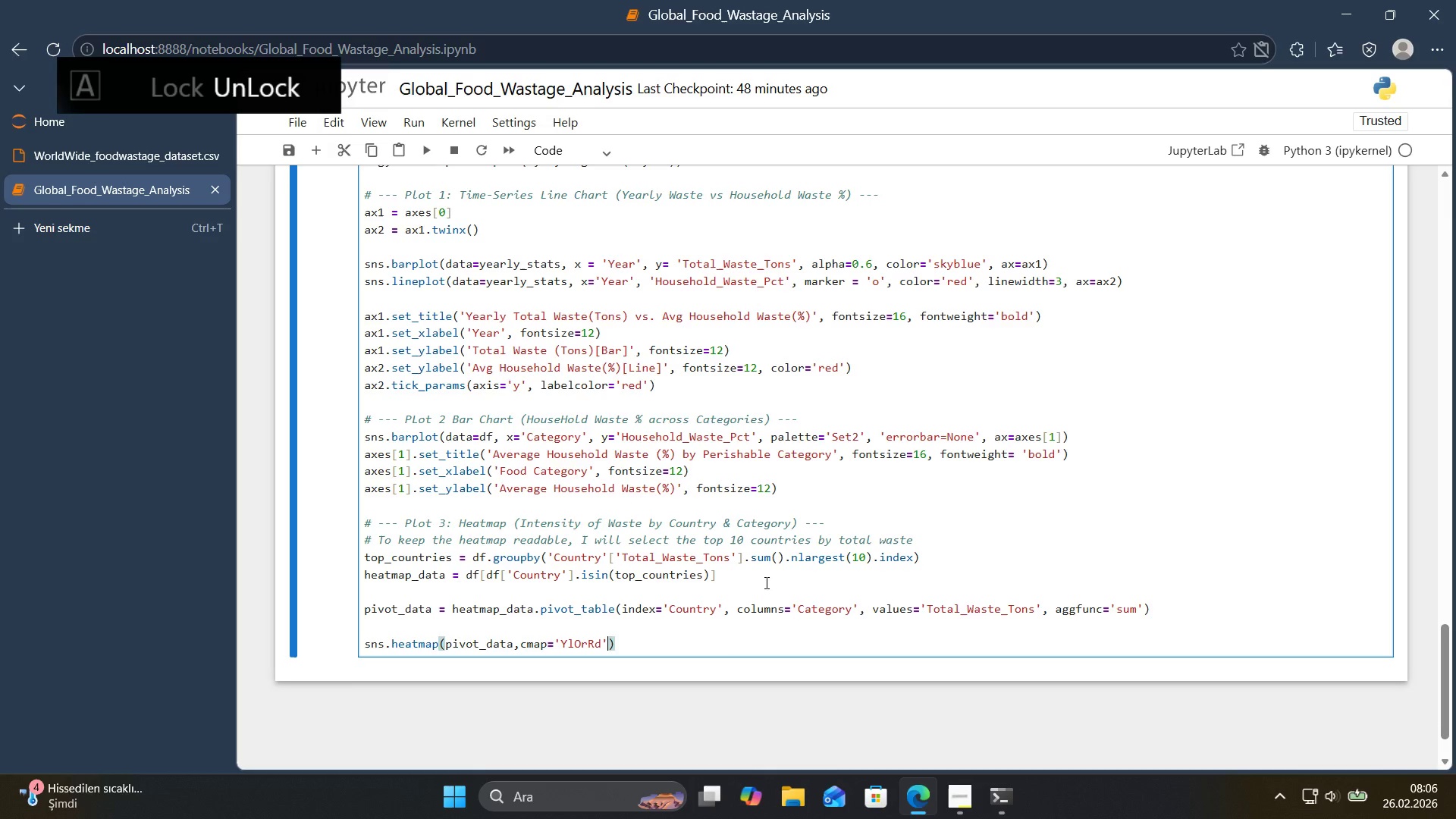 
key(ArrowRight)
 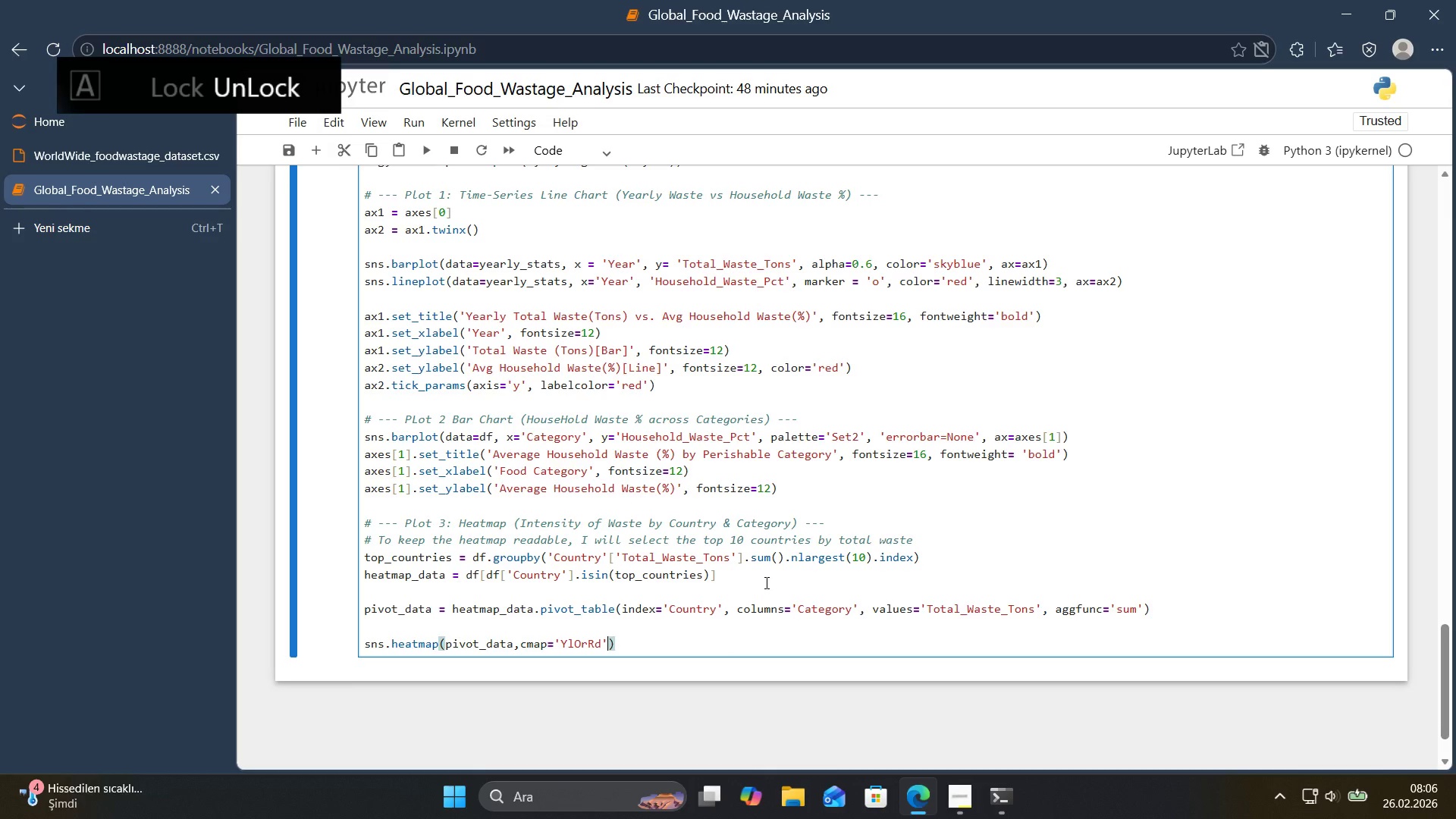 
type(, annot)Fa;se)
key(Backspace)
key(Backspace)
key(Backspace)
type(lse)
 